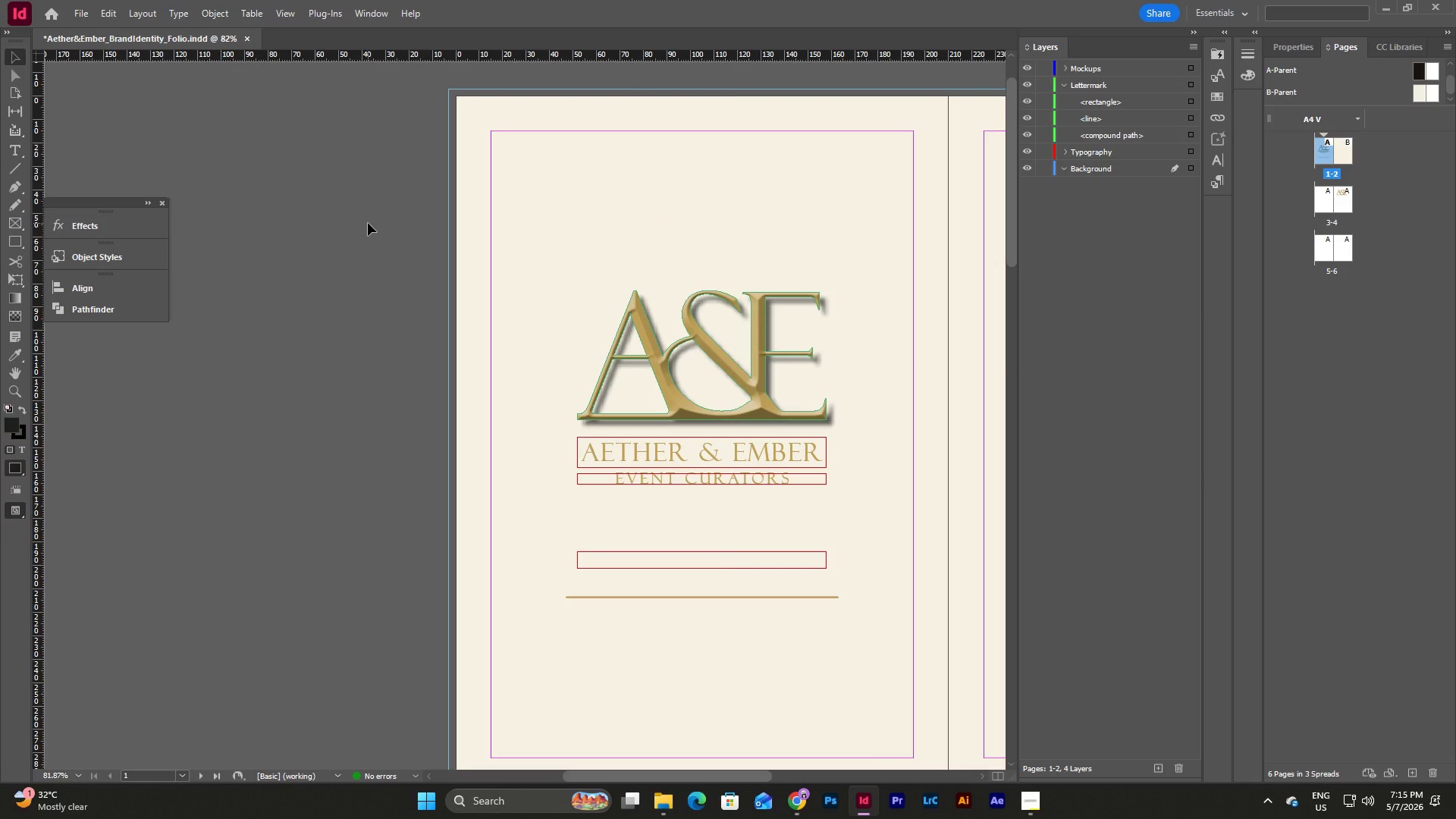 
key(Control+Z)
 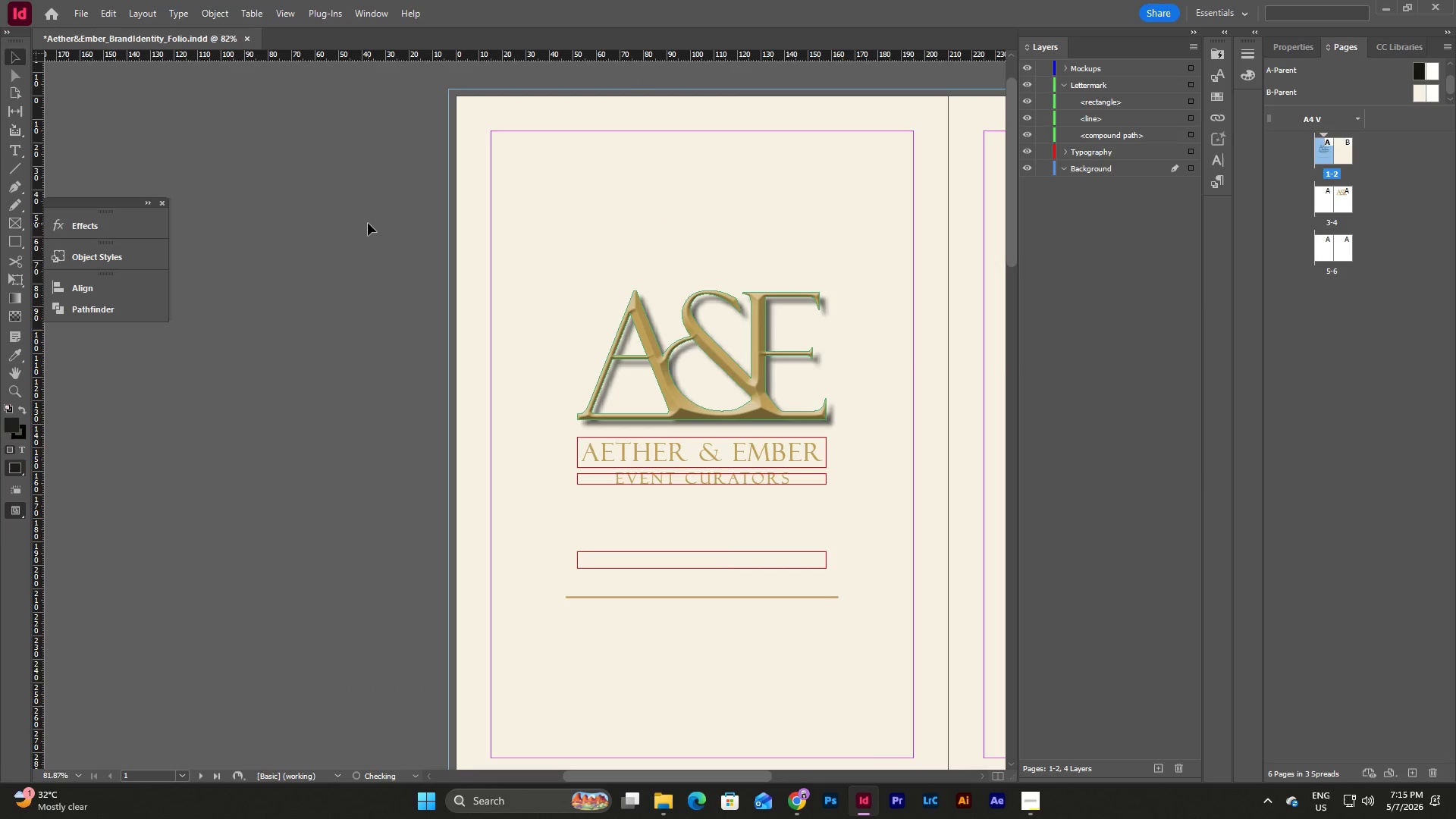 
key(Control+Z)
 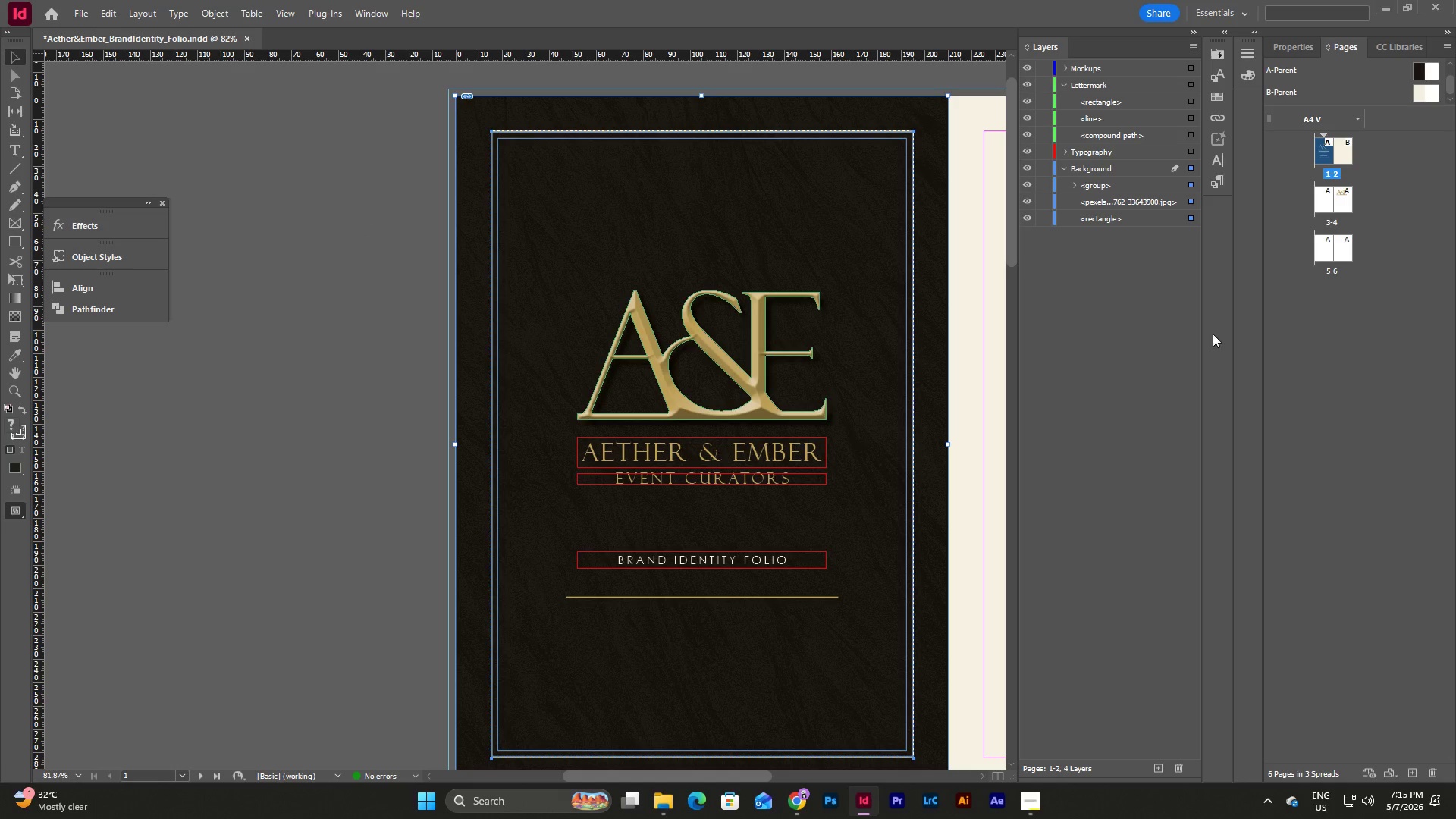 
left_click([1329, 337])
 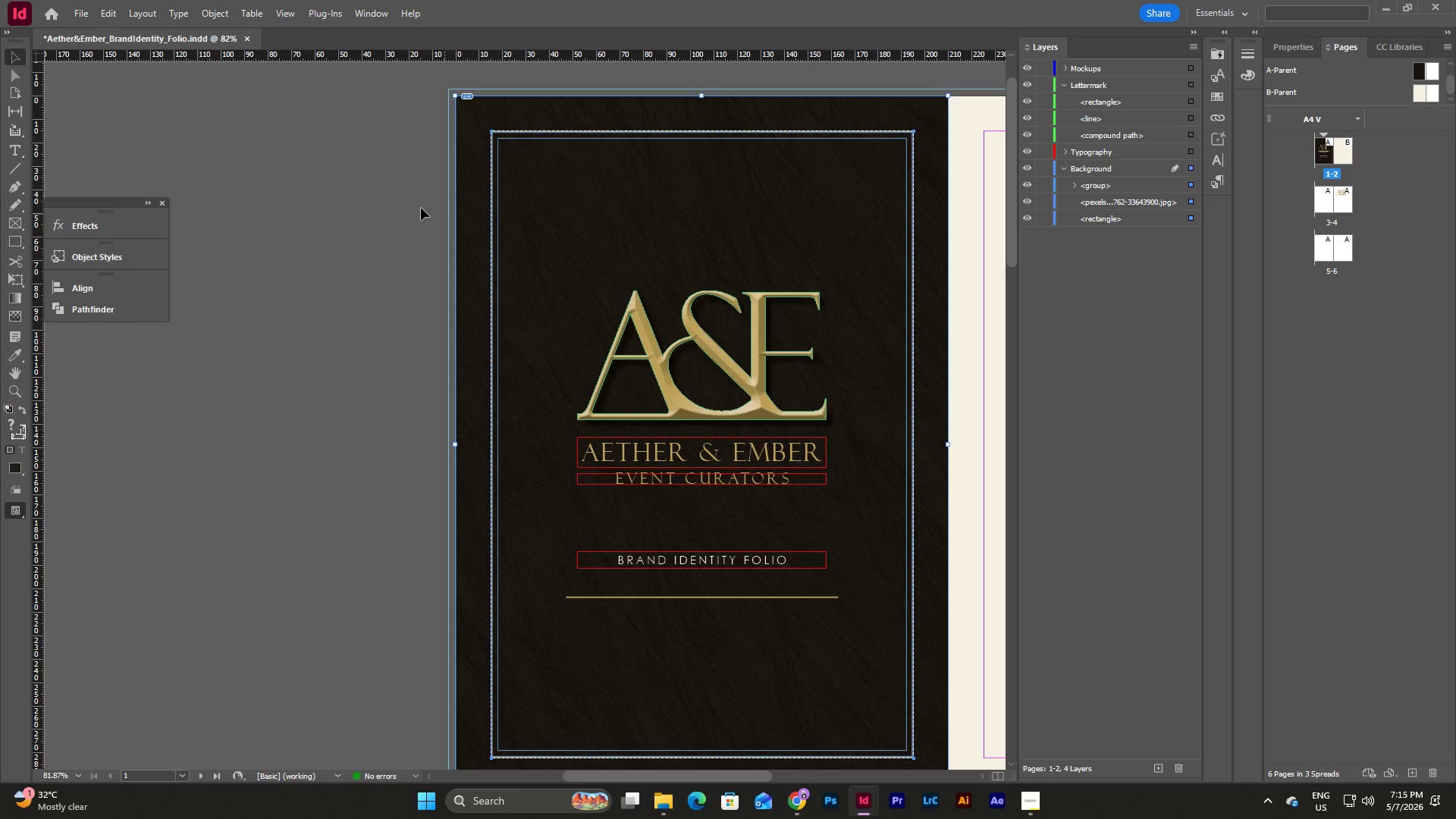 
left_click([421, 208])
 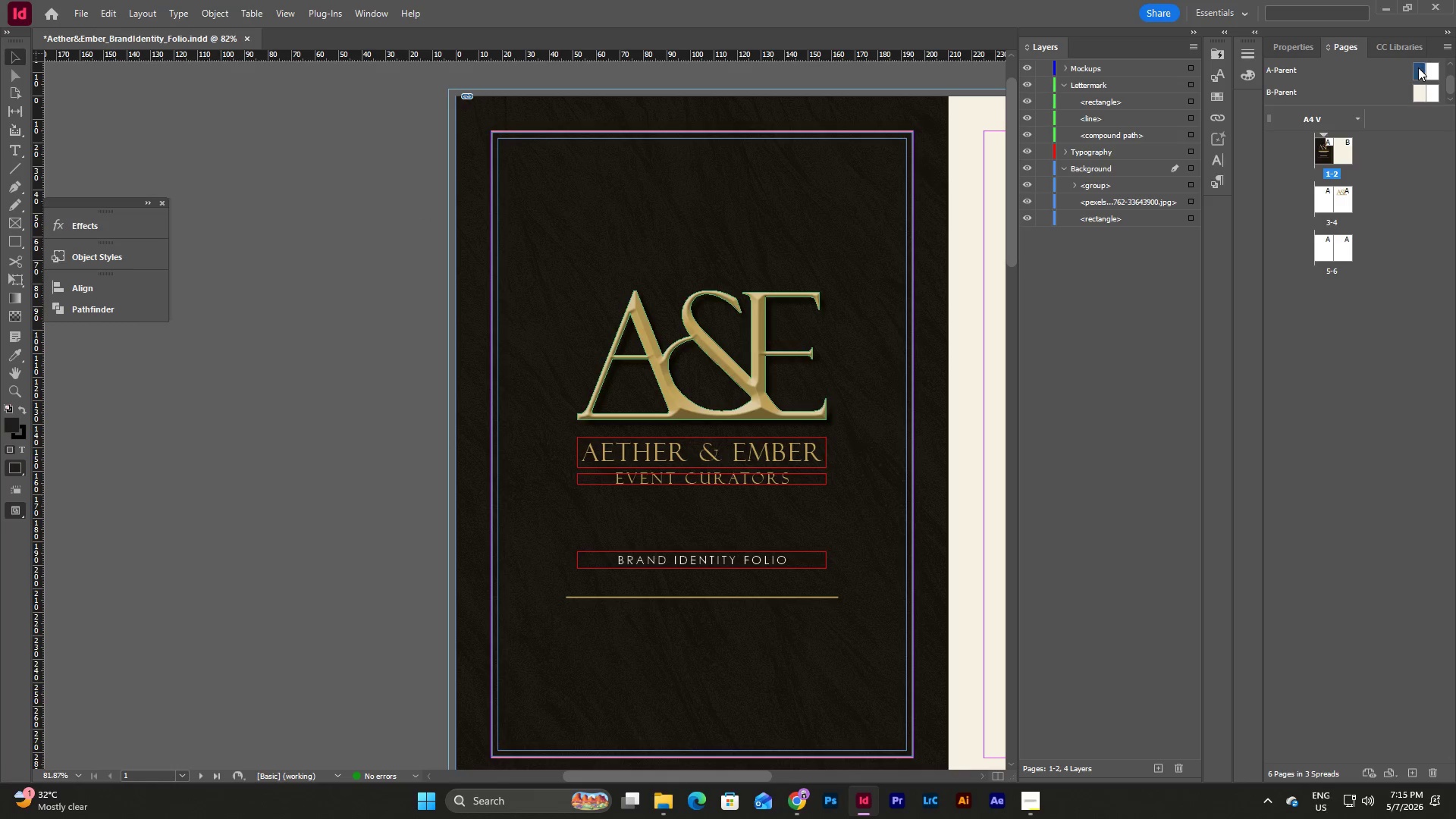 
double_click([1418, 67])
 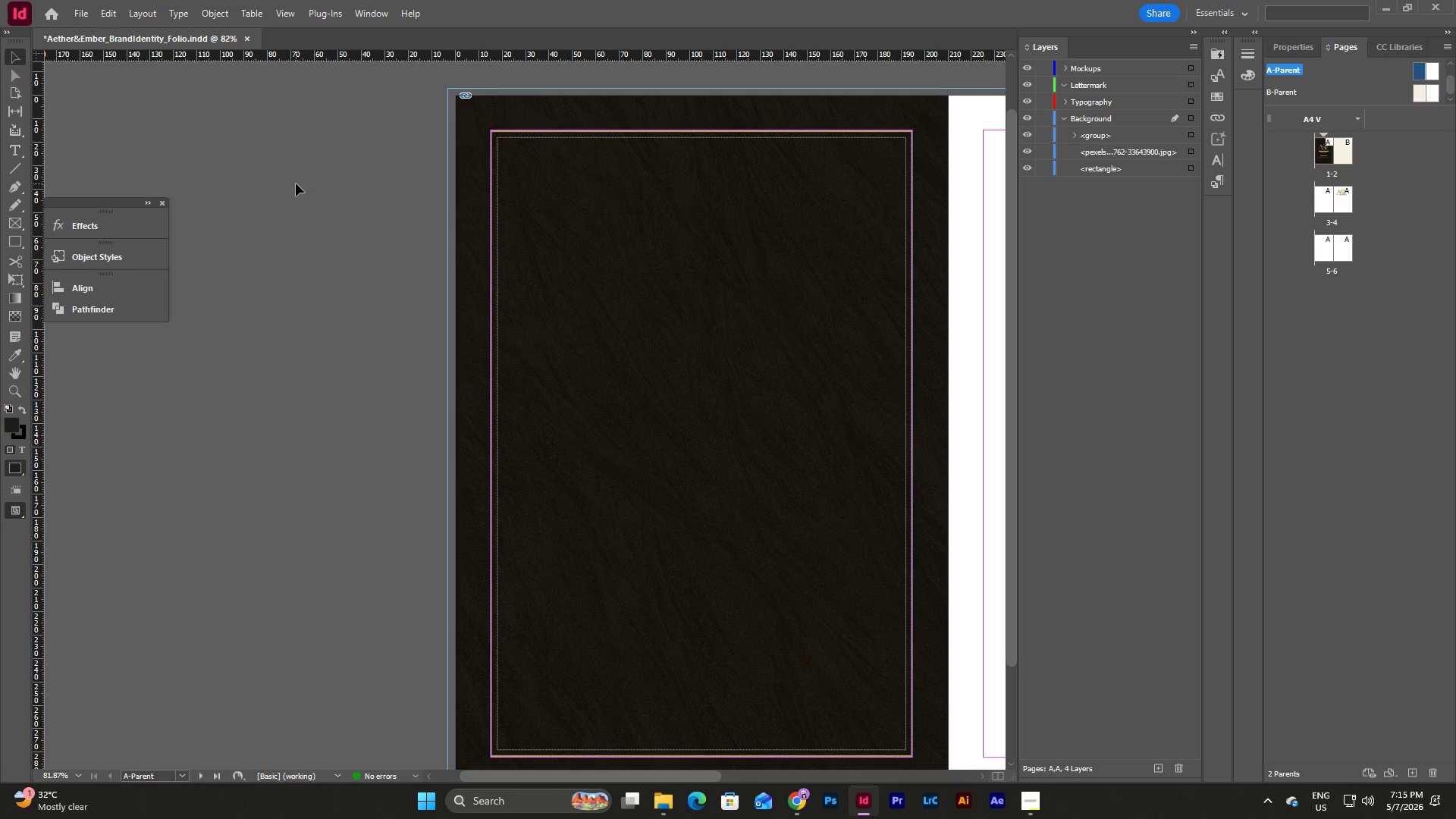 
double_click([400, 193])
 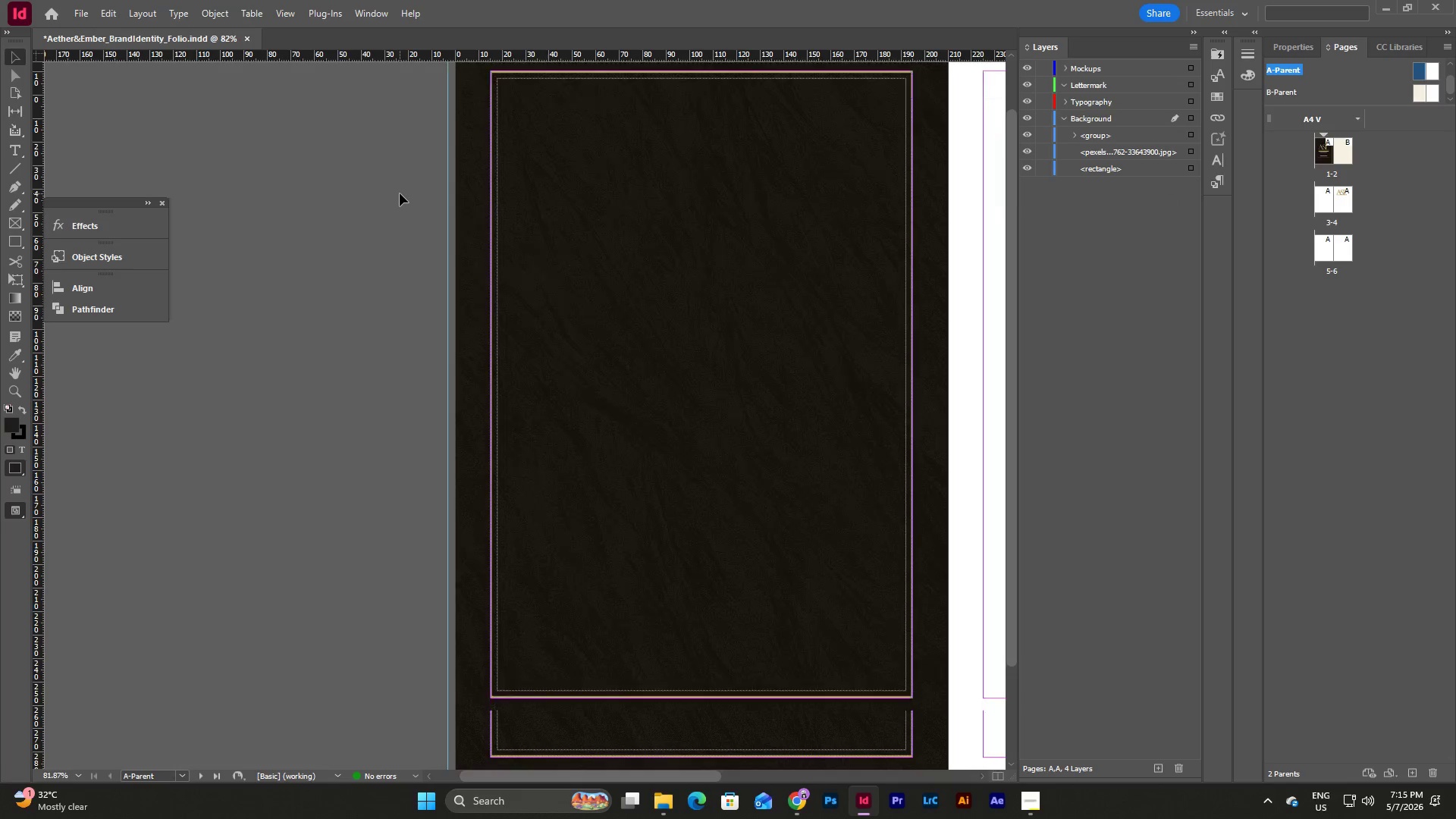 
scroll: coordinate [400, 193], scroll_direction: down, amount: 5.0
 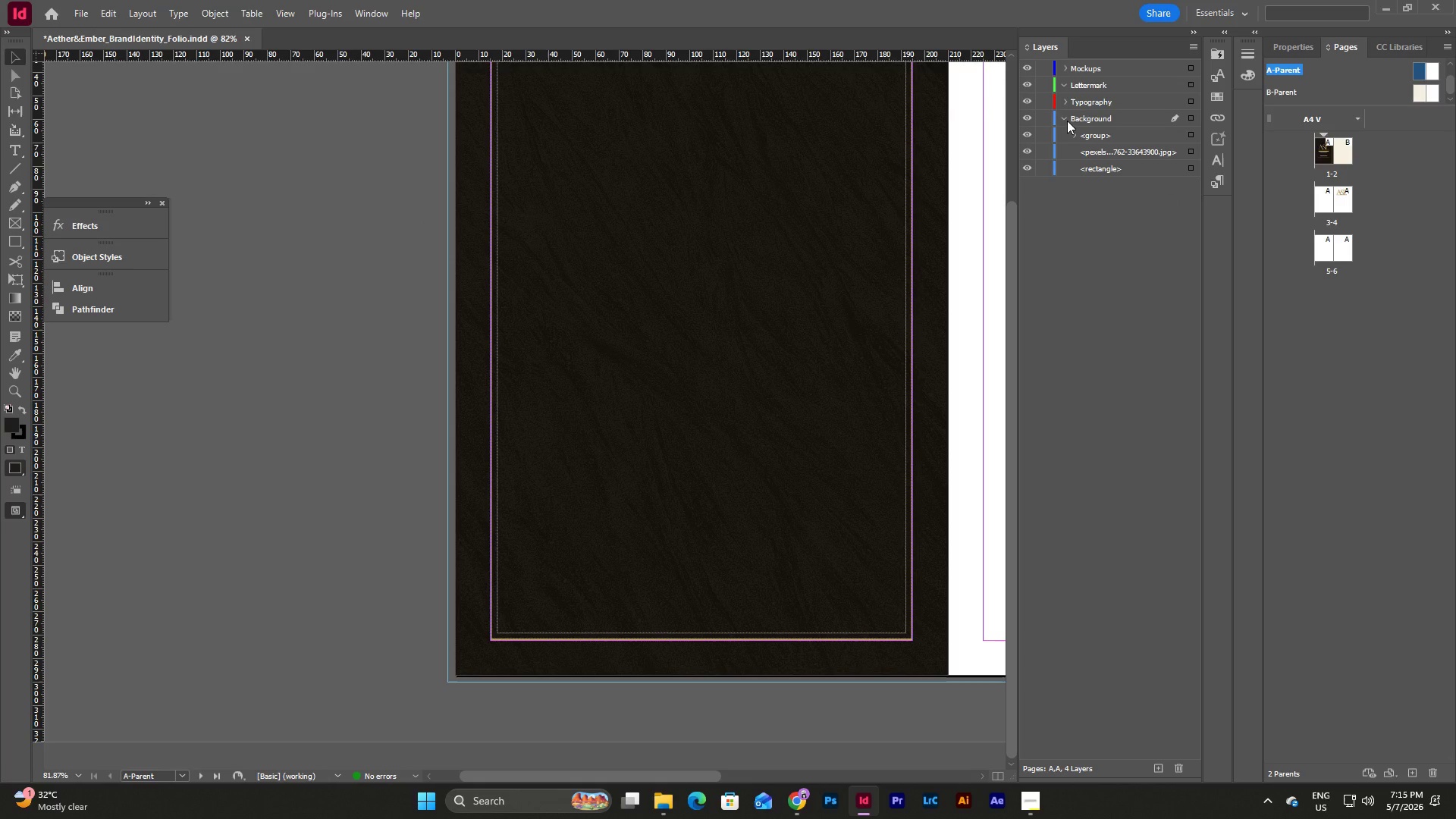 
left_click([1326, 143])
 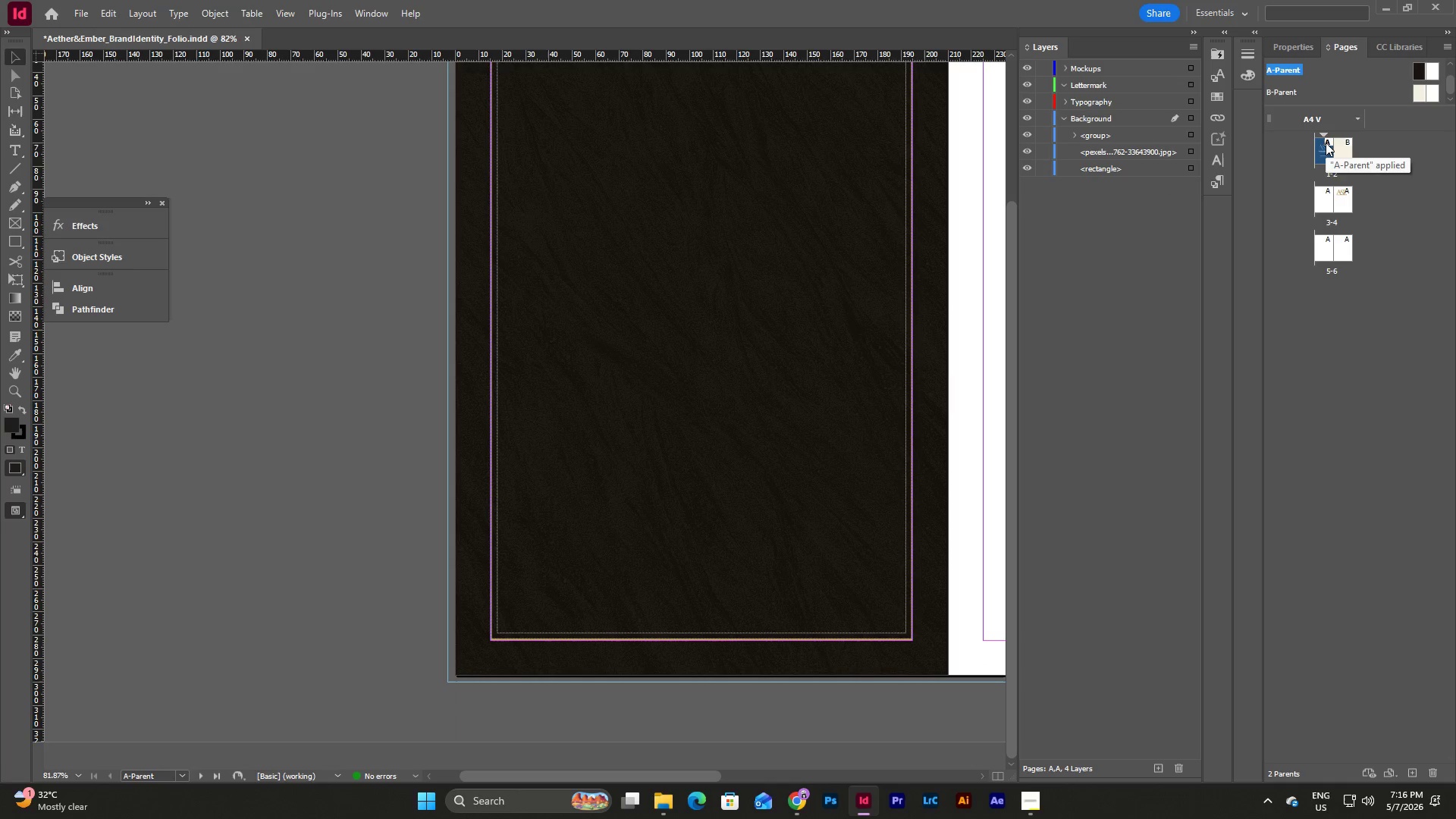 
left_click([1454, 149])
 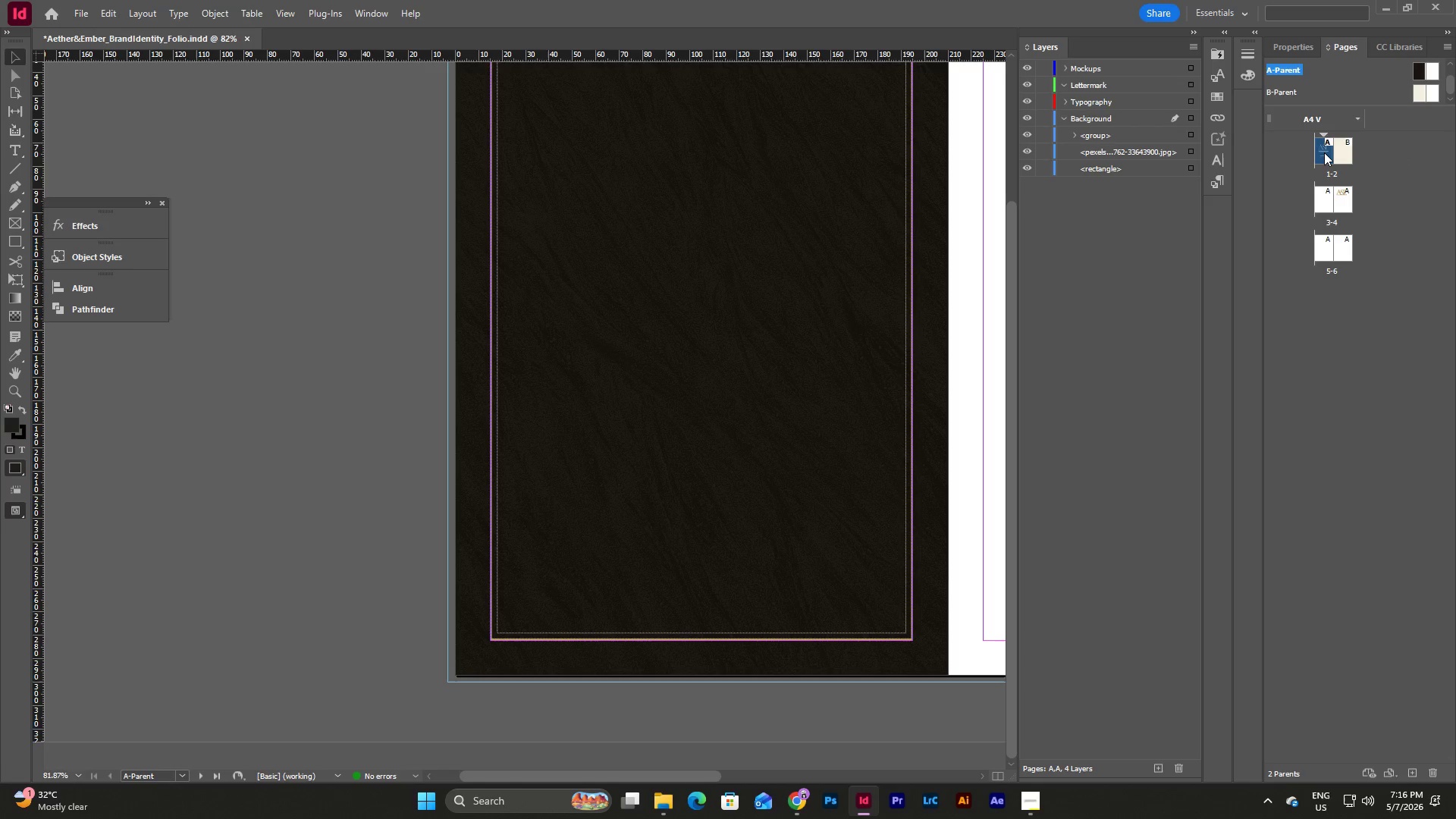 
double_click([1324, 152])
 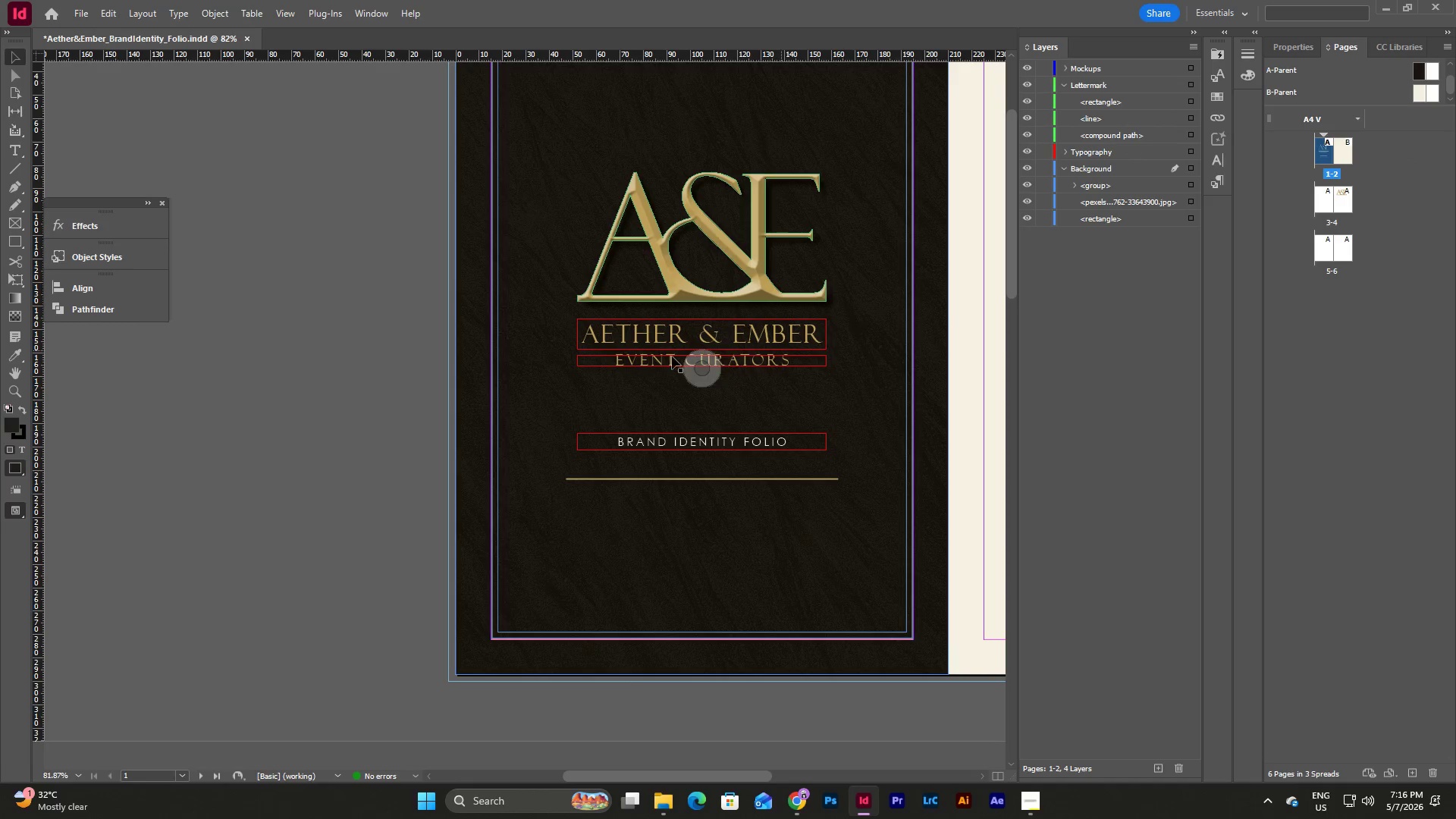 
left_click([400, 320])
 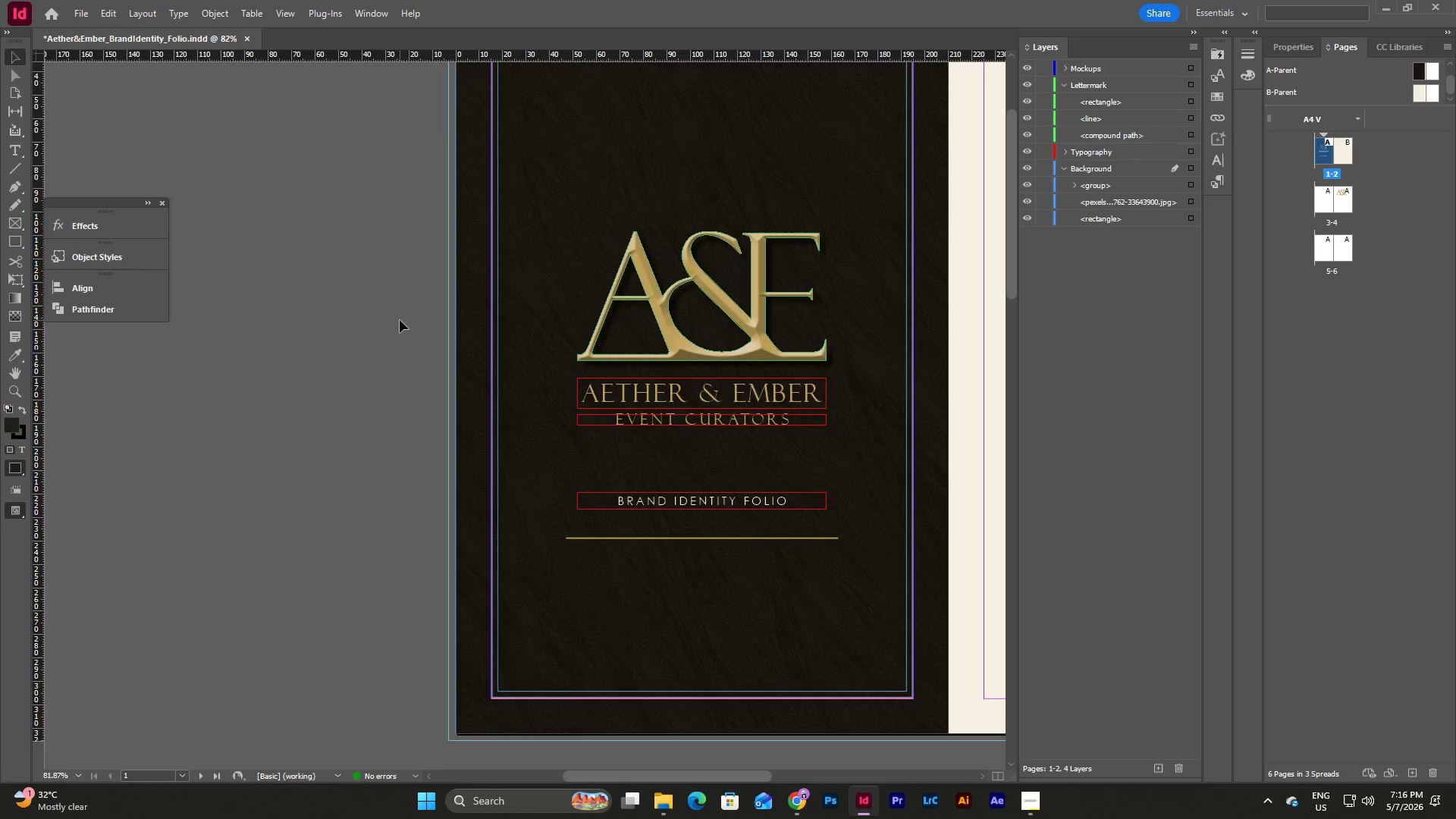 
left_click_drag(start_coordinate=[381, 196], to_coordinate=[538, 290])
 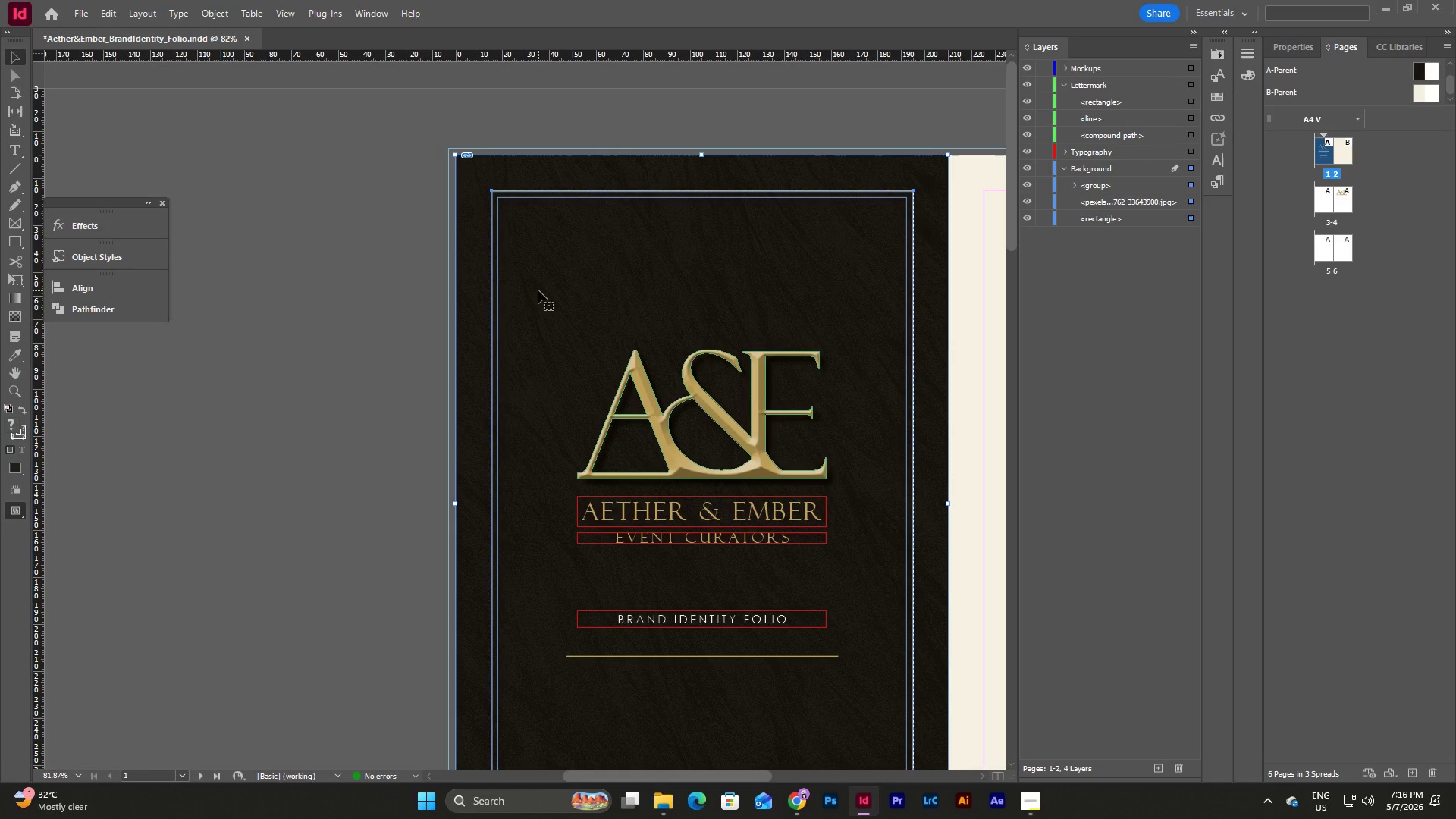 
scroll: coordinate [400, 320], scroll_direction: up, amount: 5.0
 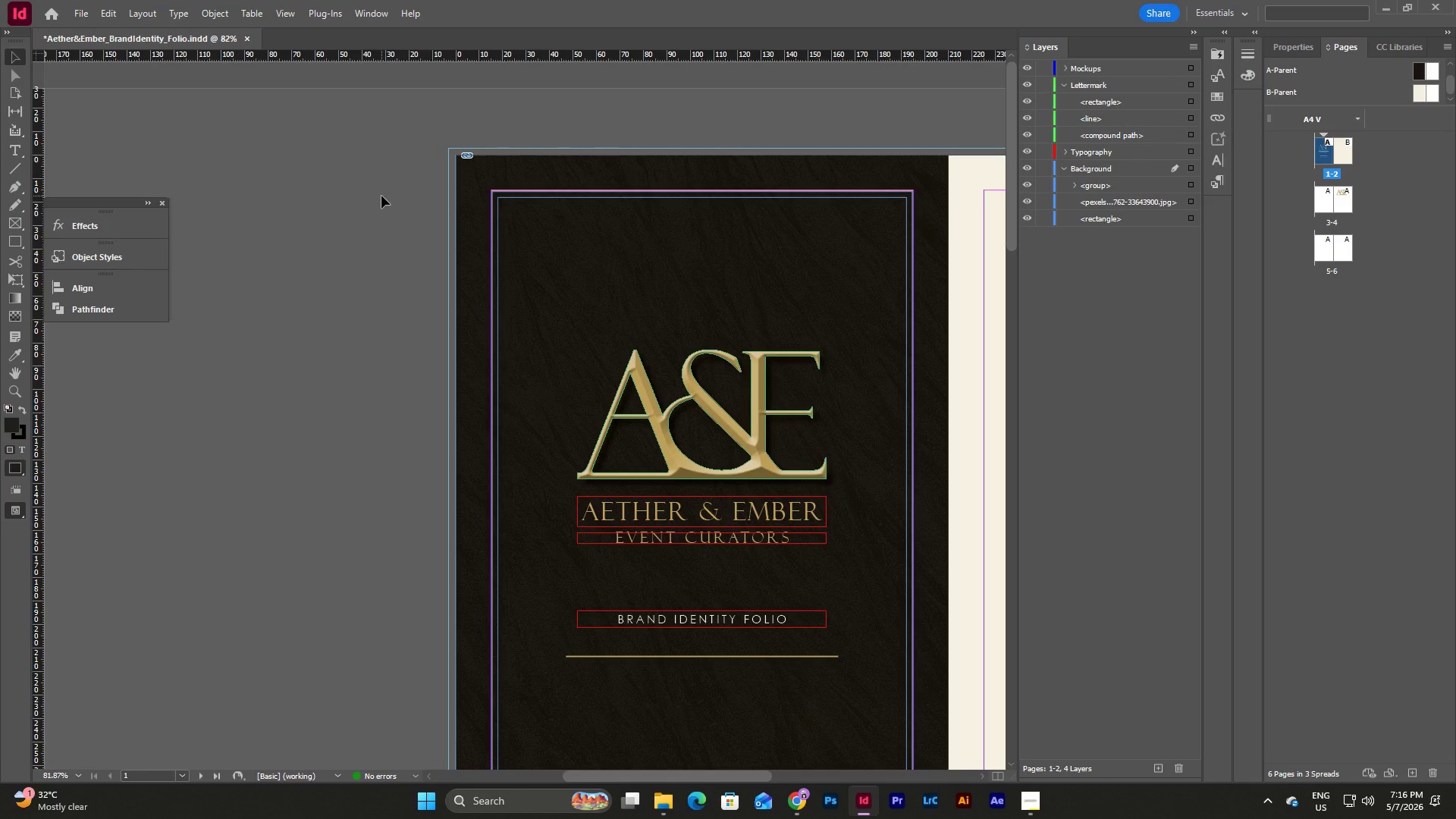 
left_click([408, 244])
 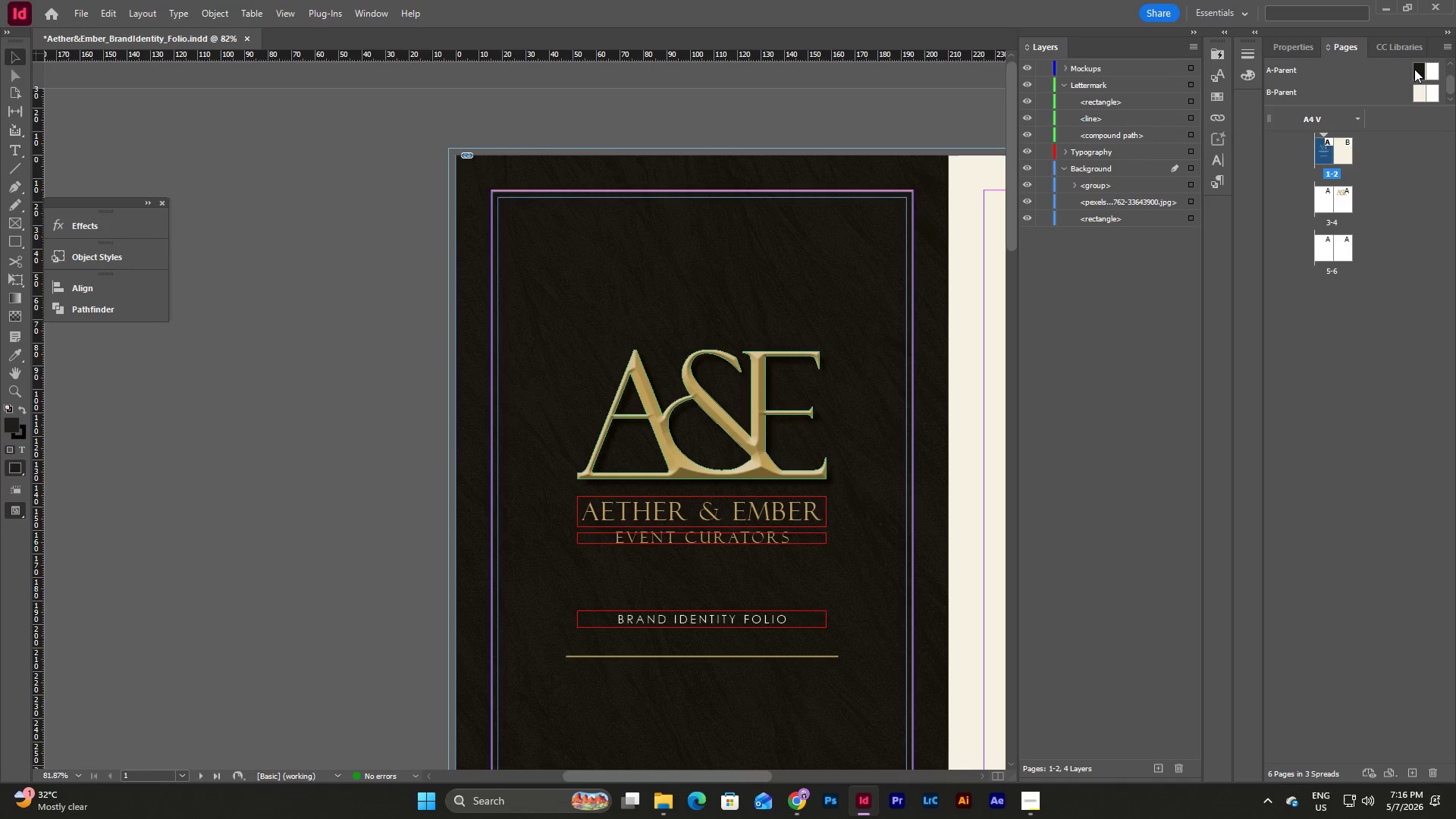 
double_click([1420, 68])
 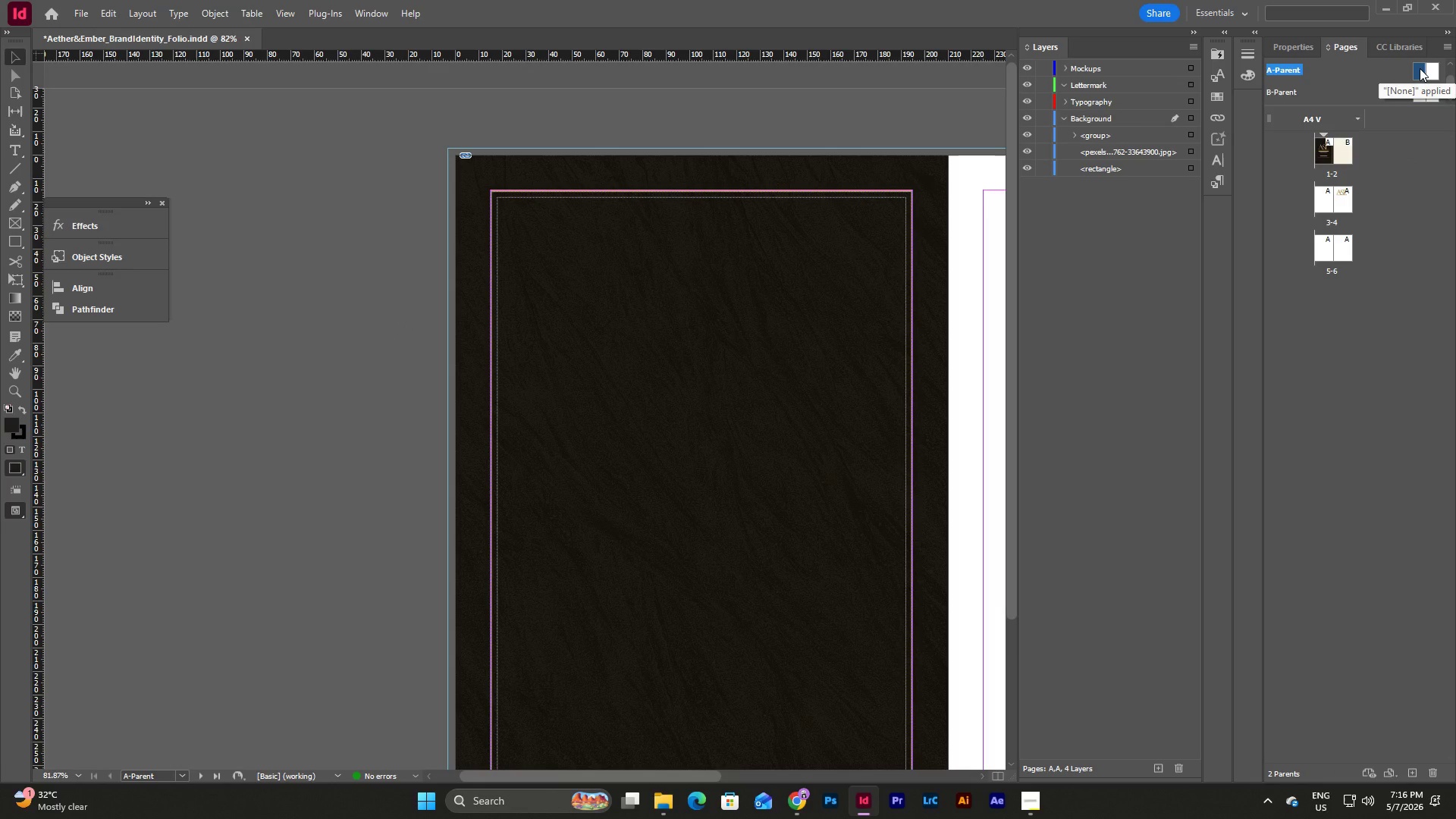 
right_click([1420, 68])
 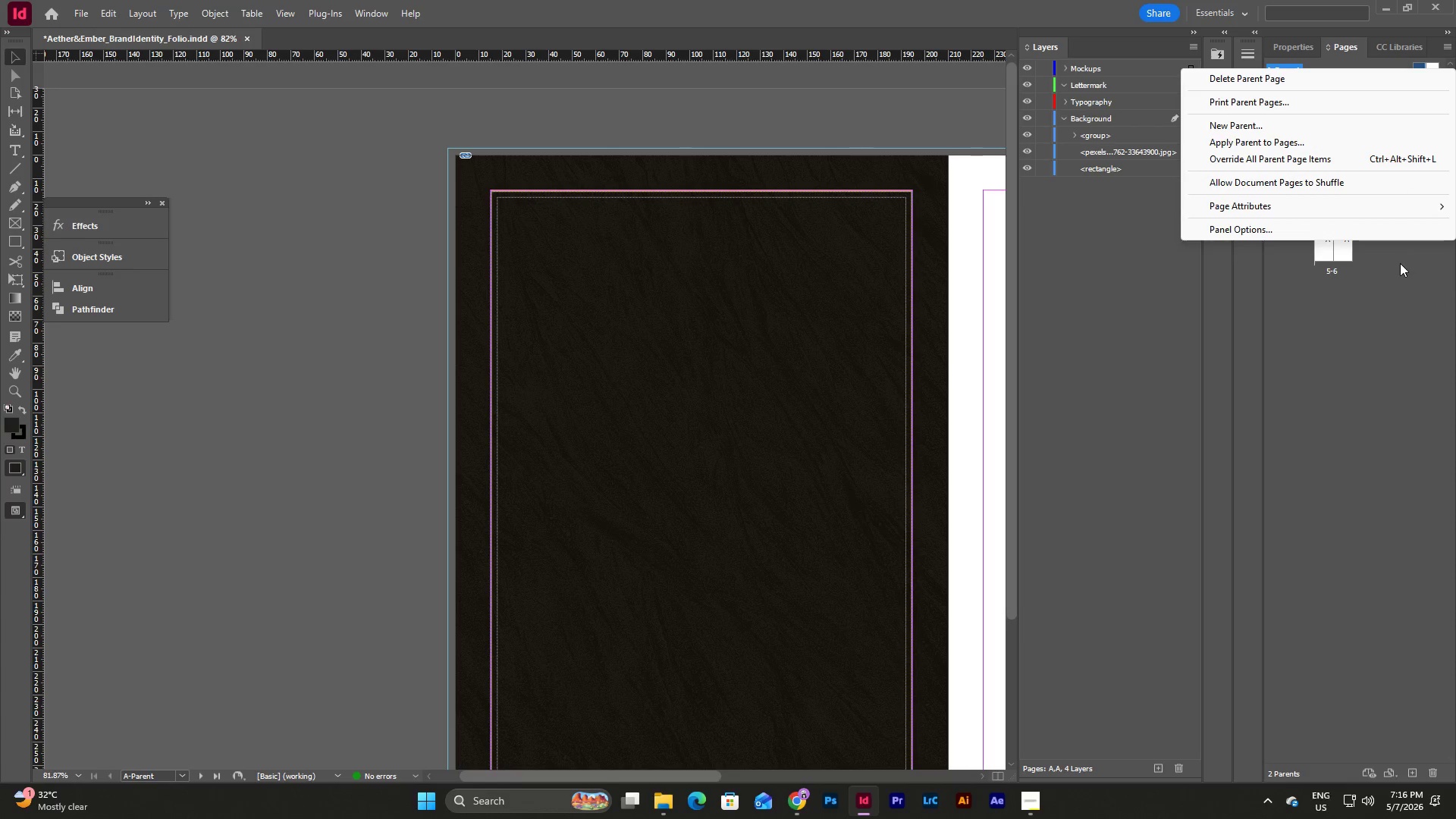 
left_click([1400, 263])
 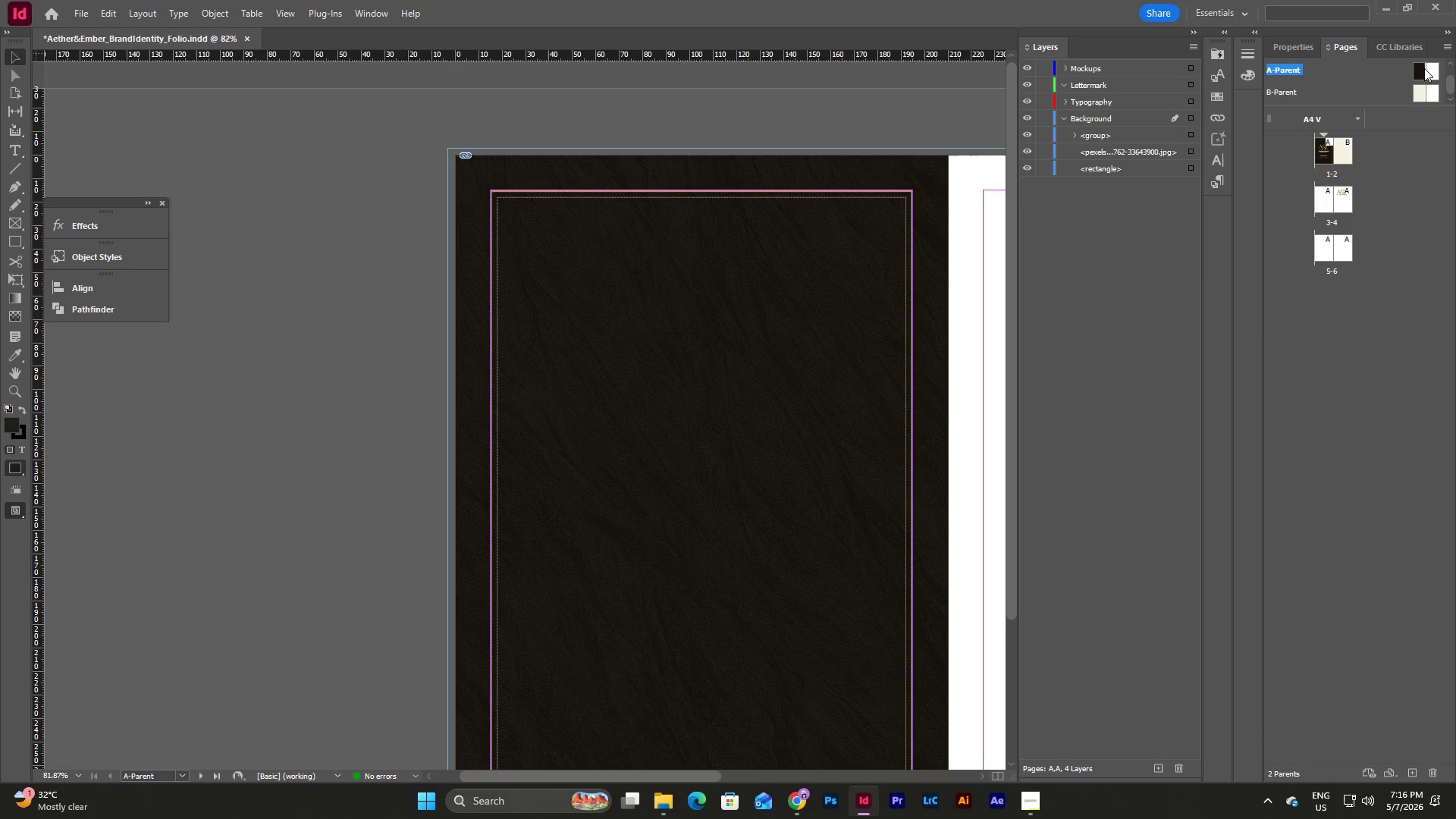 
left_click([1420, 66])
 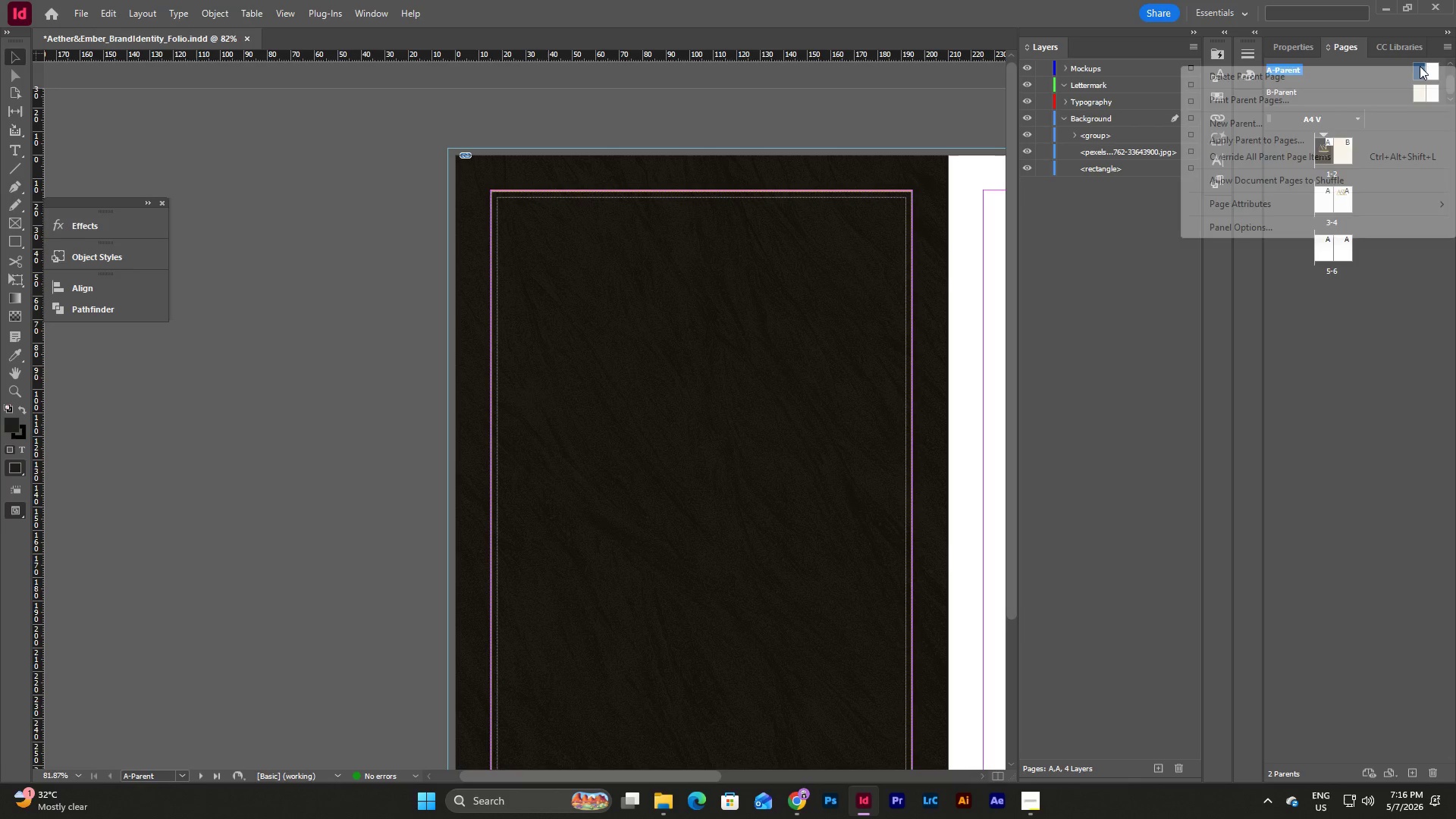 
right_click([1420, 66])
 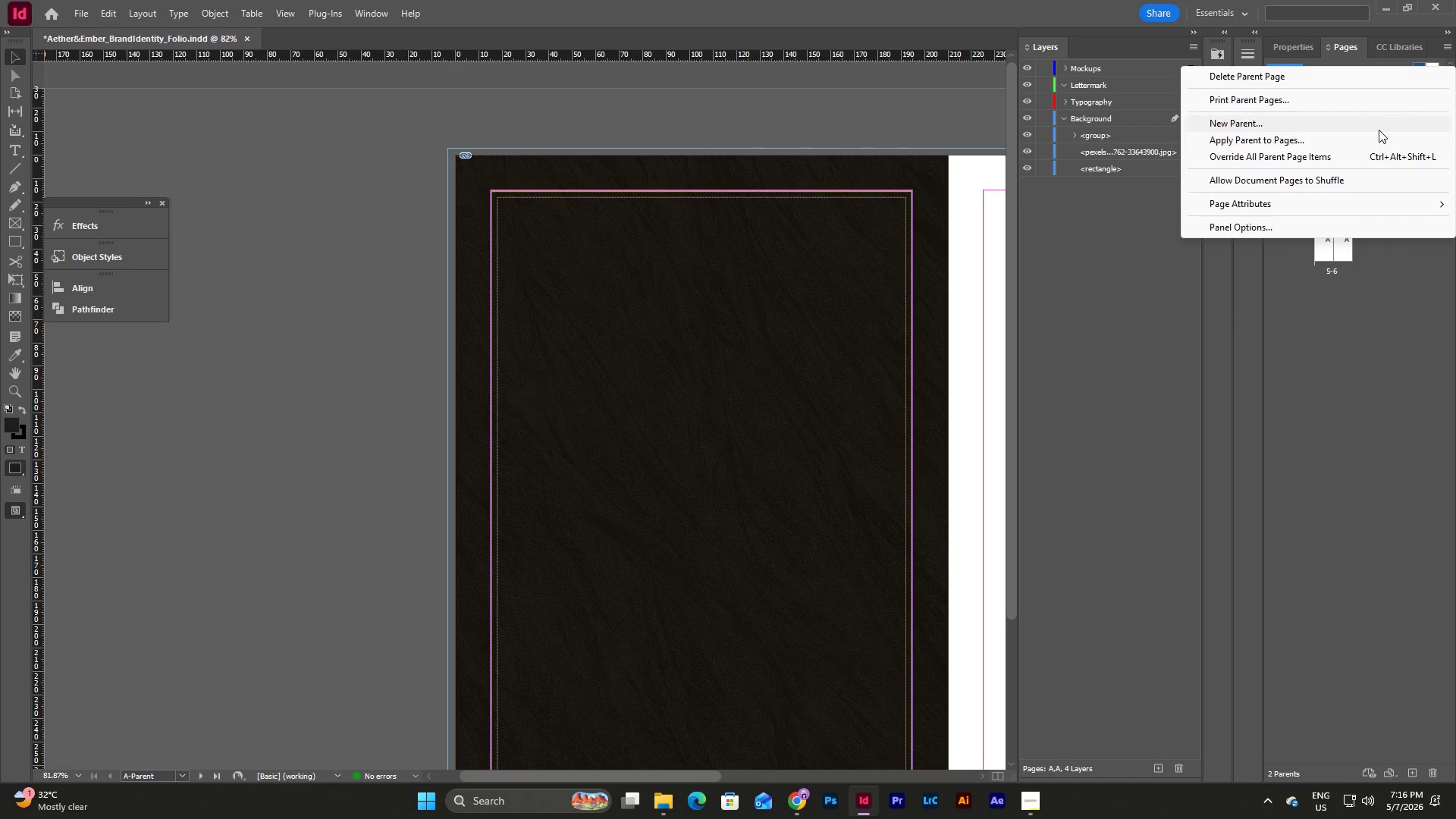 
left_click([1370, 143])
 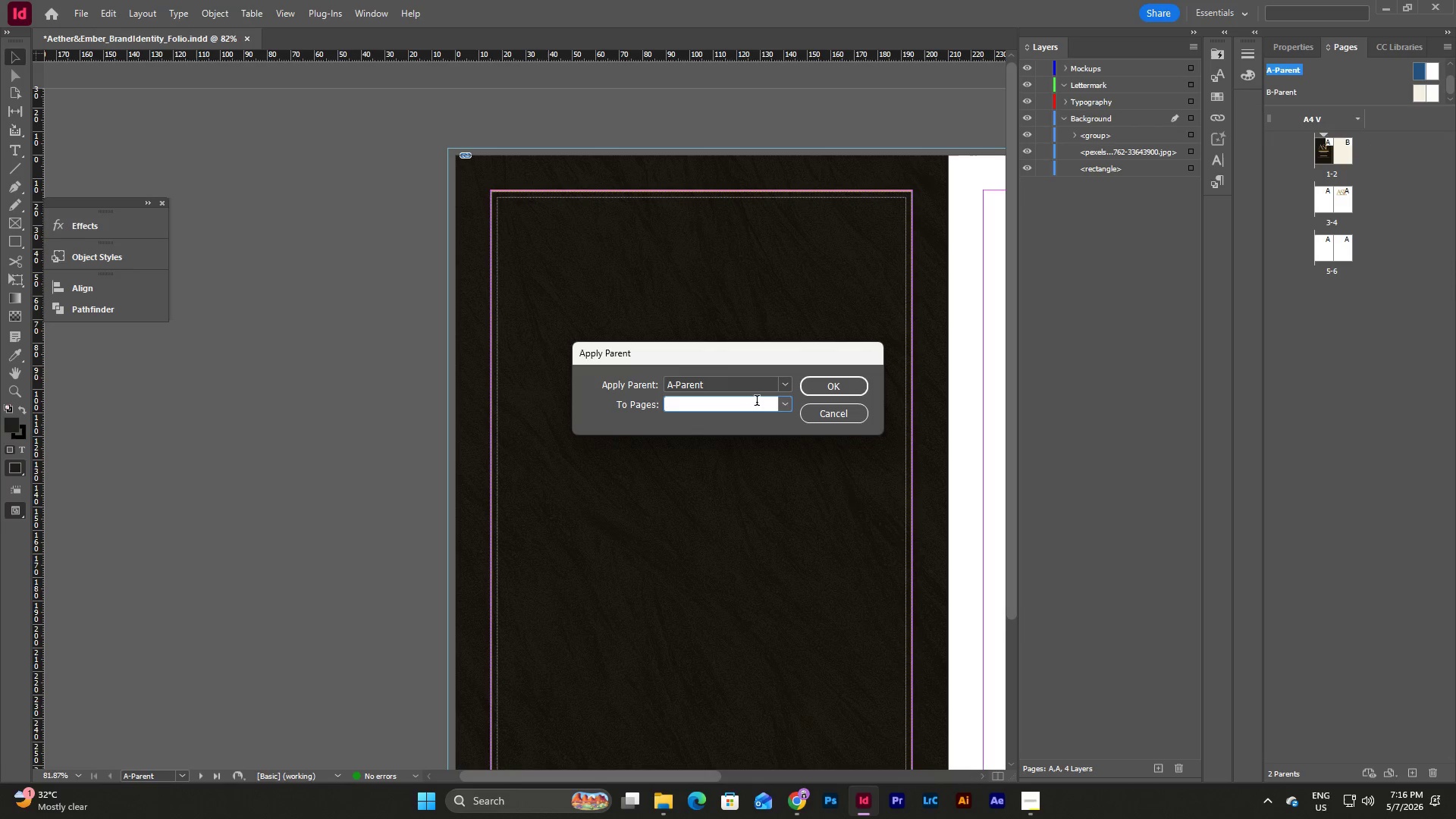 
key(Numpad1)
 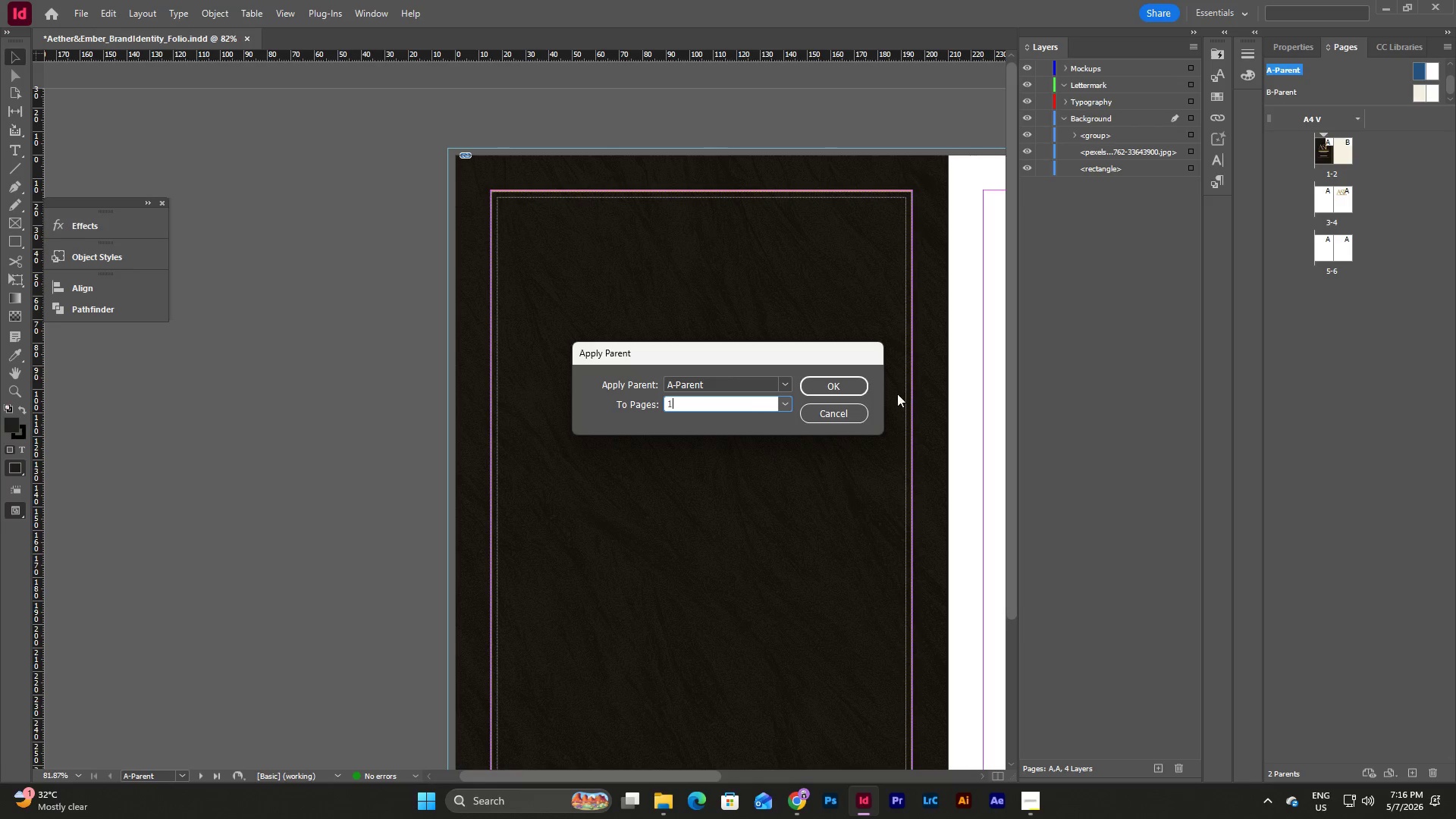 
left_click([861, 384])
 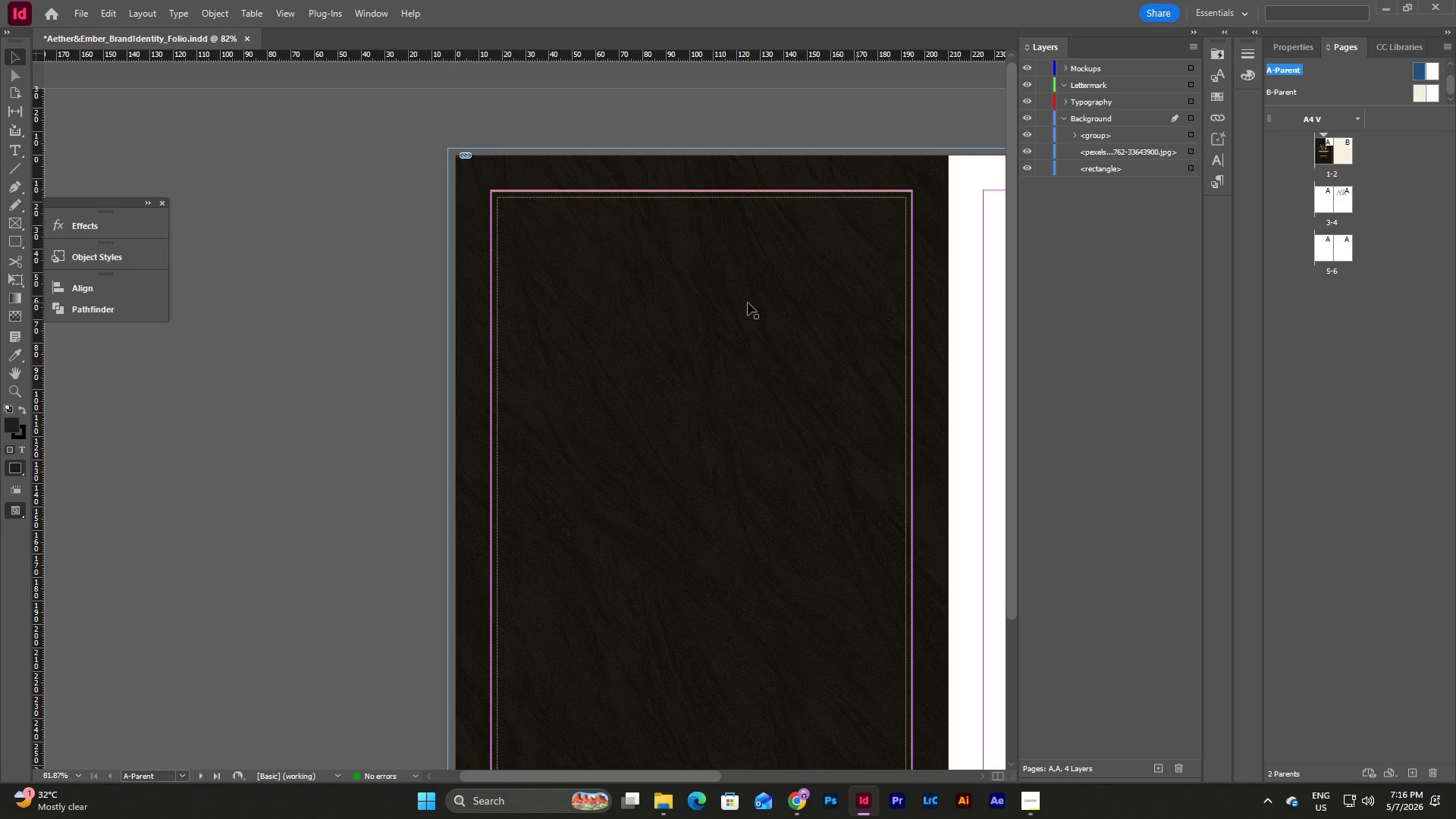 
left_click([443, 231])
 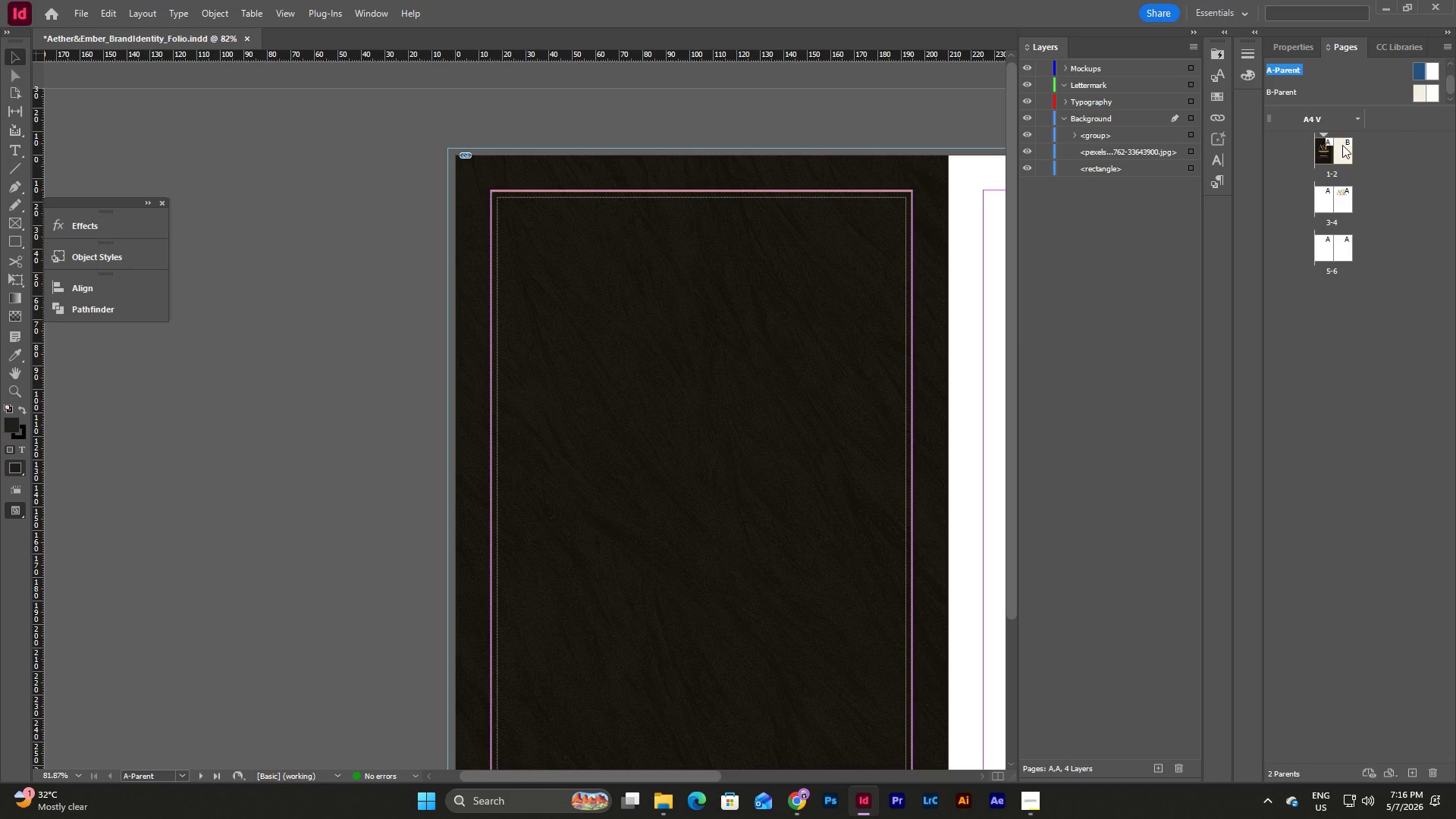 
left_click([1320, 158])
 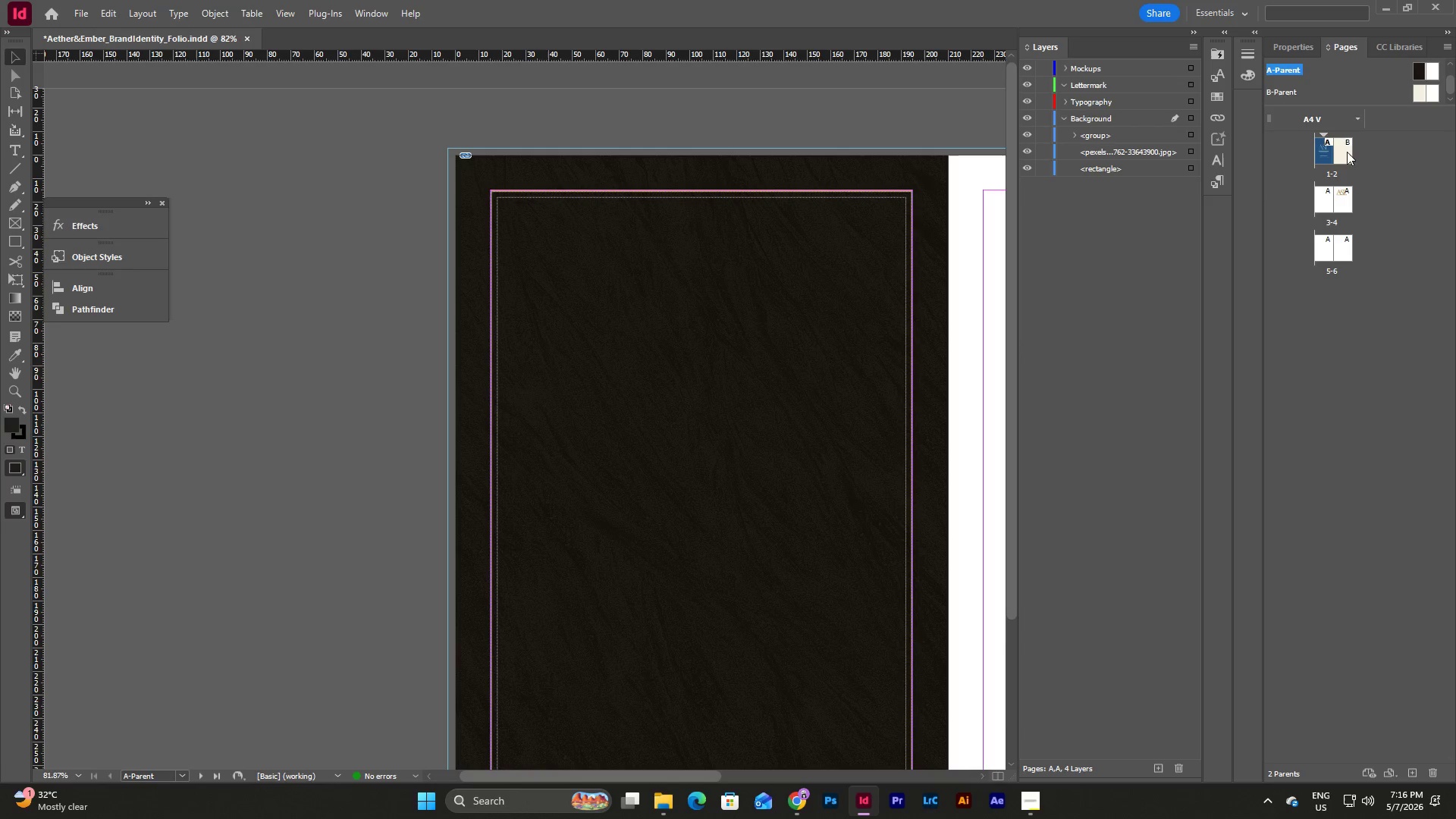 
double_click([1325, 152])
 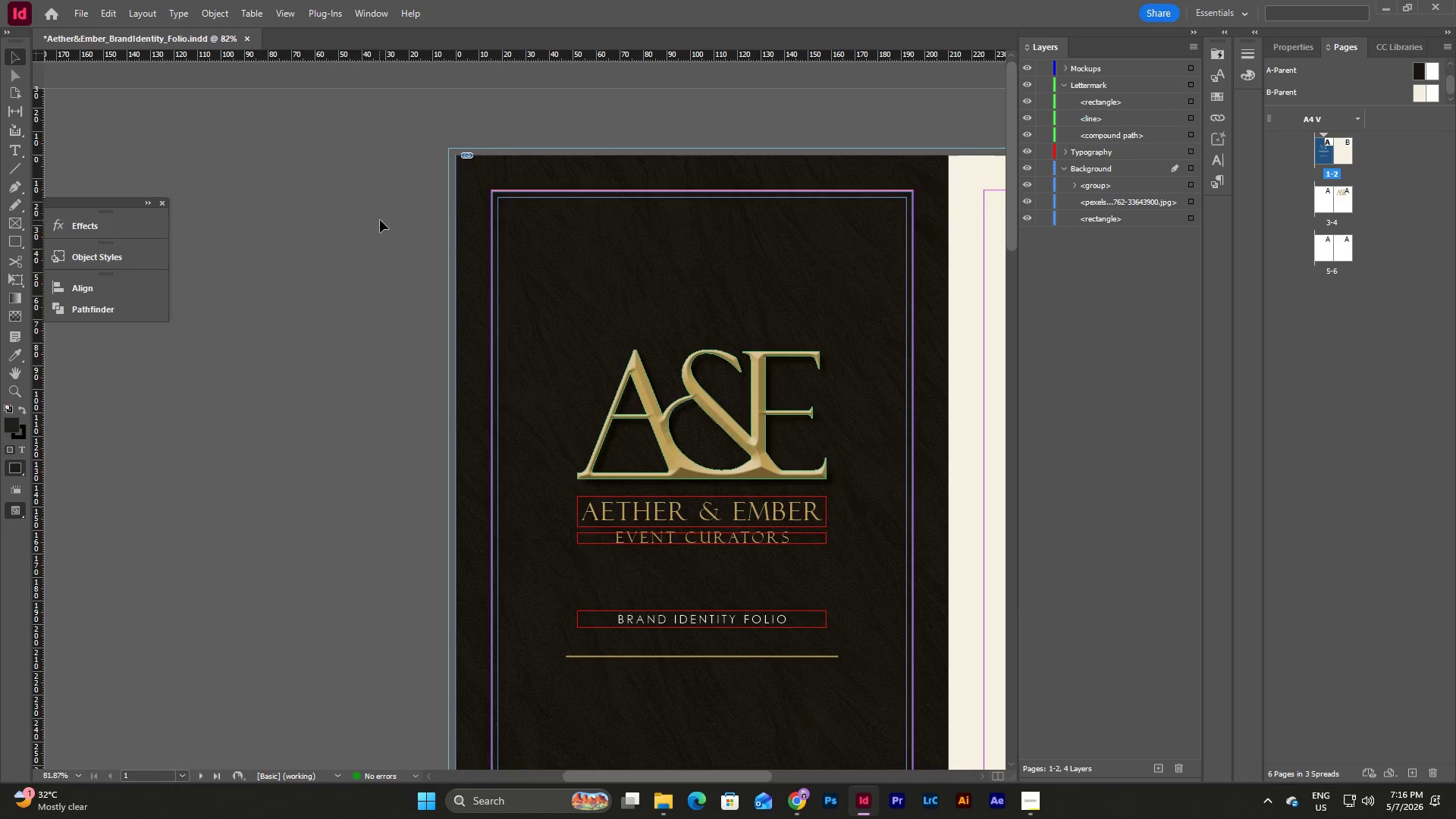 
left_click_drag(start_coordinate=[381, 189], to_coordinate=[573, 293])
 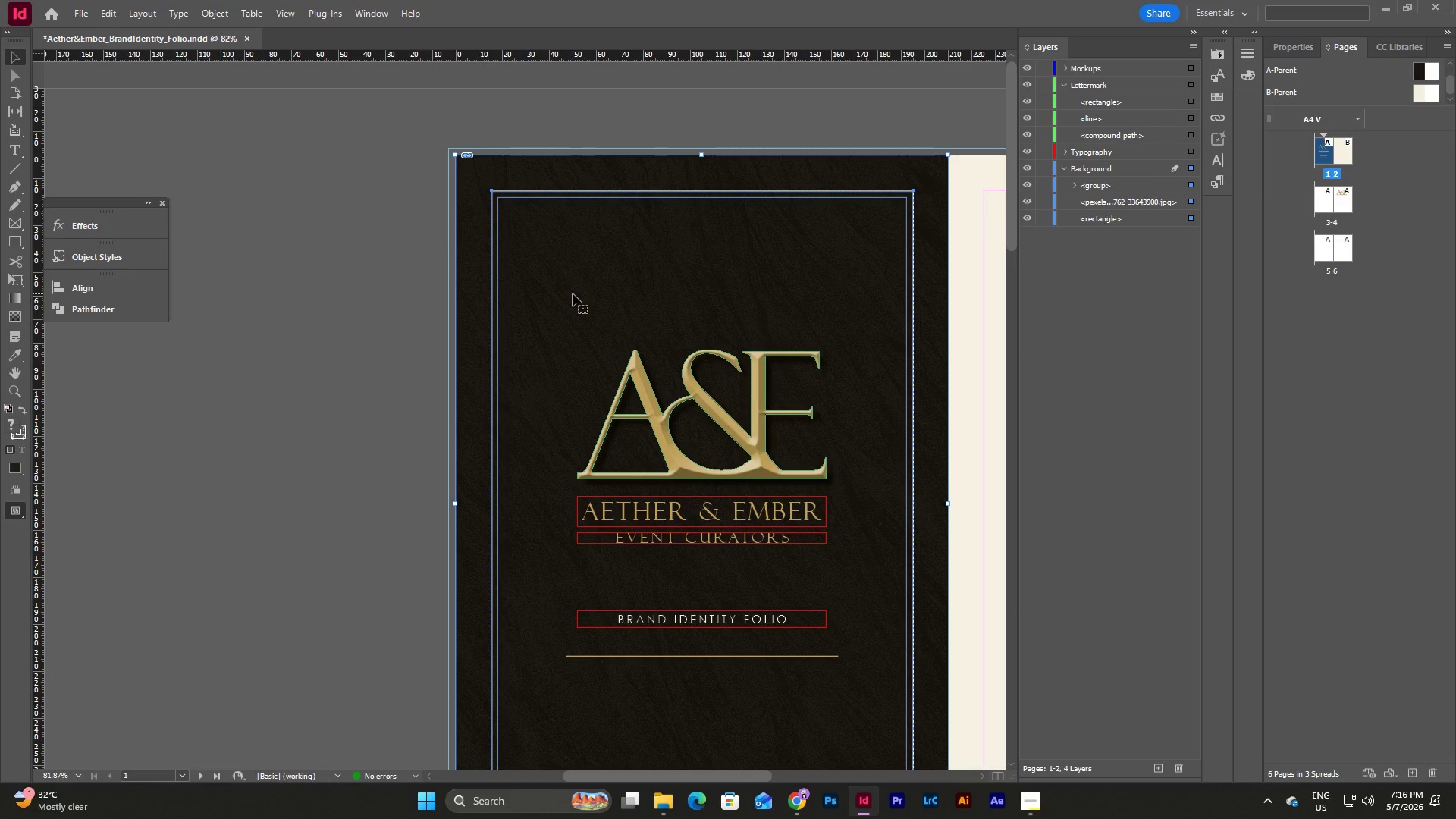 
key(Backspace)
 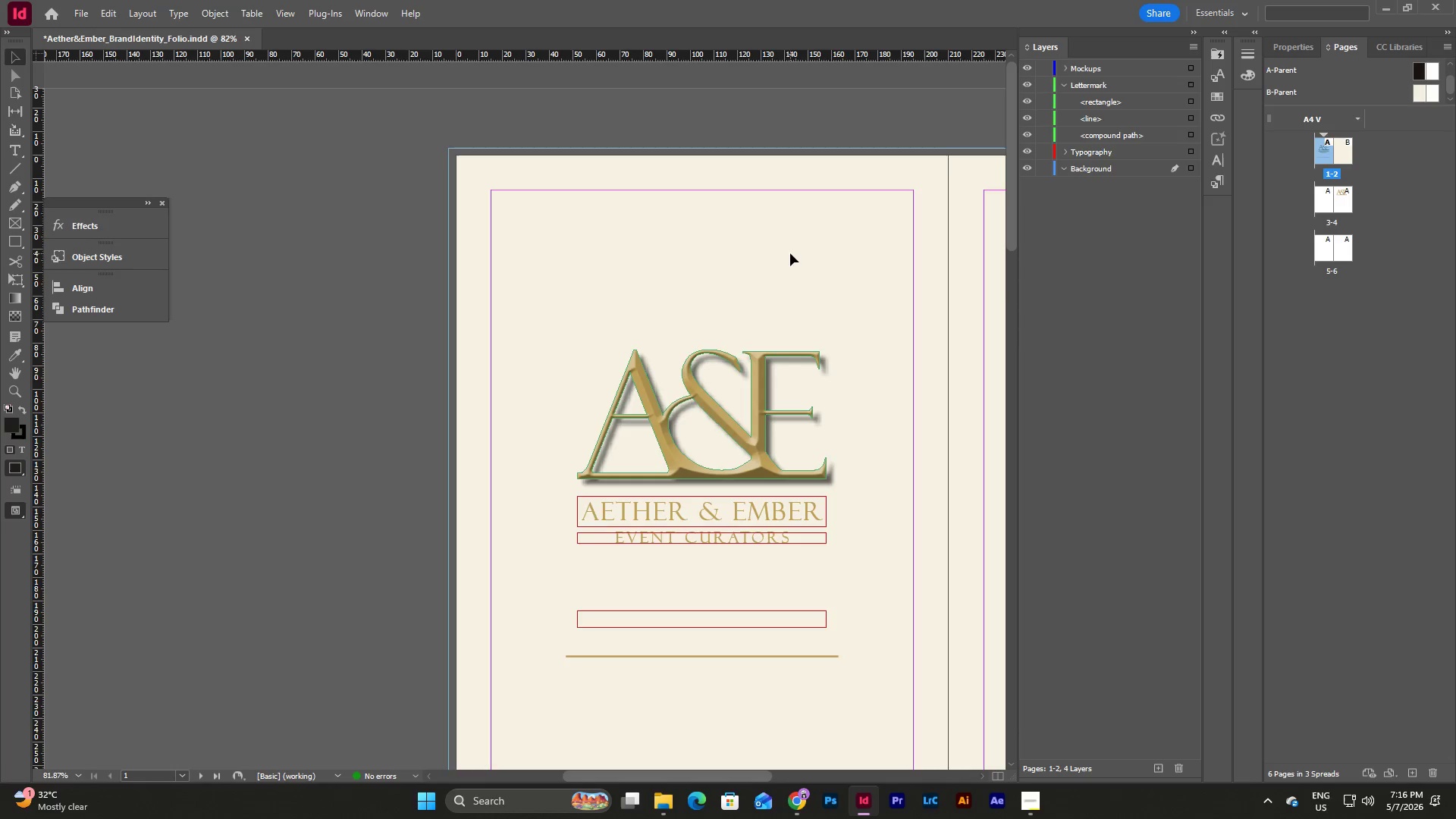 
scroll: coordinate [790, 253], scroll_direction: down, amount: 4.0
 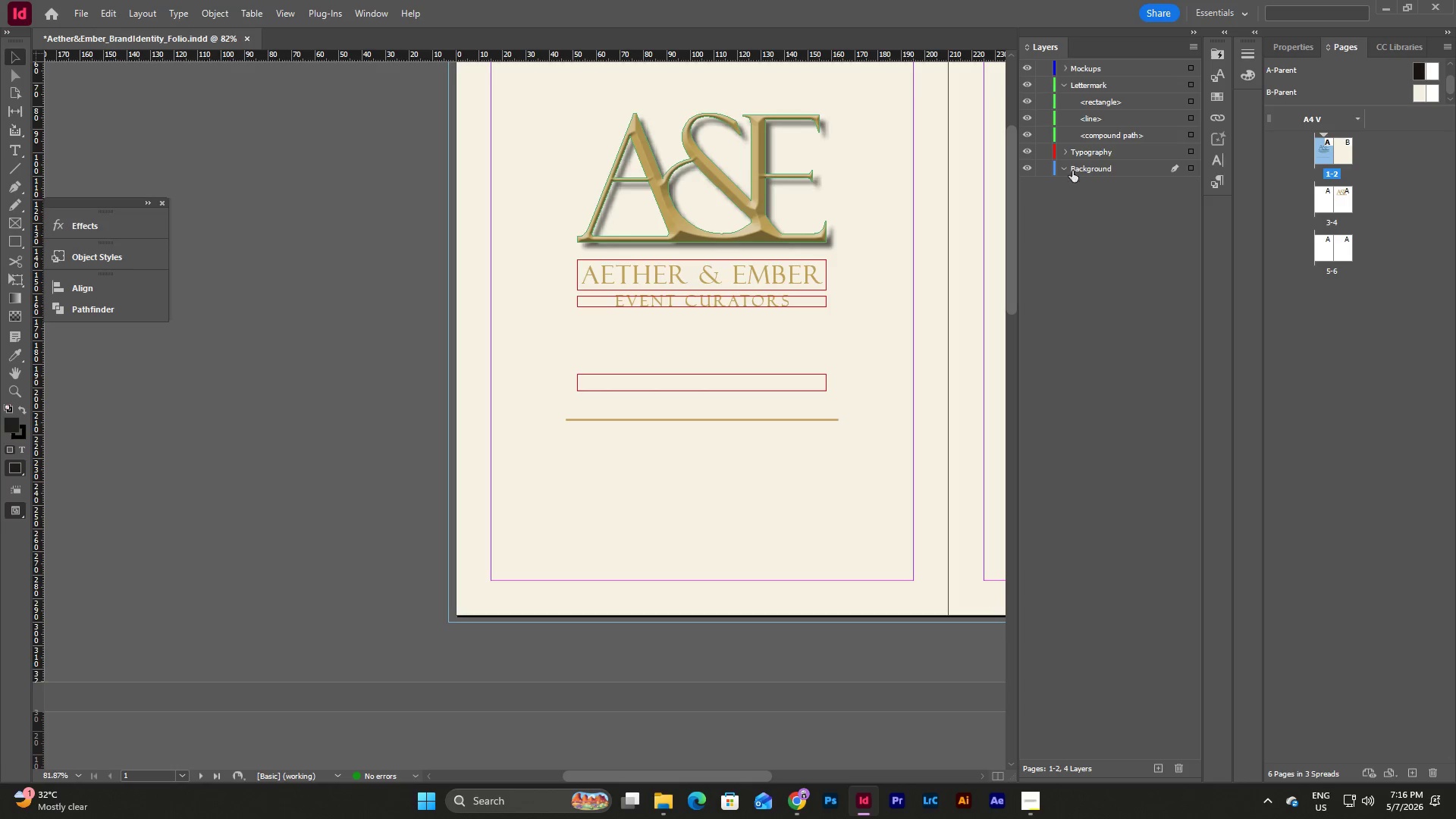 
left_click([1059, 165])
 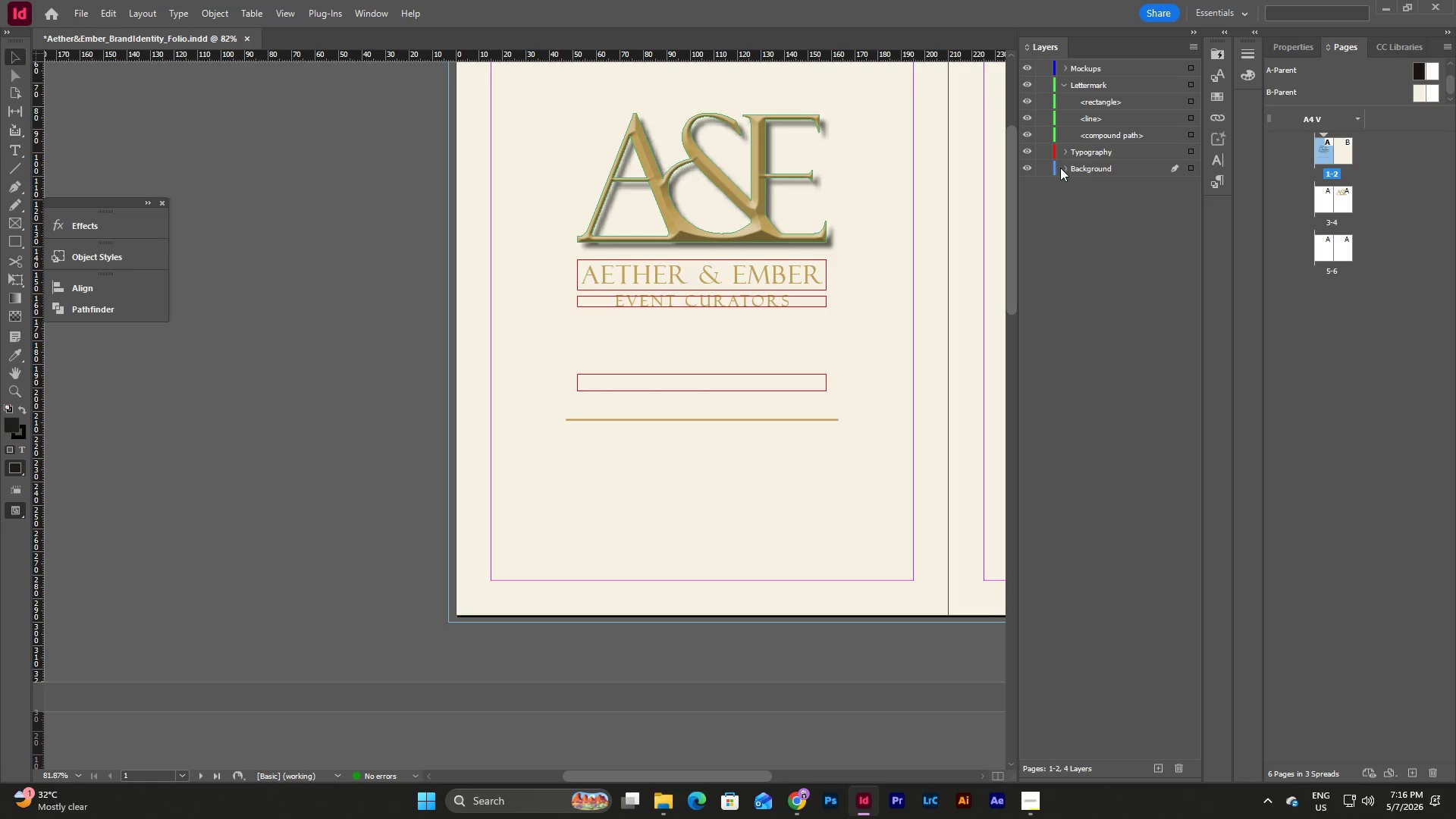 
left_click([1062, 167])
 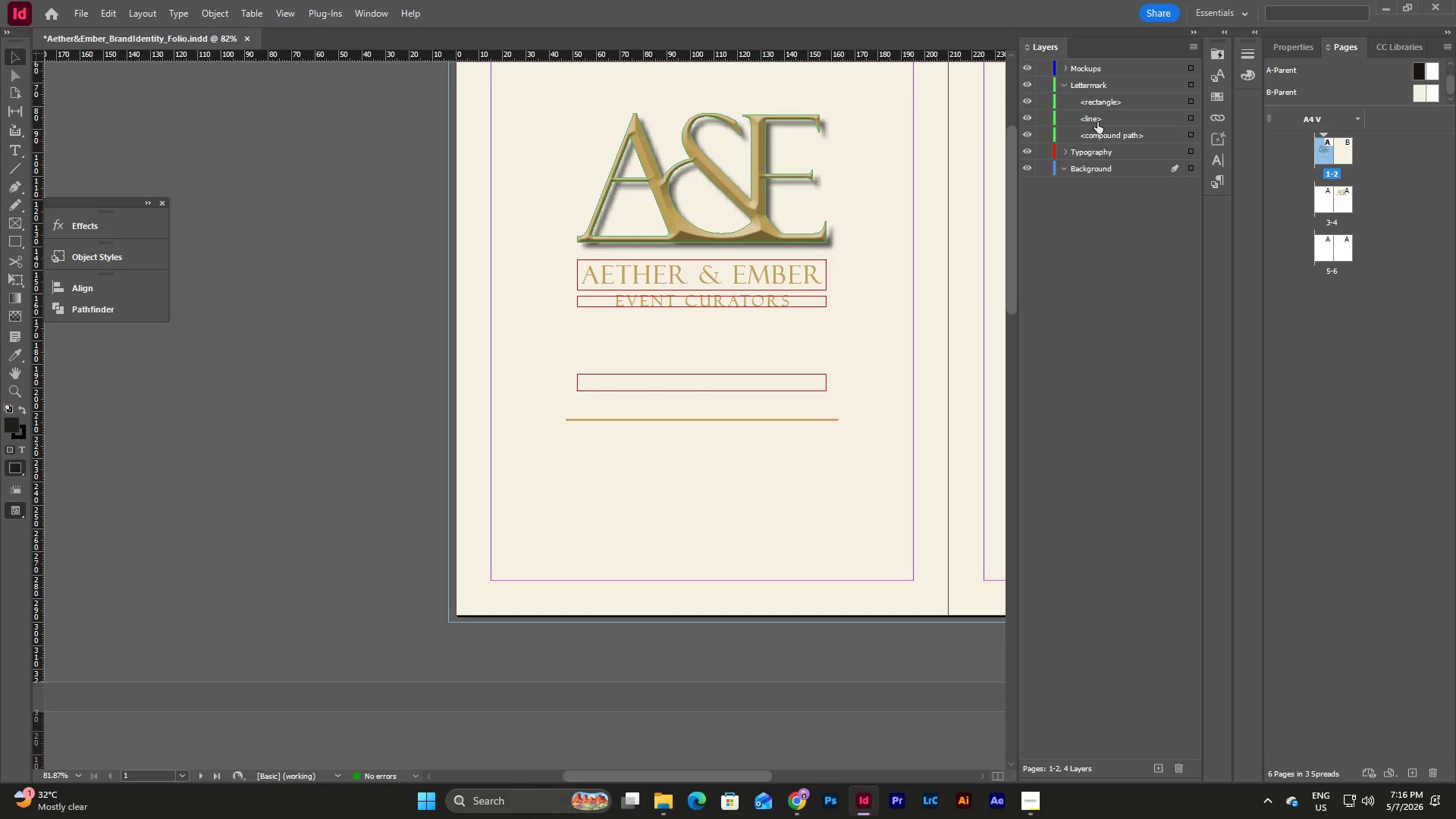 
scroll: coordinate [499, 242], scroll_direction: up, amount: 6.0
 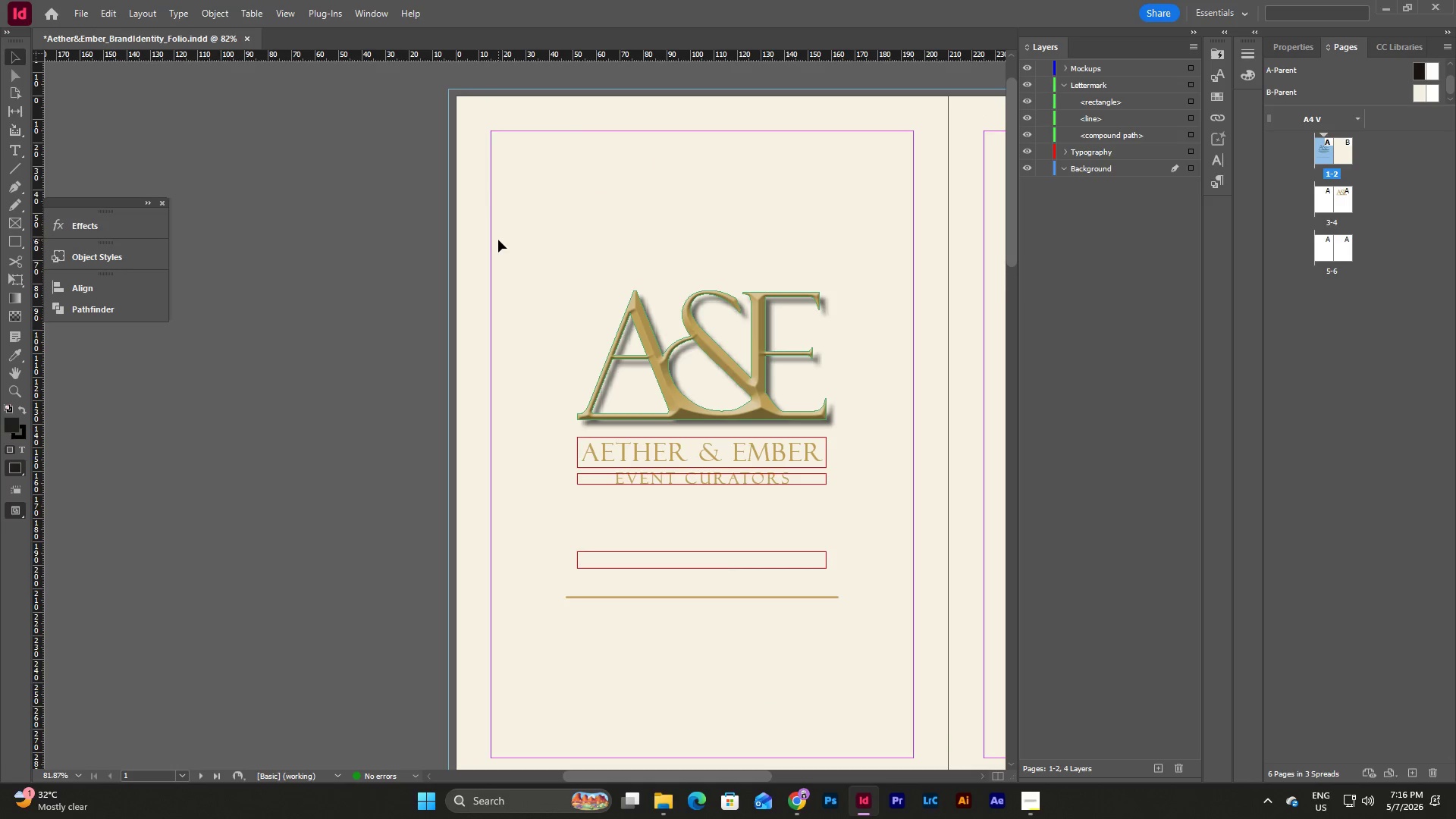 
key(Control+Z)
 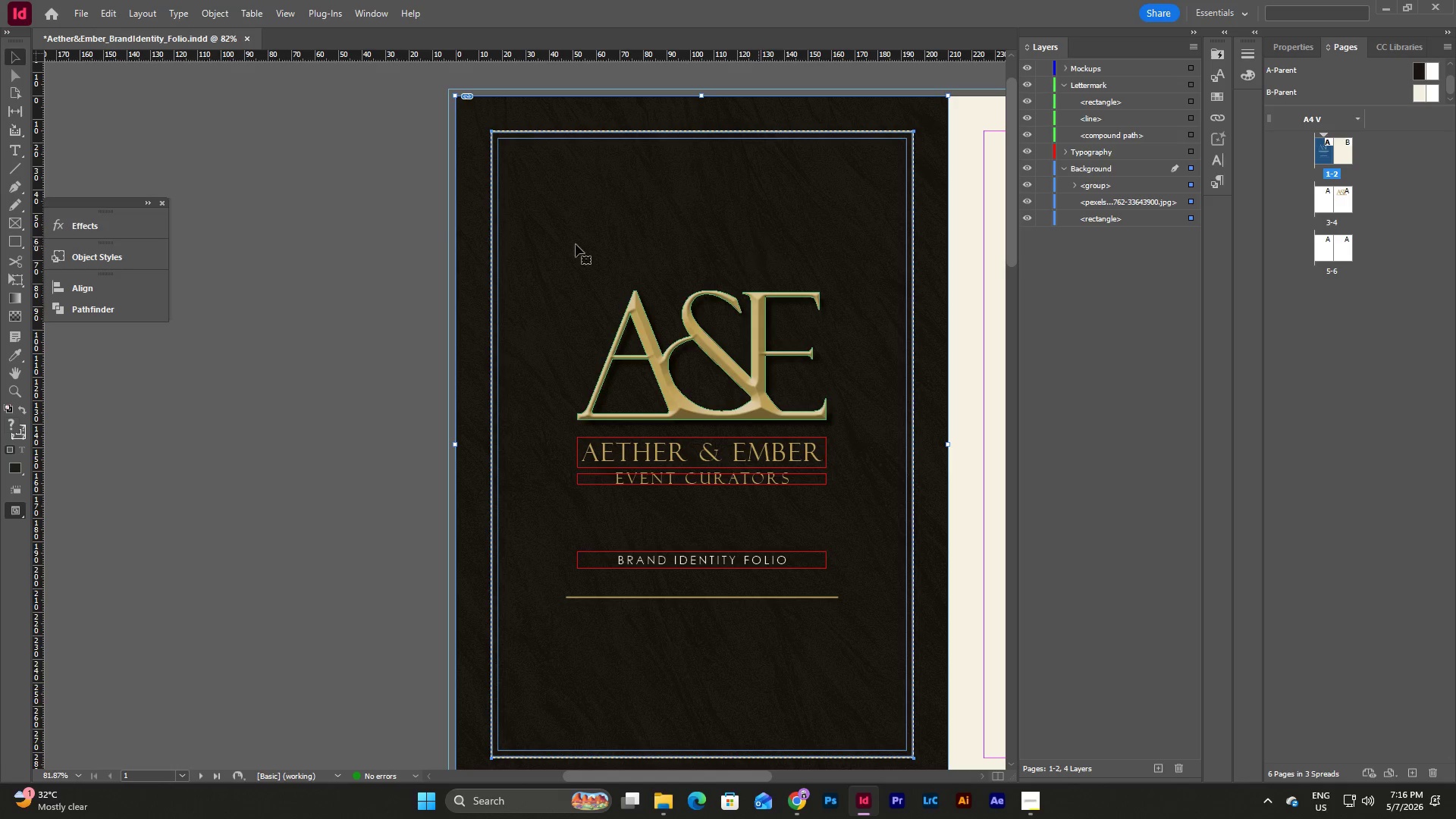 
left_click([375, 211])
 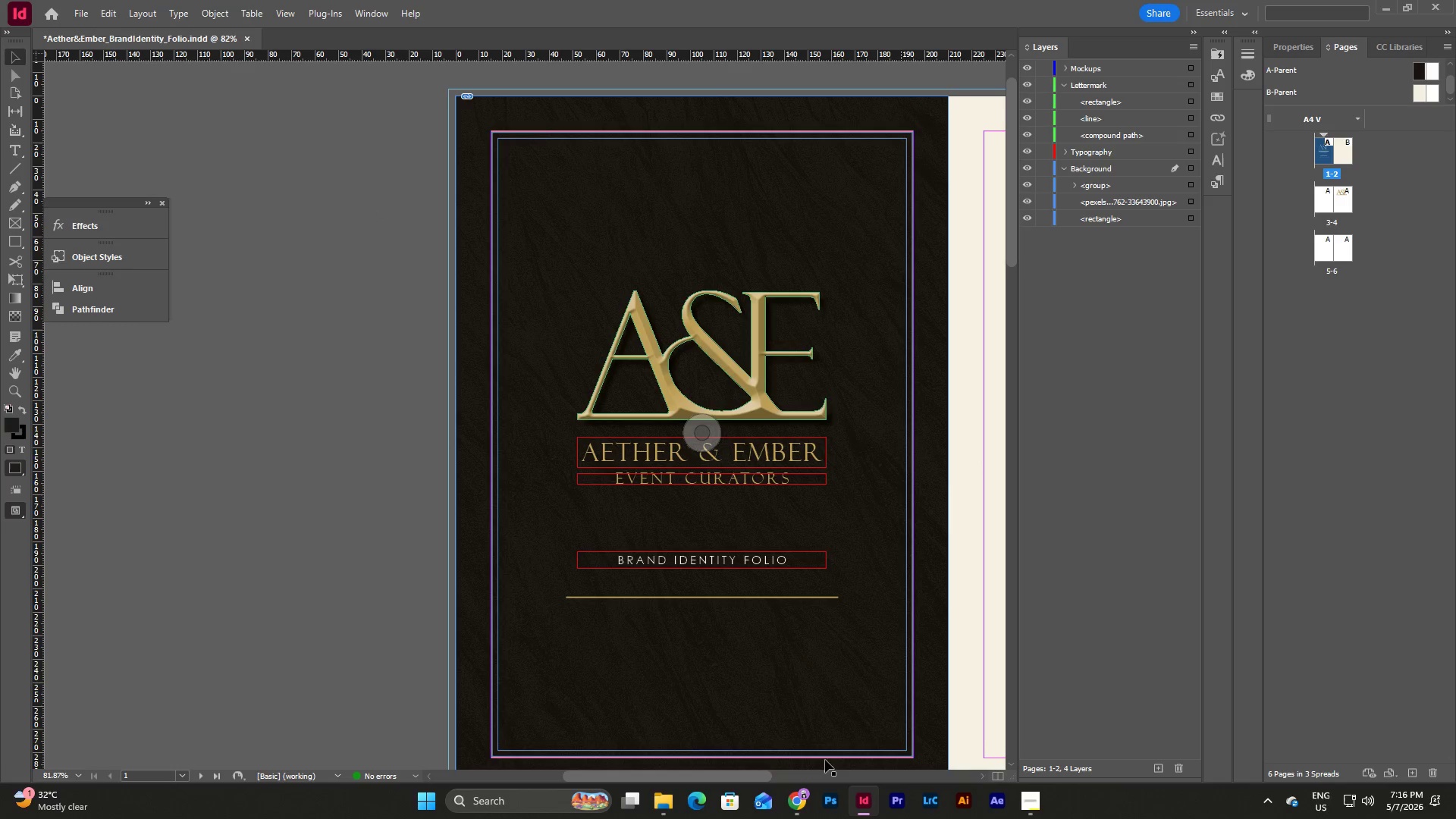 
left_click_drag(start_coordinate=[763, 777], to_coordinate=[862, 778])
 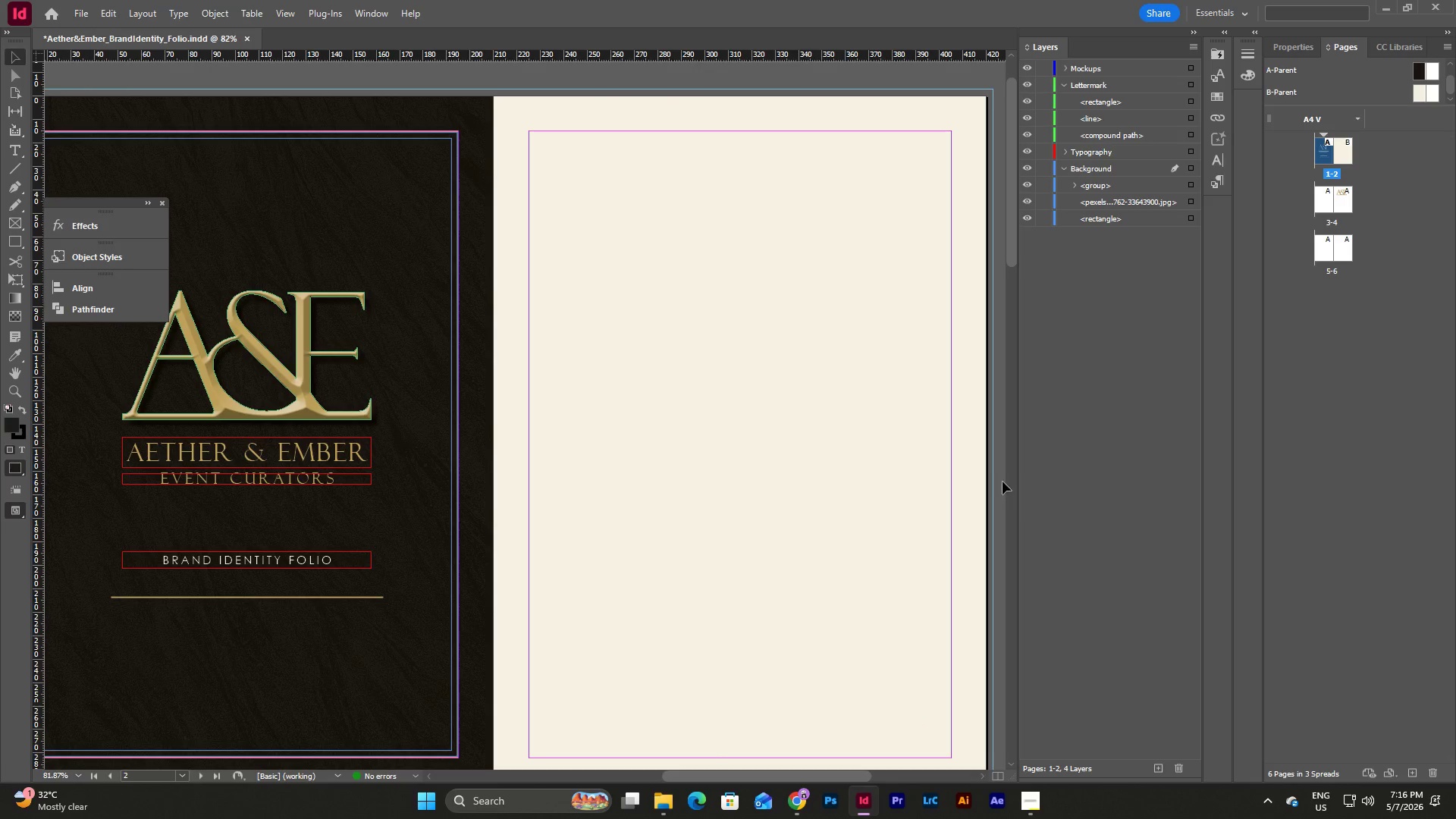 
left_click([994, 479])
 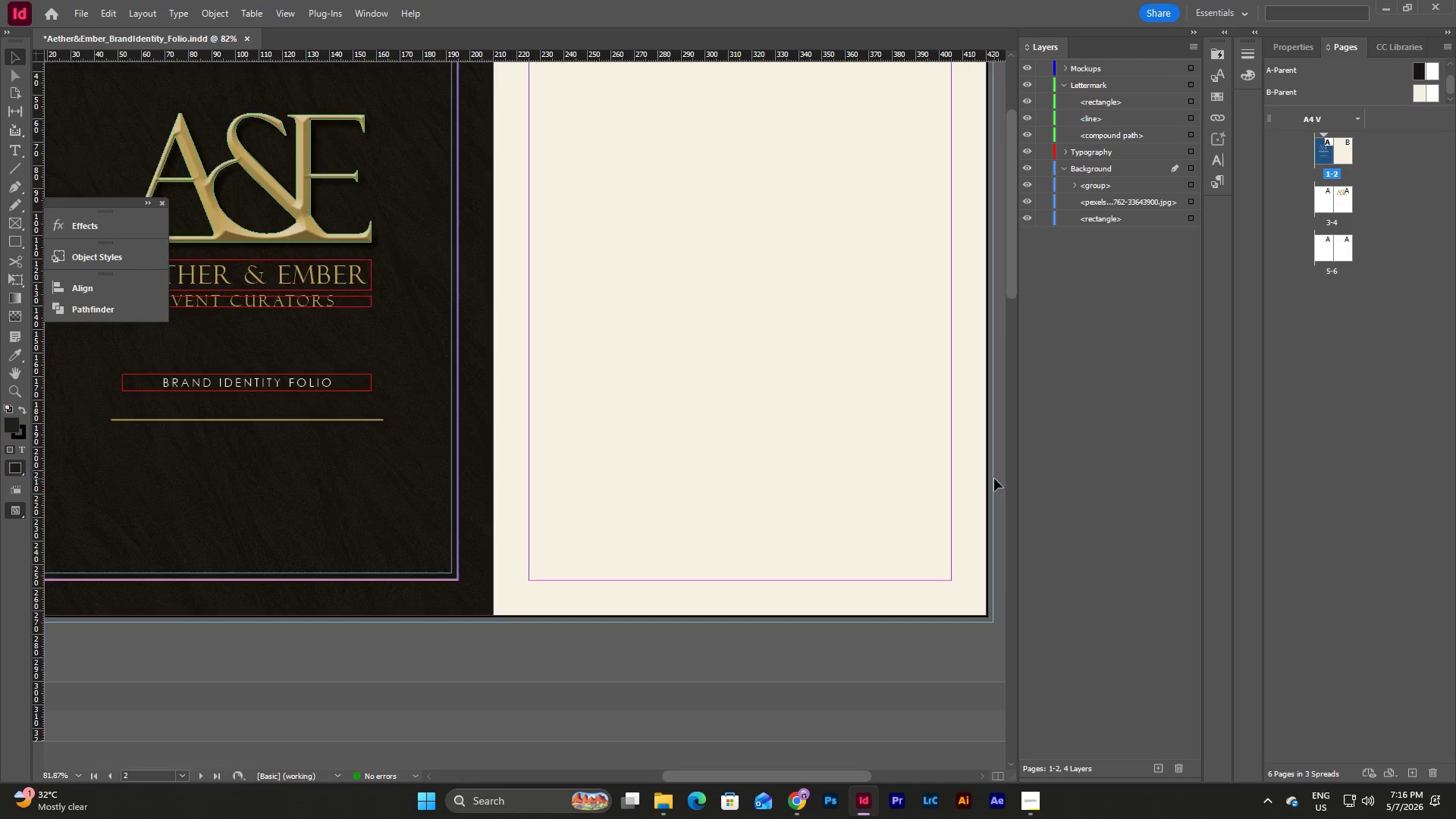 
scroll: coordinate [994, 479], scroll_direction: up, amount: 3.0
 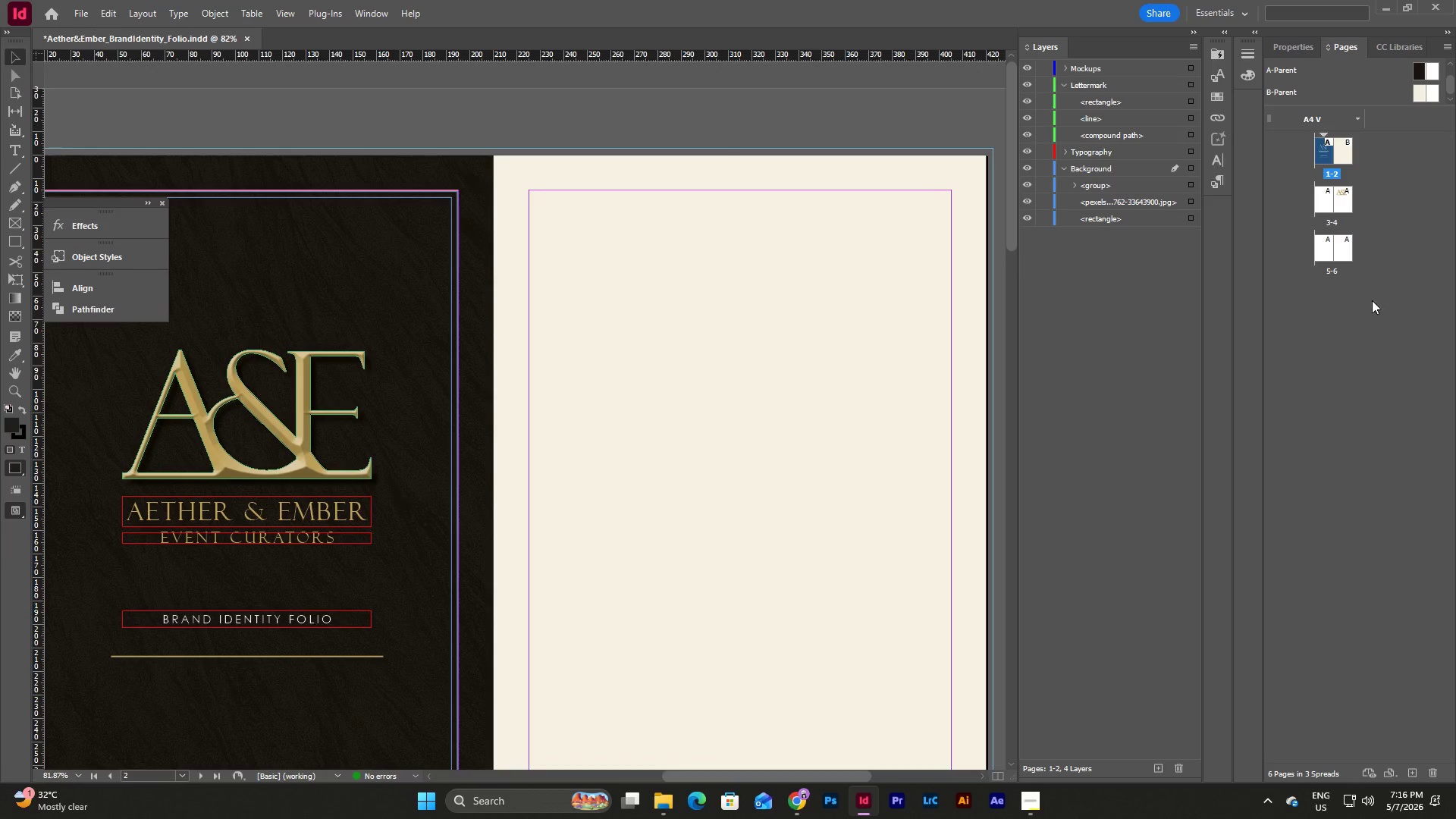 
left_click([1379, 293])
 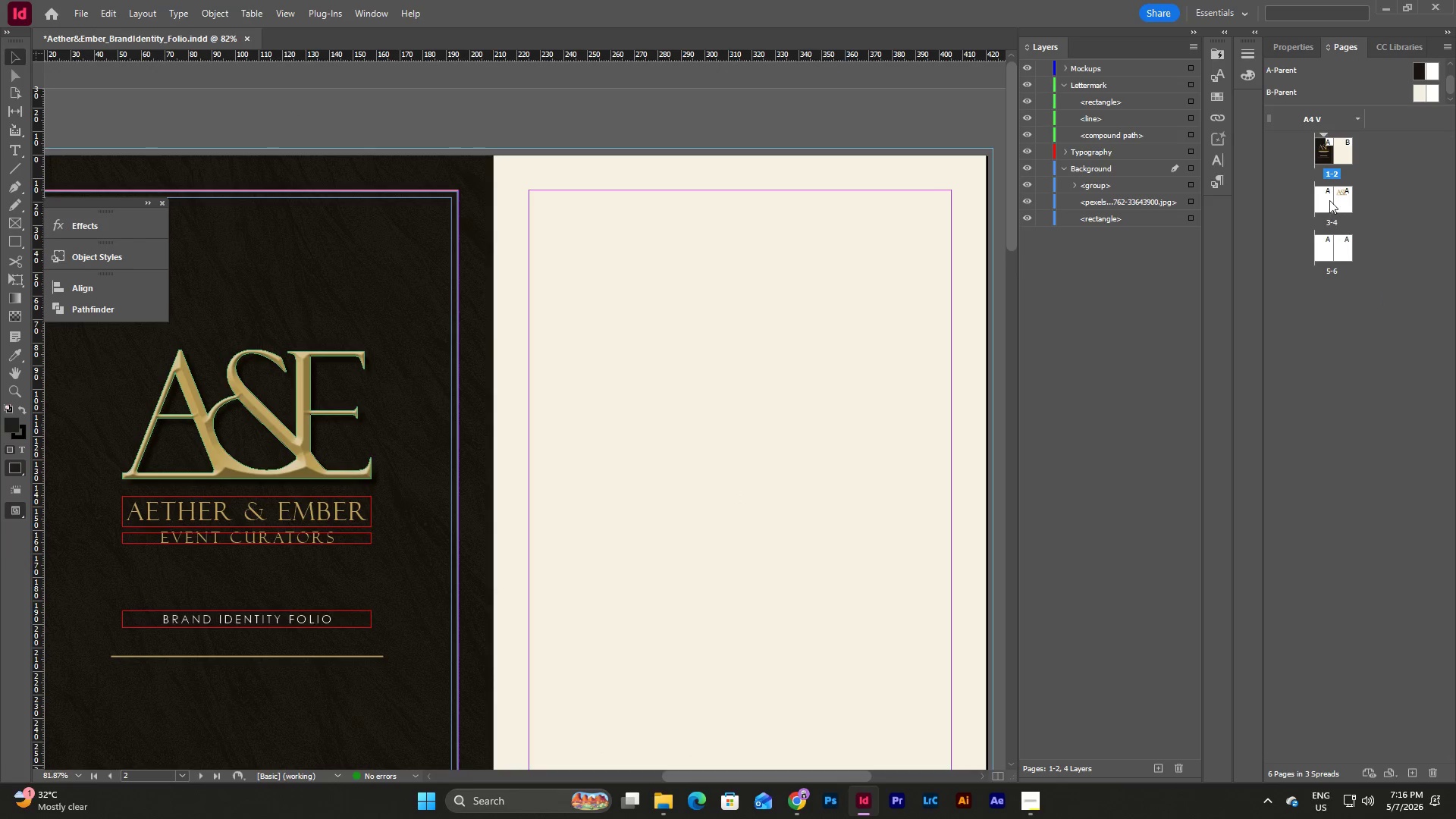 
left_click([1323, 187])
 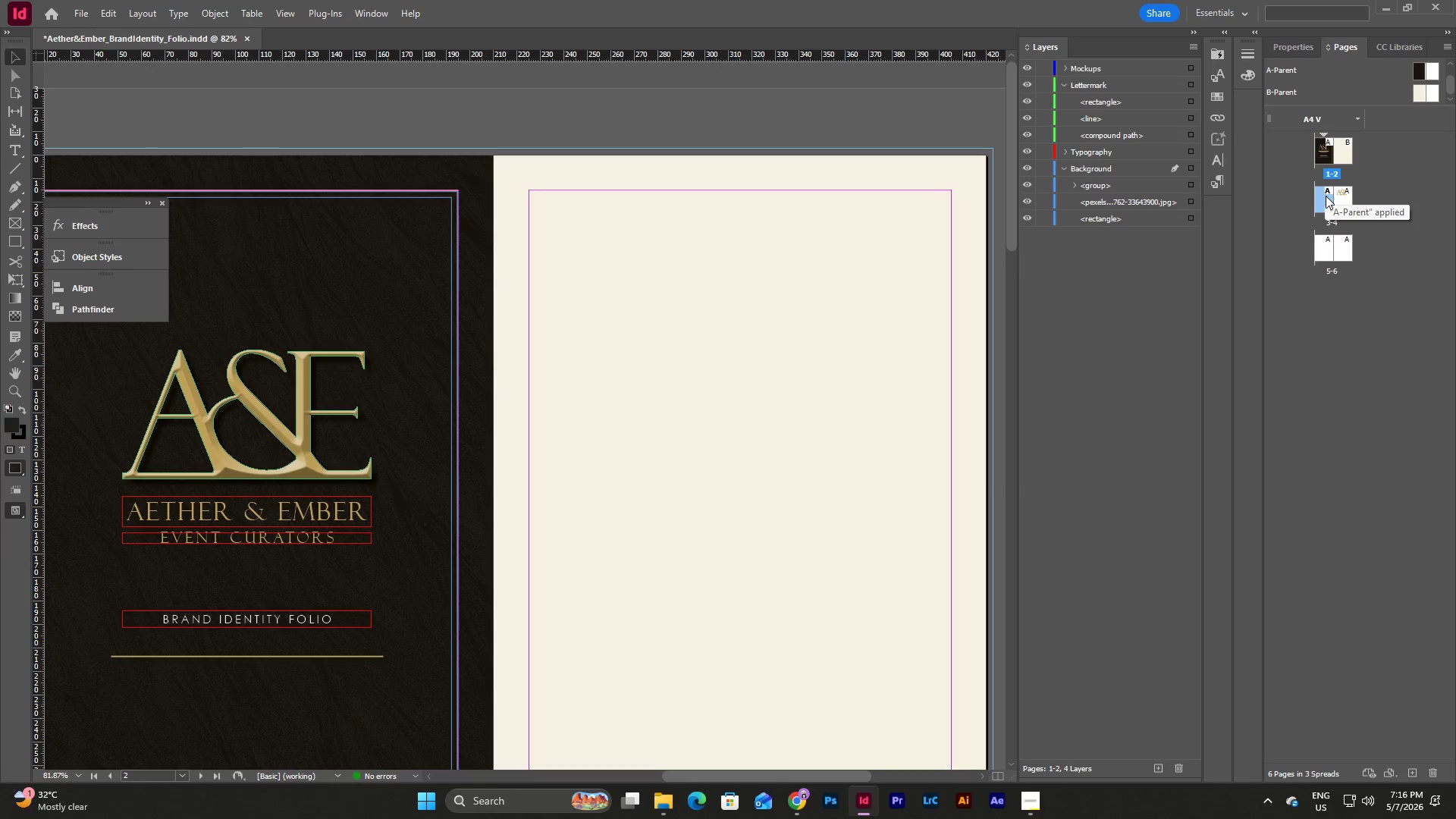 
right_click([1326, 197])
 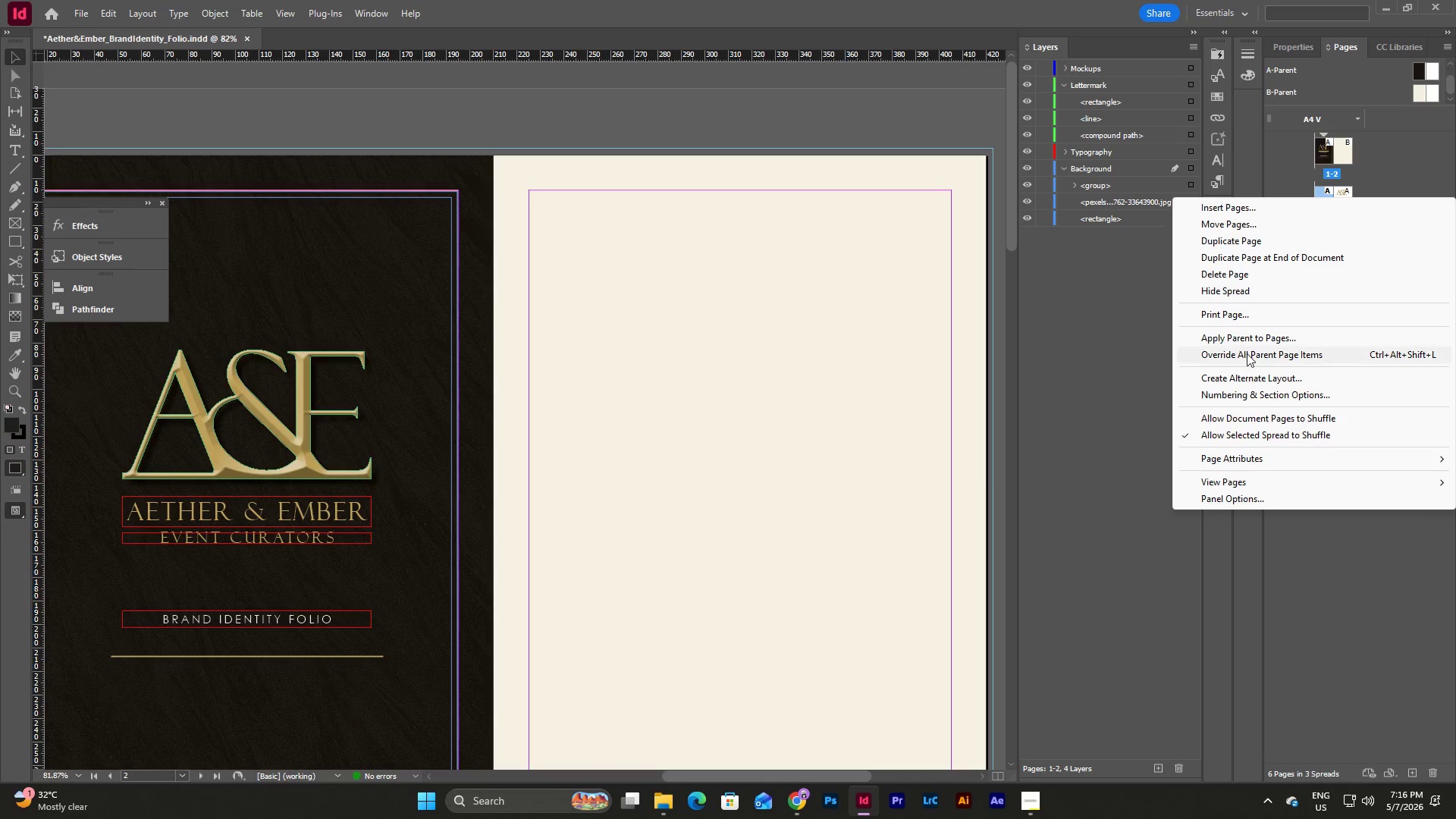 
left_click([1249, 340])
 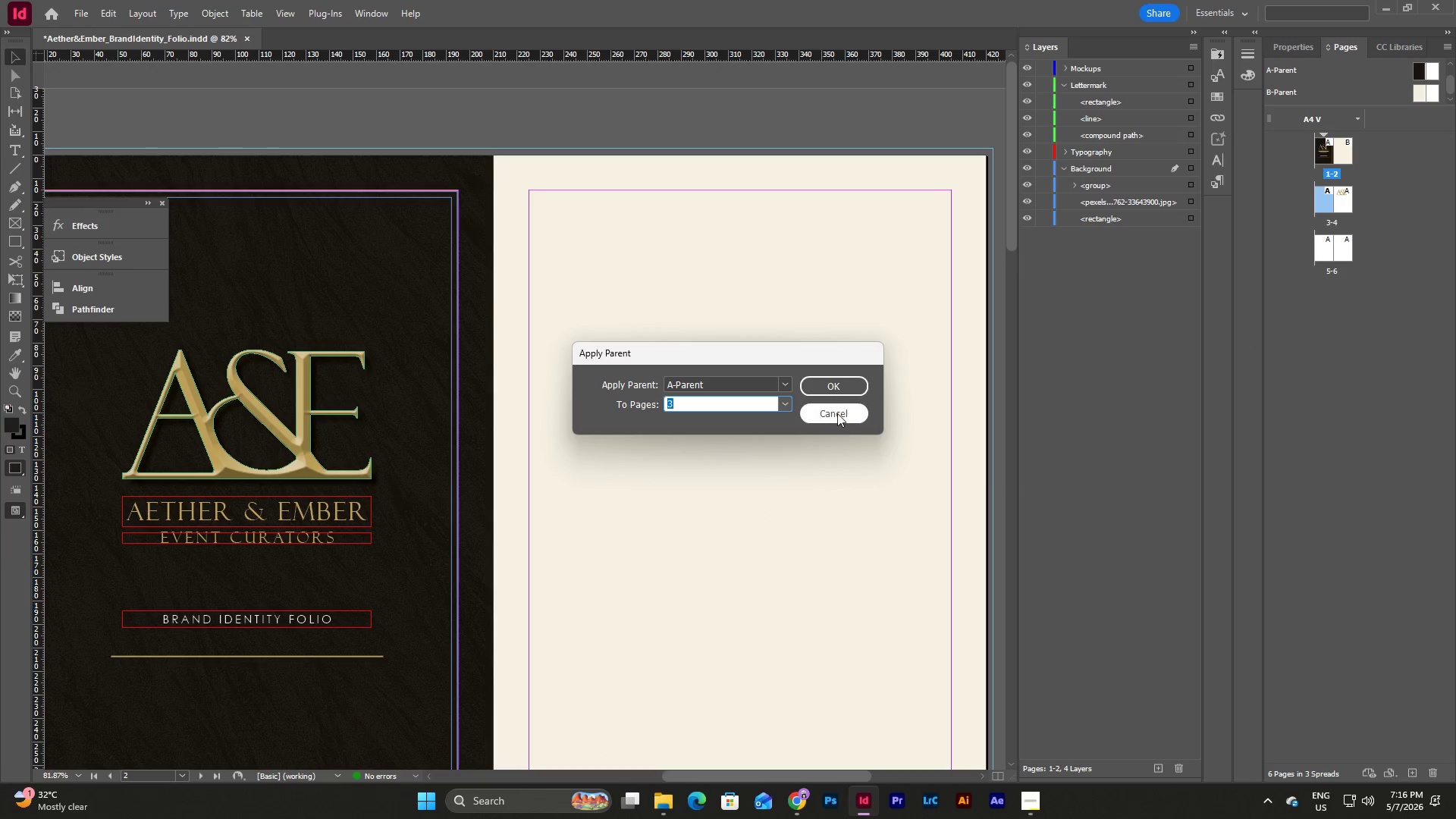 
left_click([826, 384])
 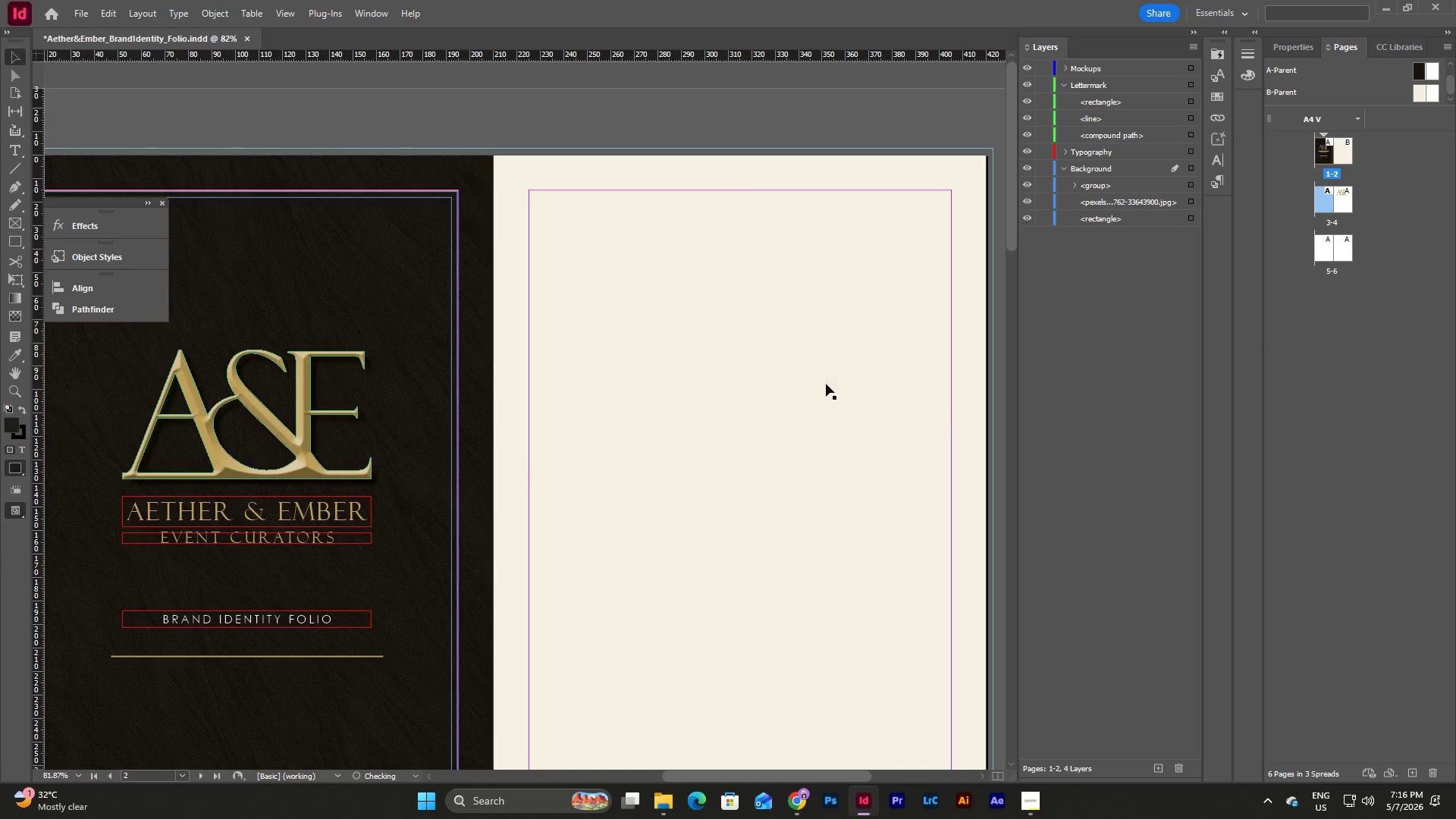 
scroll: coordinate [841, 397], scroll_direction: down, amount: 11.0
 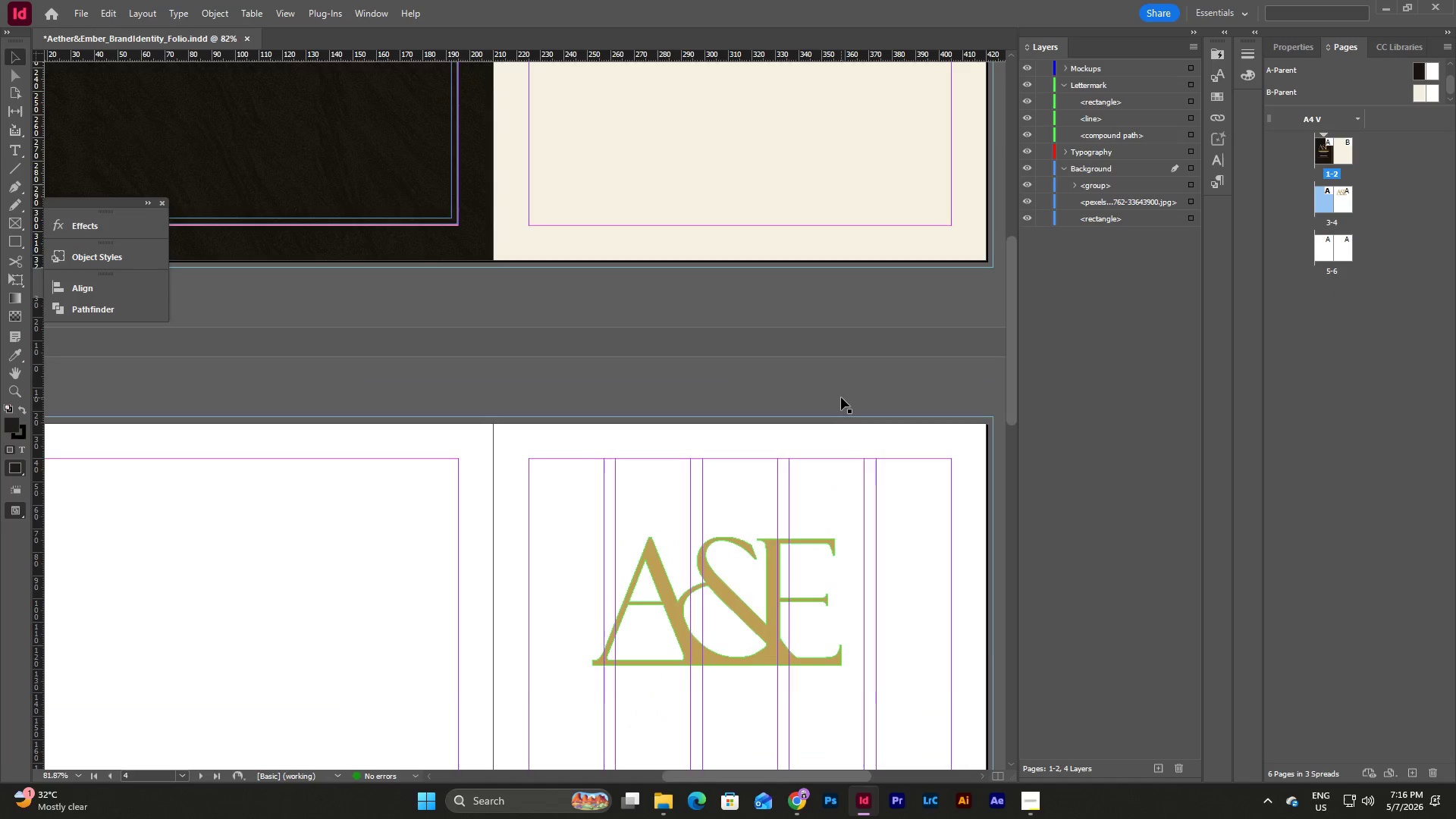 
scroll: coordinate [867, 396], scroll_direction: up, amount: 10.0
 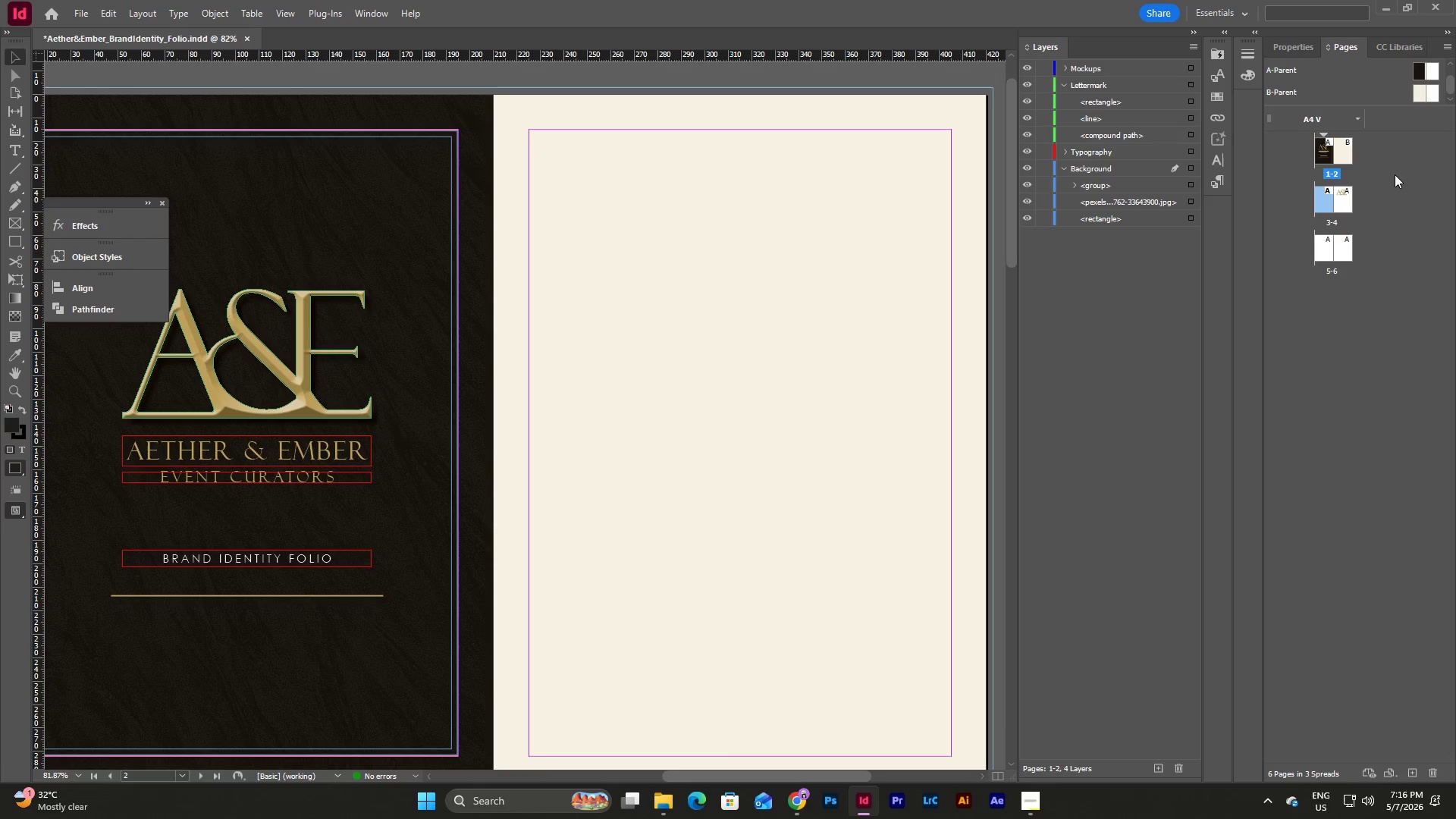 
left_click([1395, 174])
 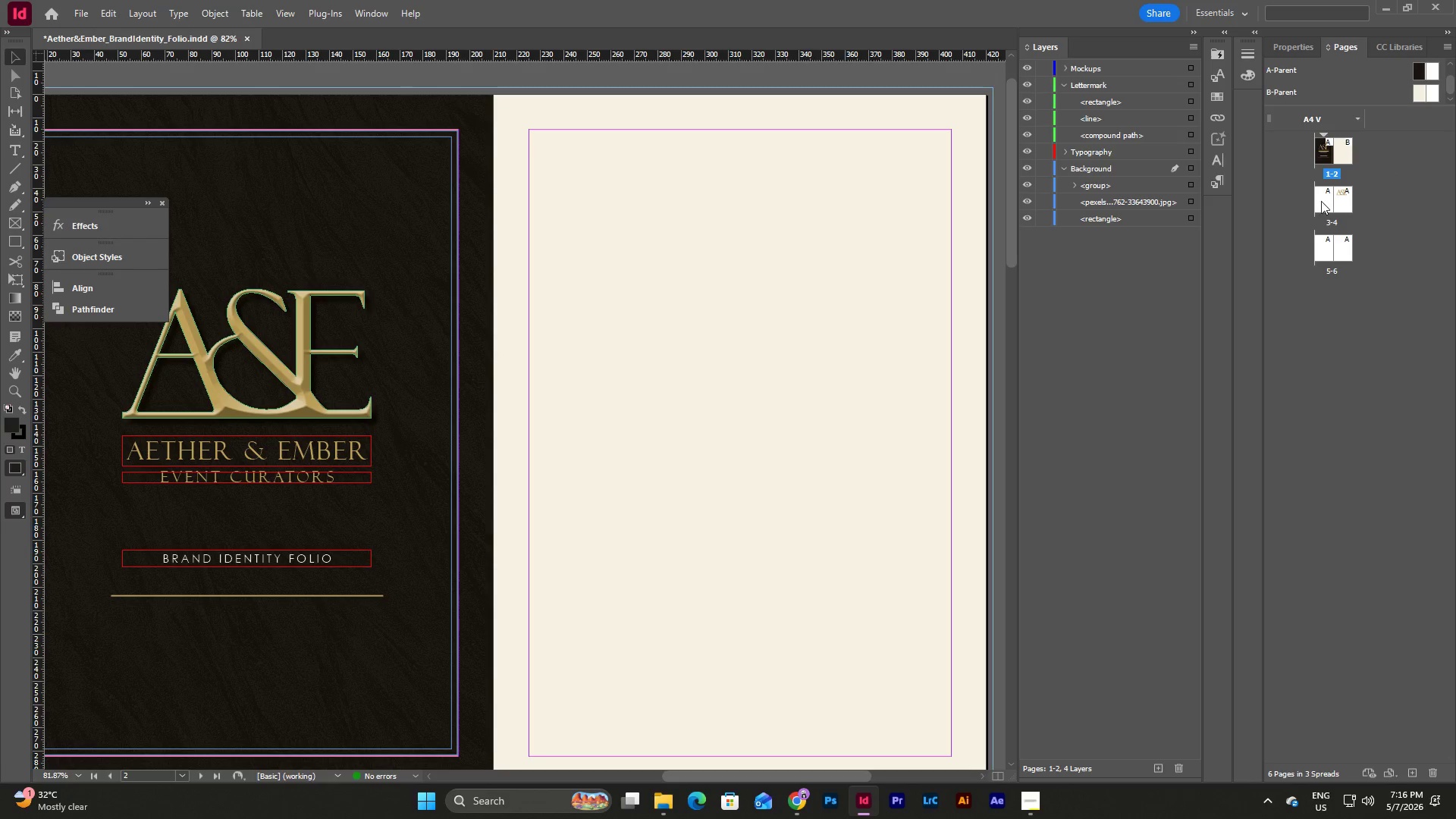 
left_click([1320, 201])
 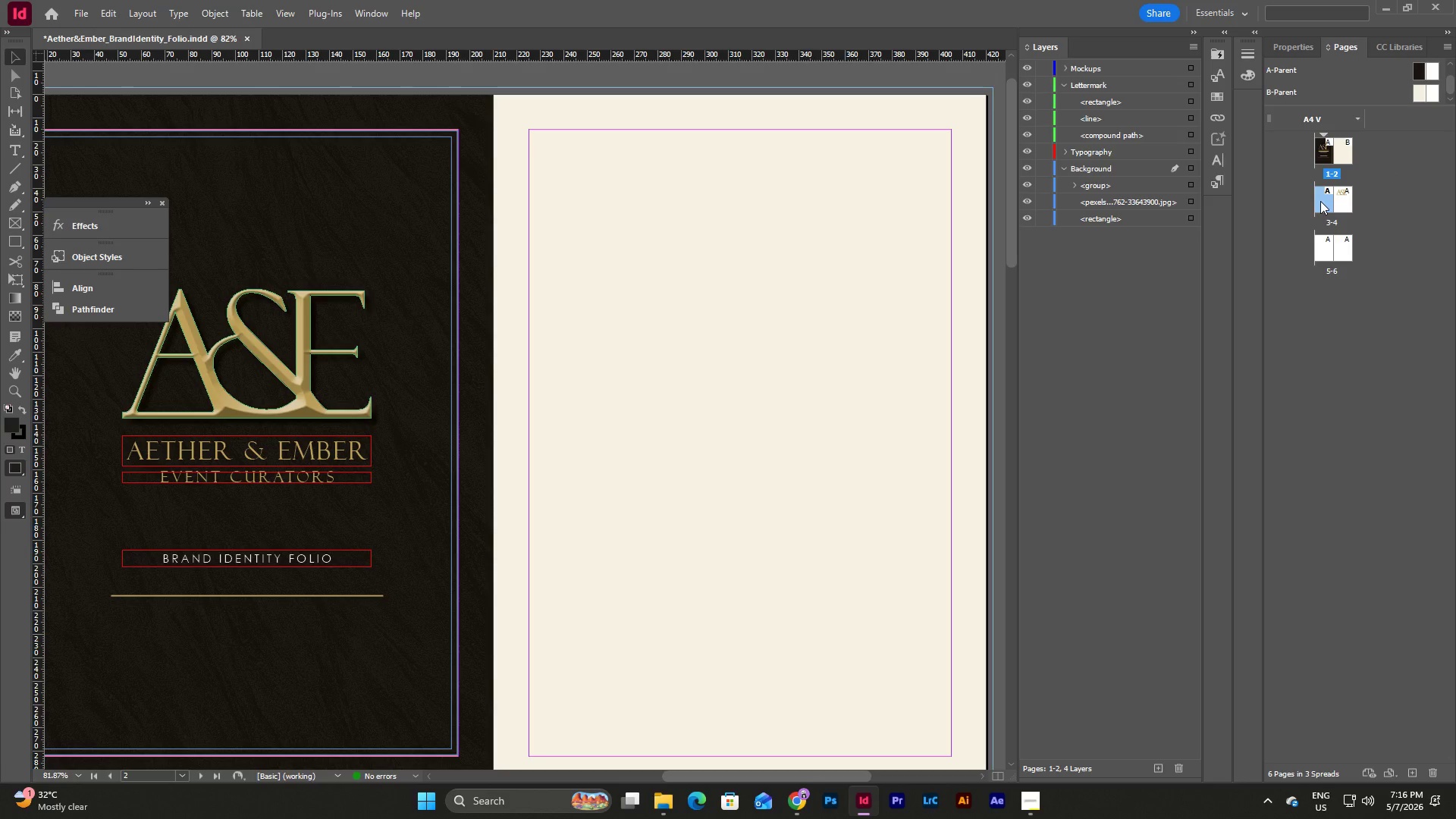 
right_click([1320, 201])
 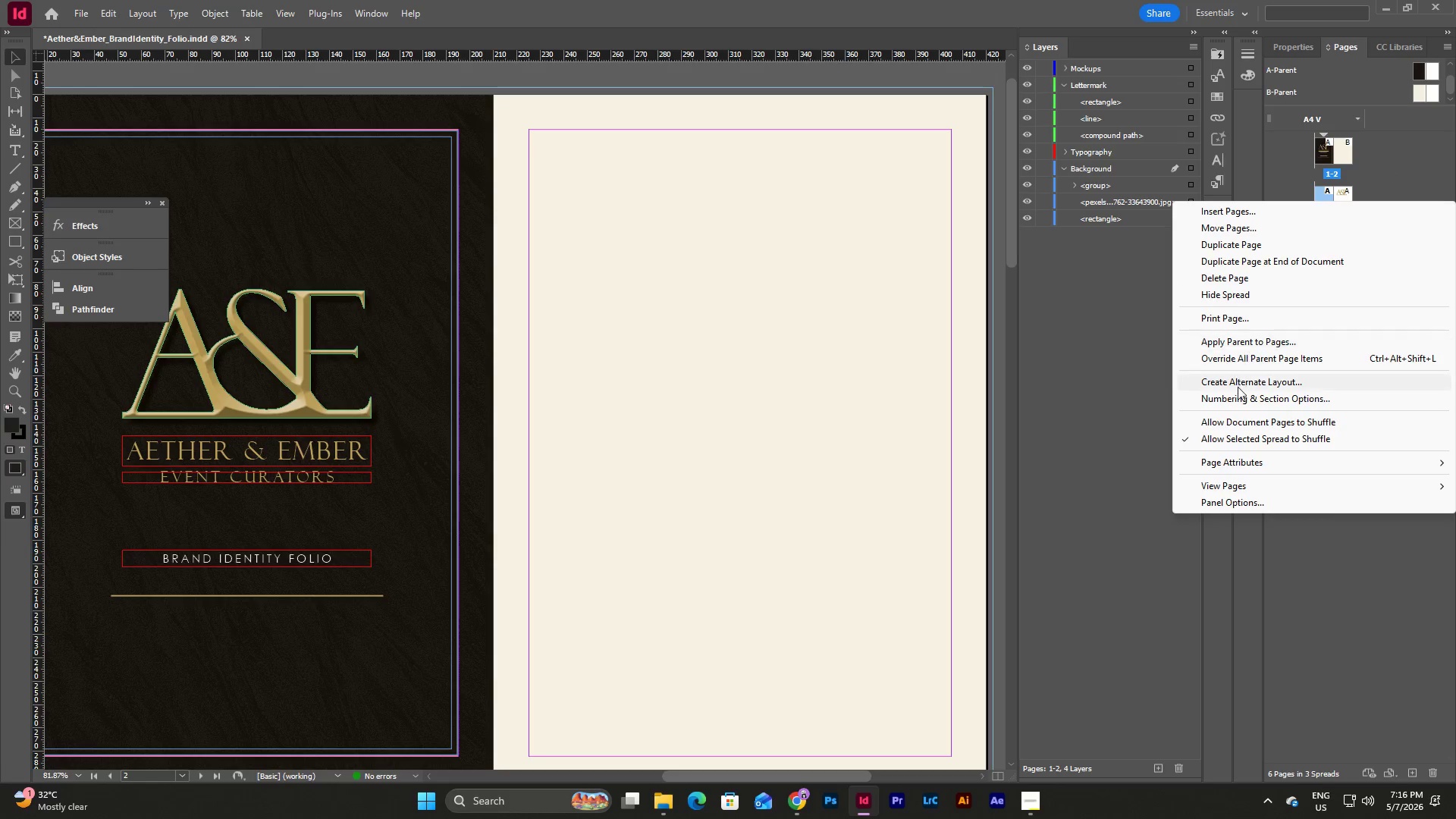 
left_click([1252, 344])
 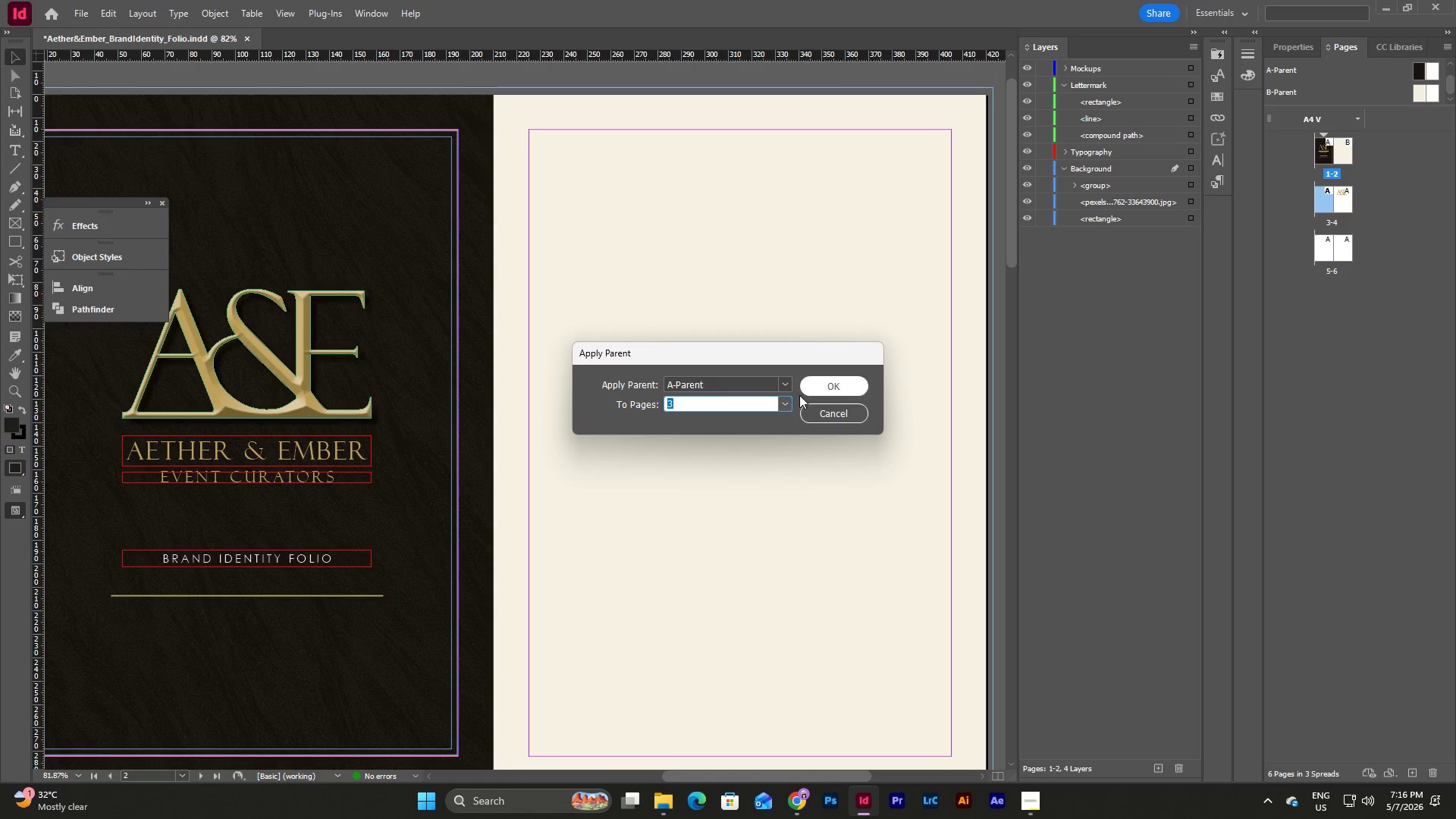 
left_click([786, 384])
 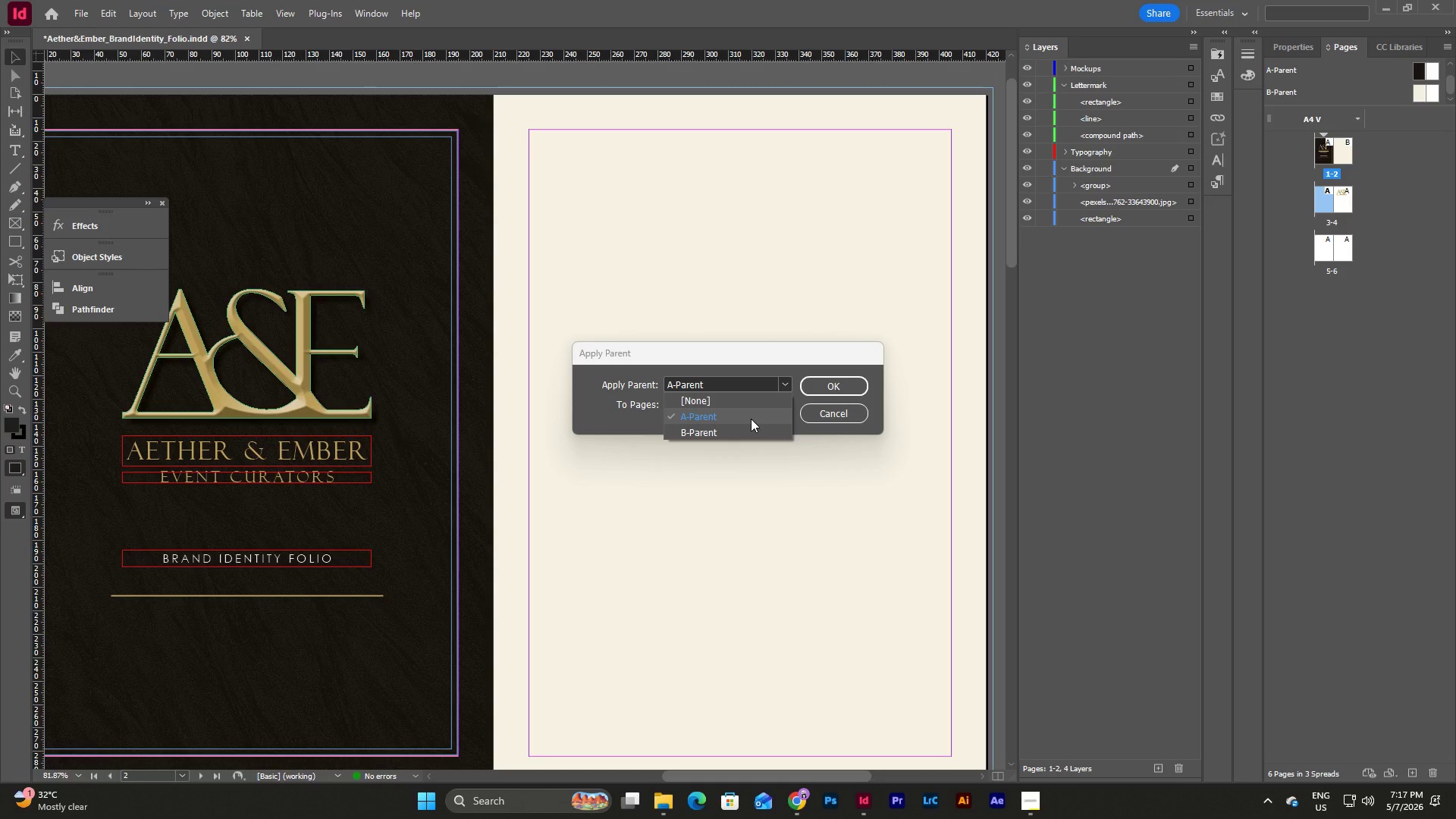 
left_click([739, 430])
 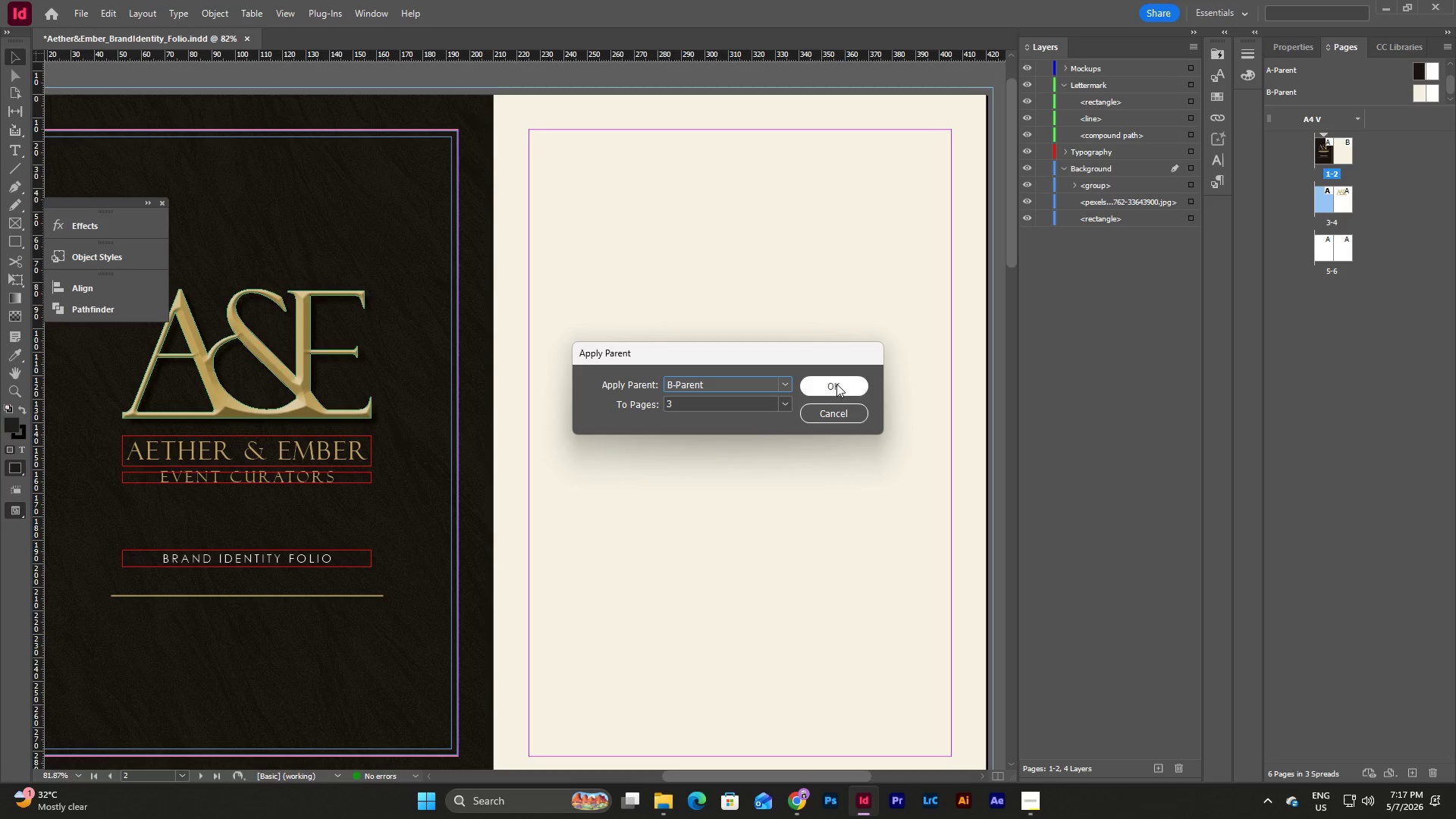 
left_click([836, 384])
 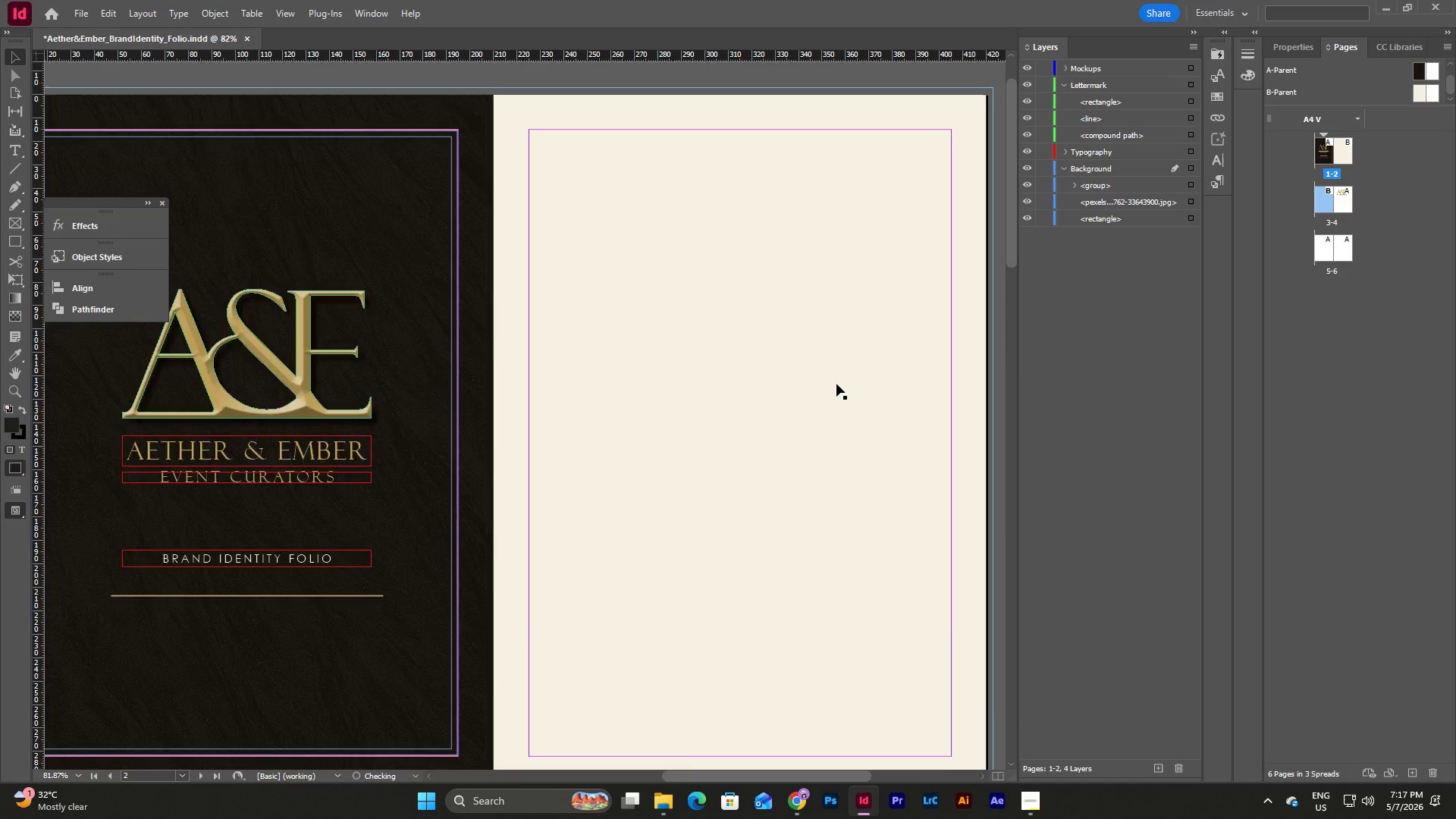 
scroll: coordinate [836, 384], scroll_direction: up, amount: 2.0
 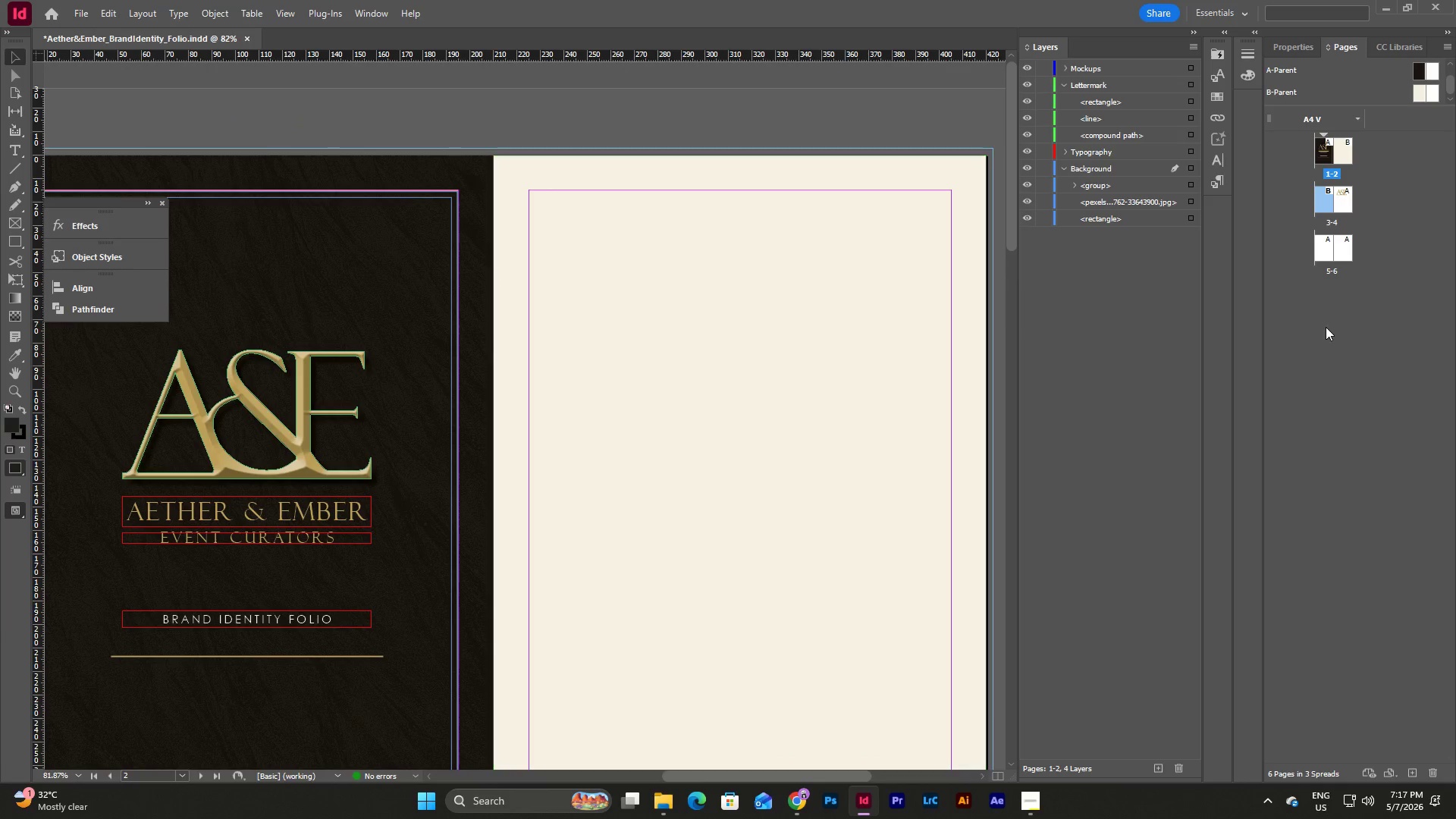 
left_click([1336, 327])
 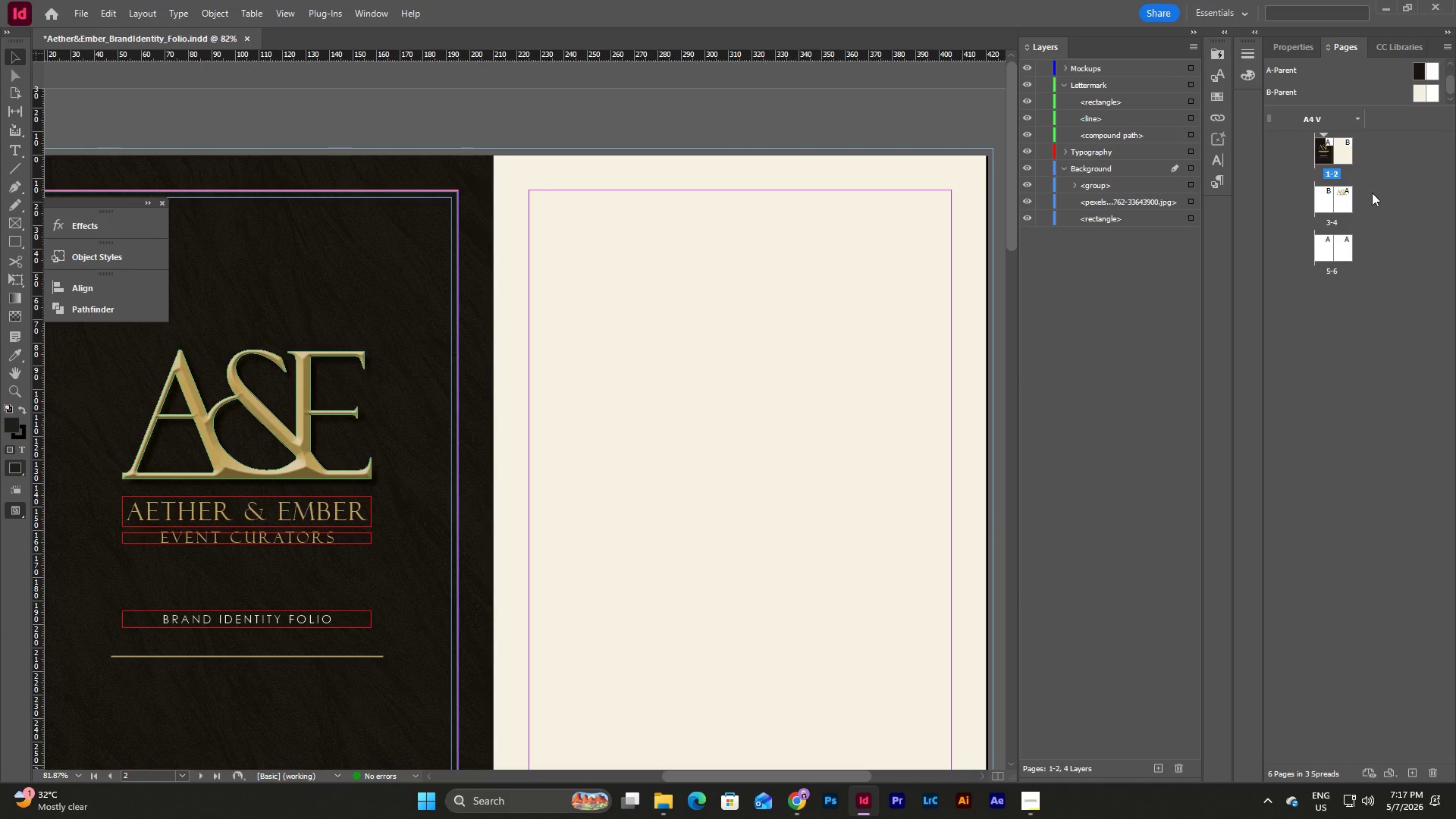 
left_click([1394, 184])
 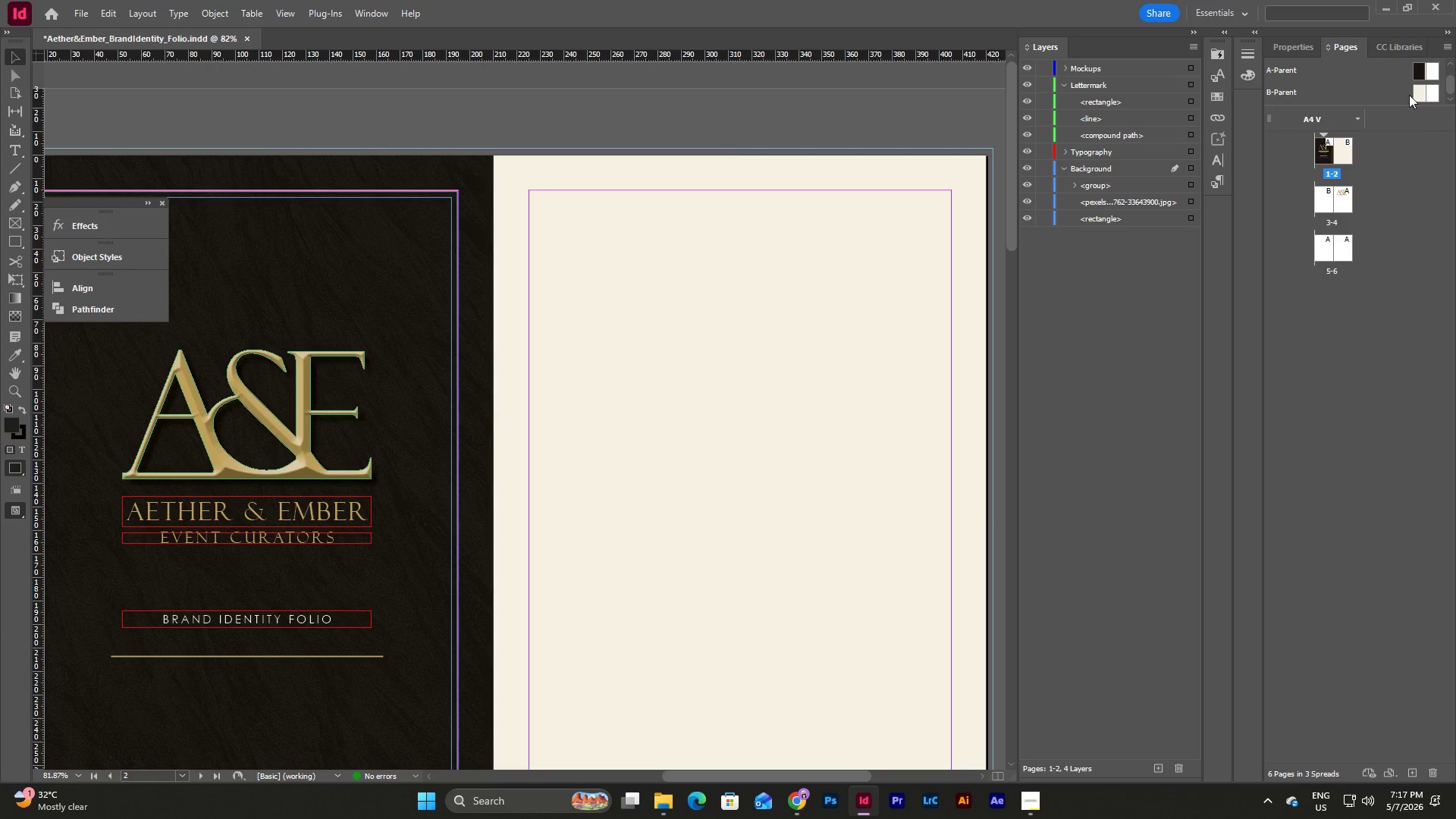 
left_click([1431, 70])
 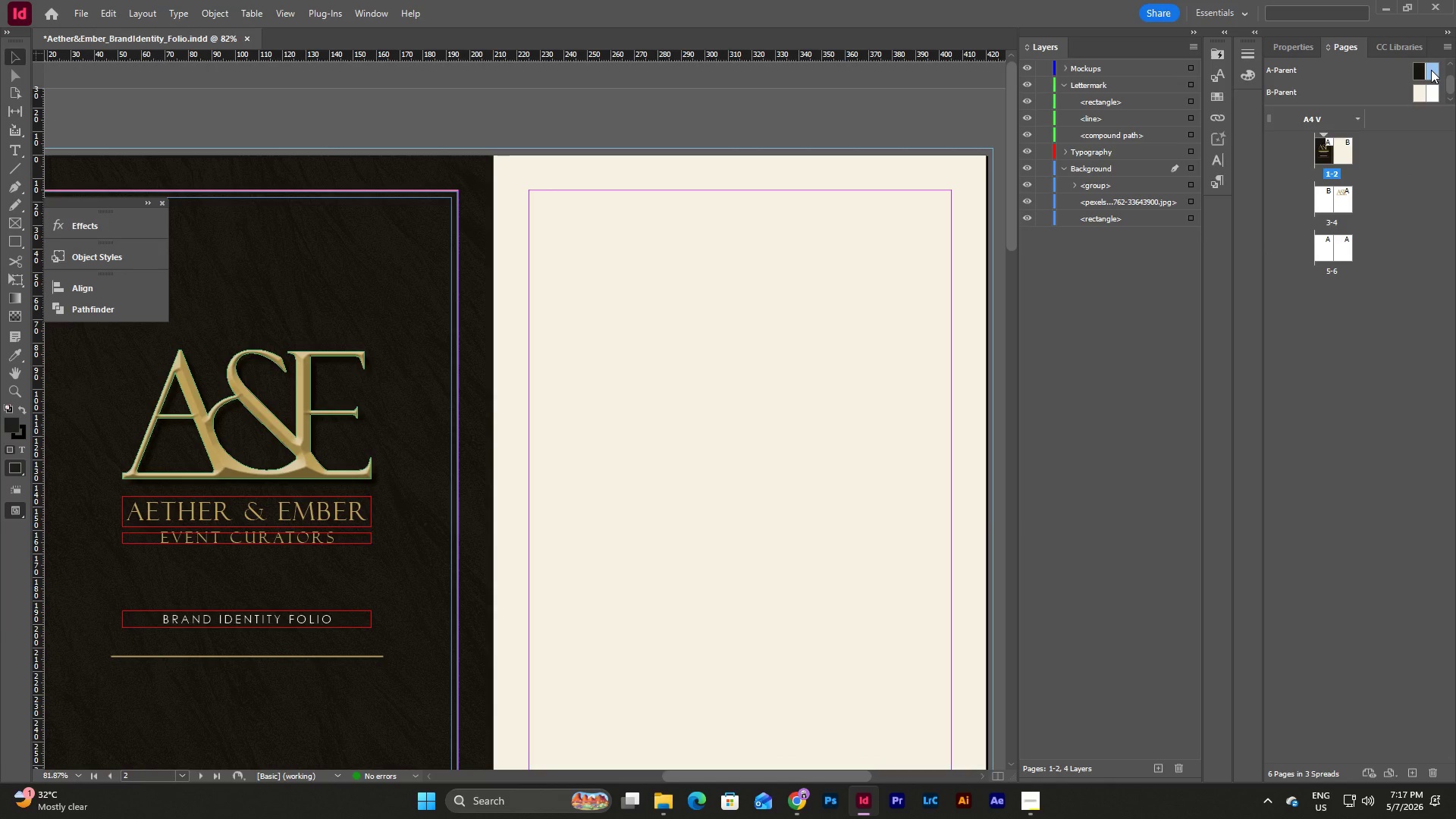 
right_click([1431, 70])
 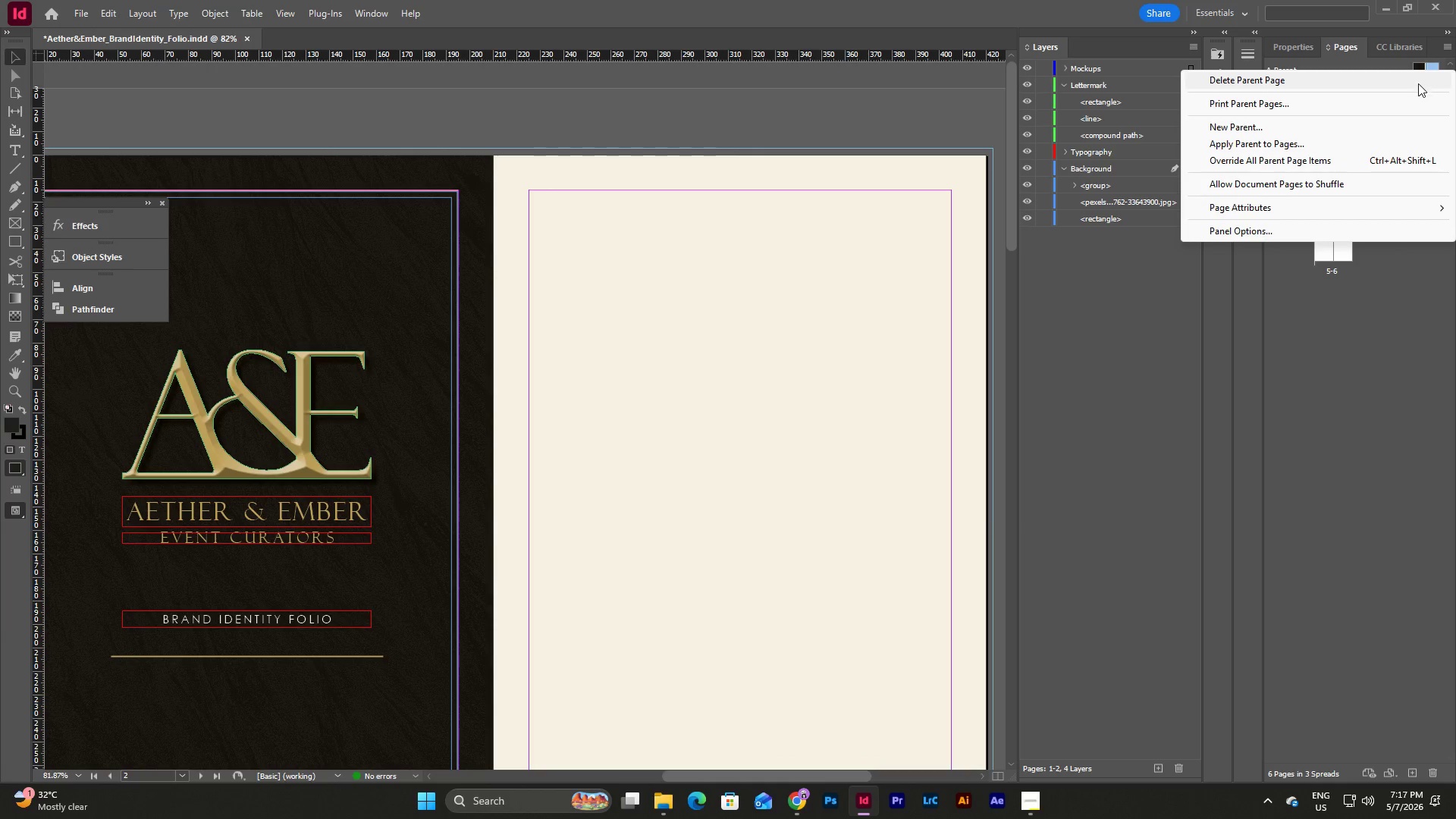 
left_click([1418, 83])
 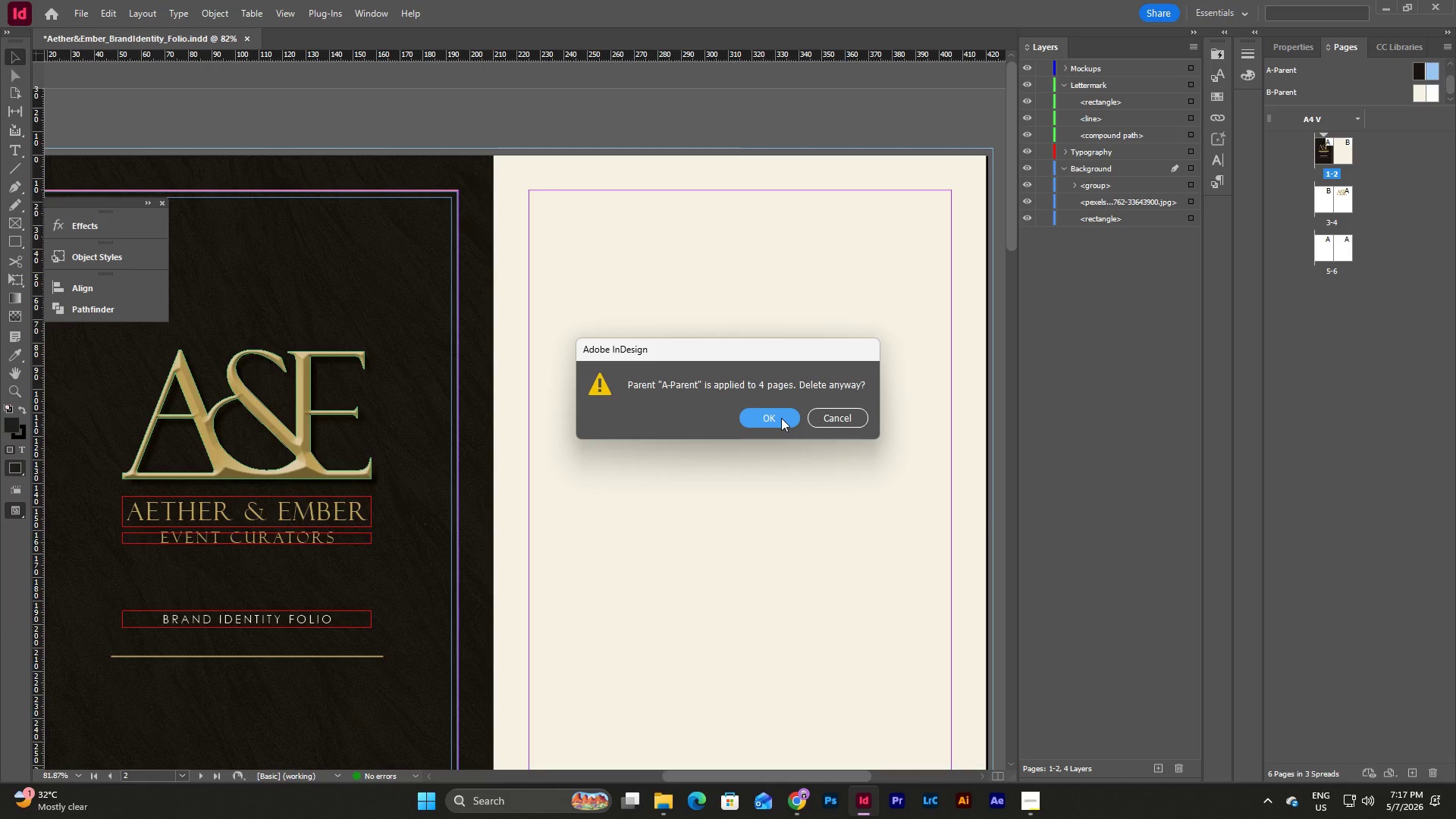 
left_click([781, 418])
 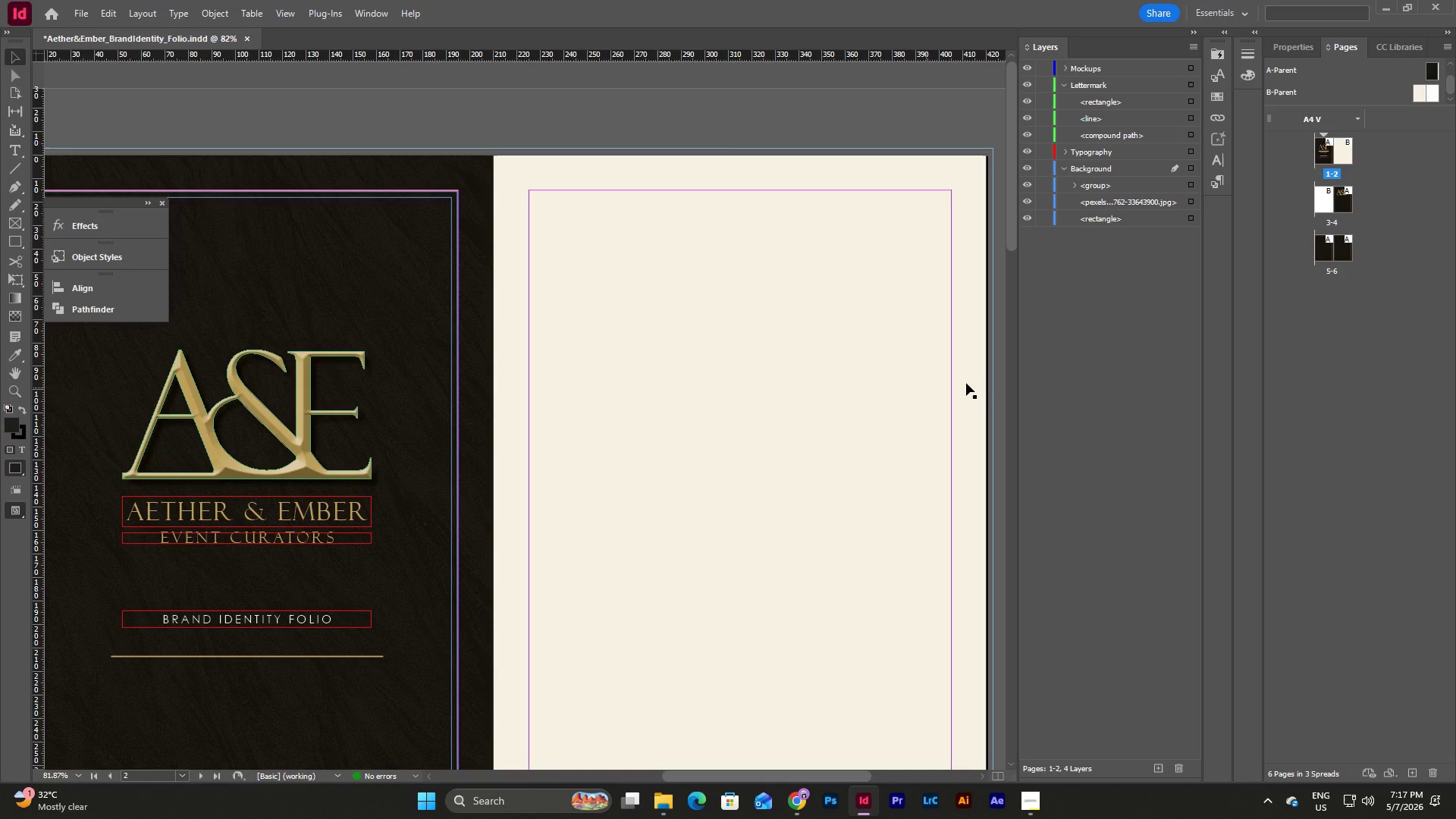 
left_click([1370, 318])
 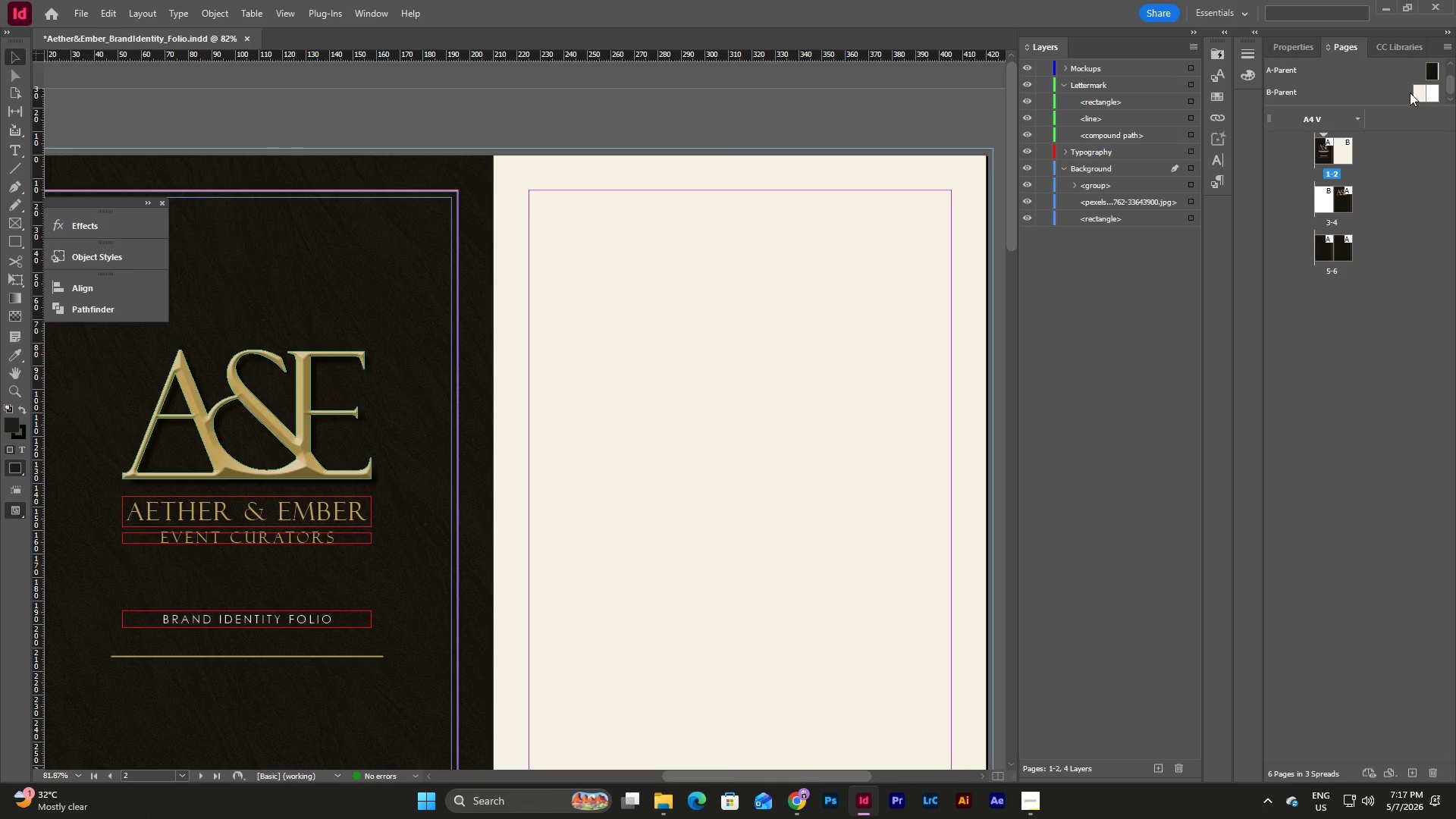 
left_click([1440, 95])
 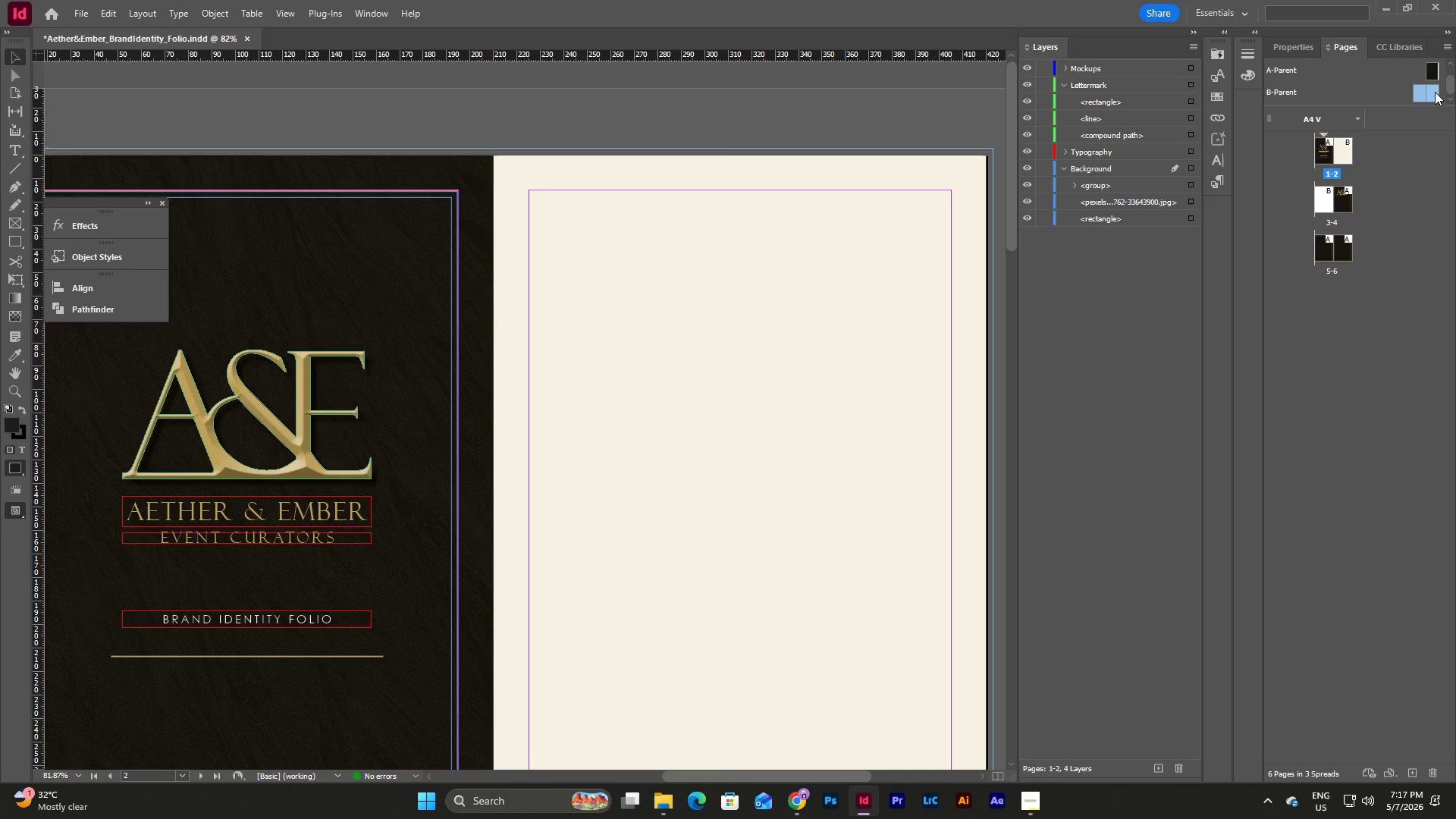 
left_click([1435, 92])
 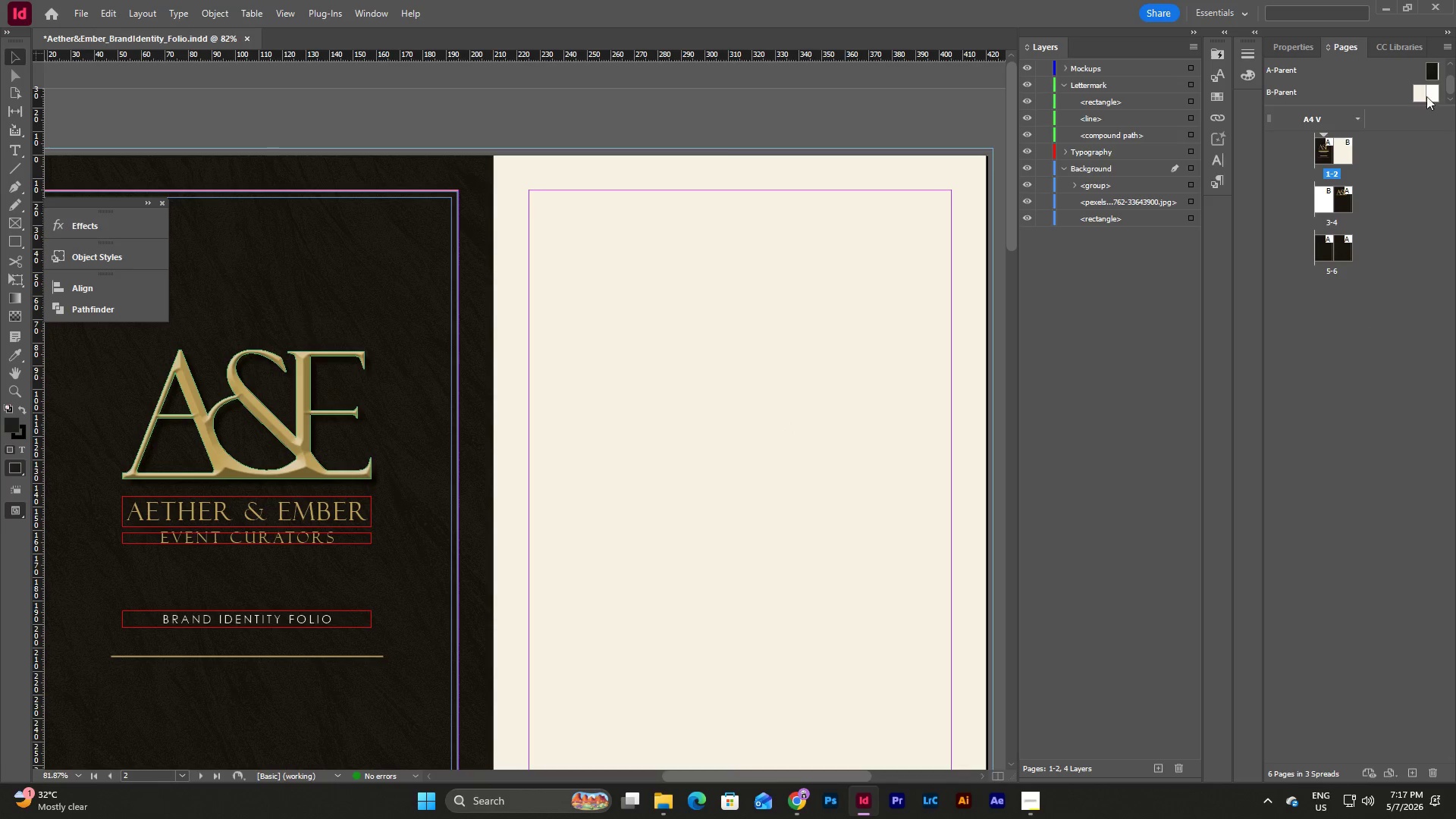 
double_click([1420, 92])
 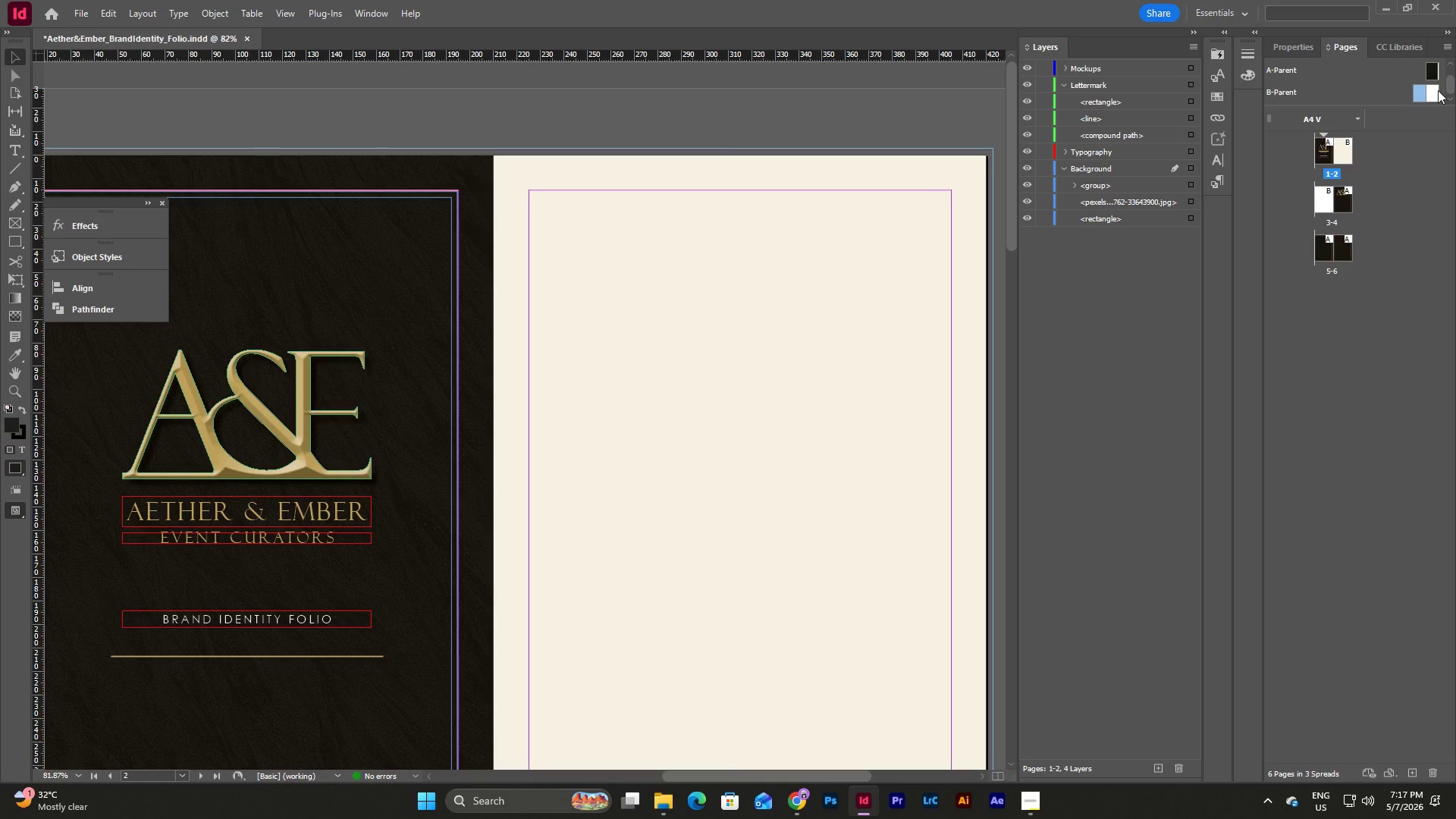 
triple_click([1438, 90])
 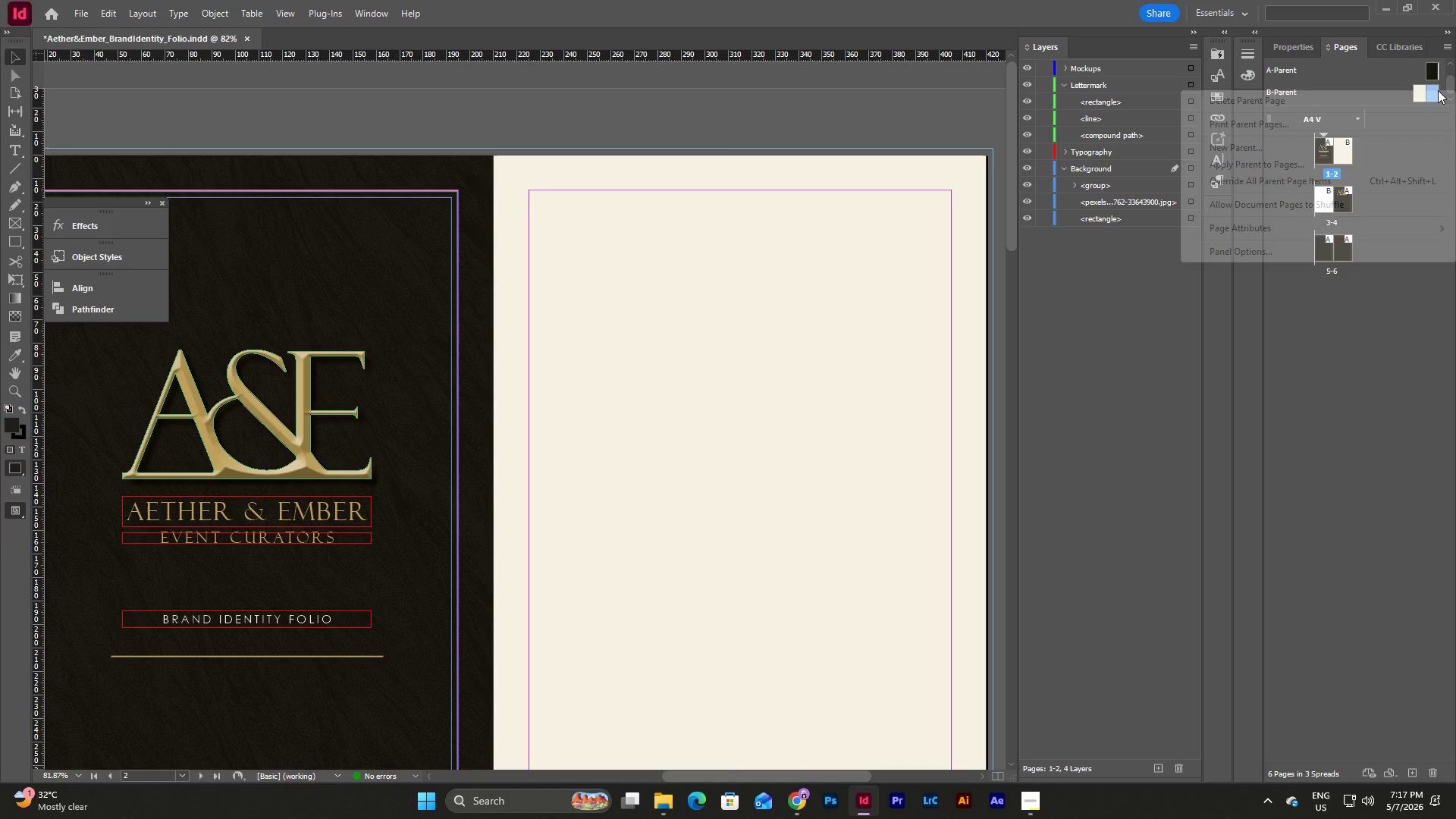 
right_click([1438, 90])
 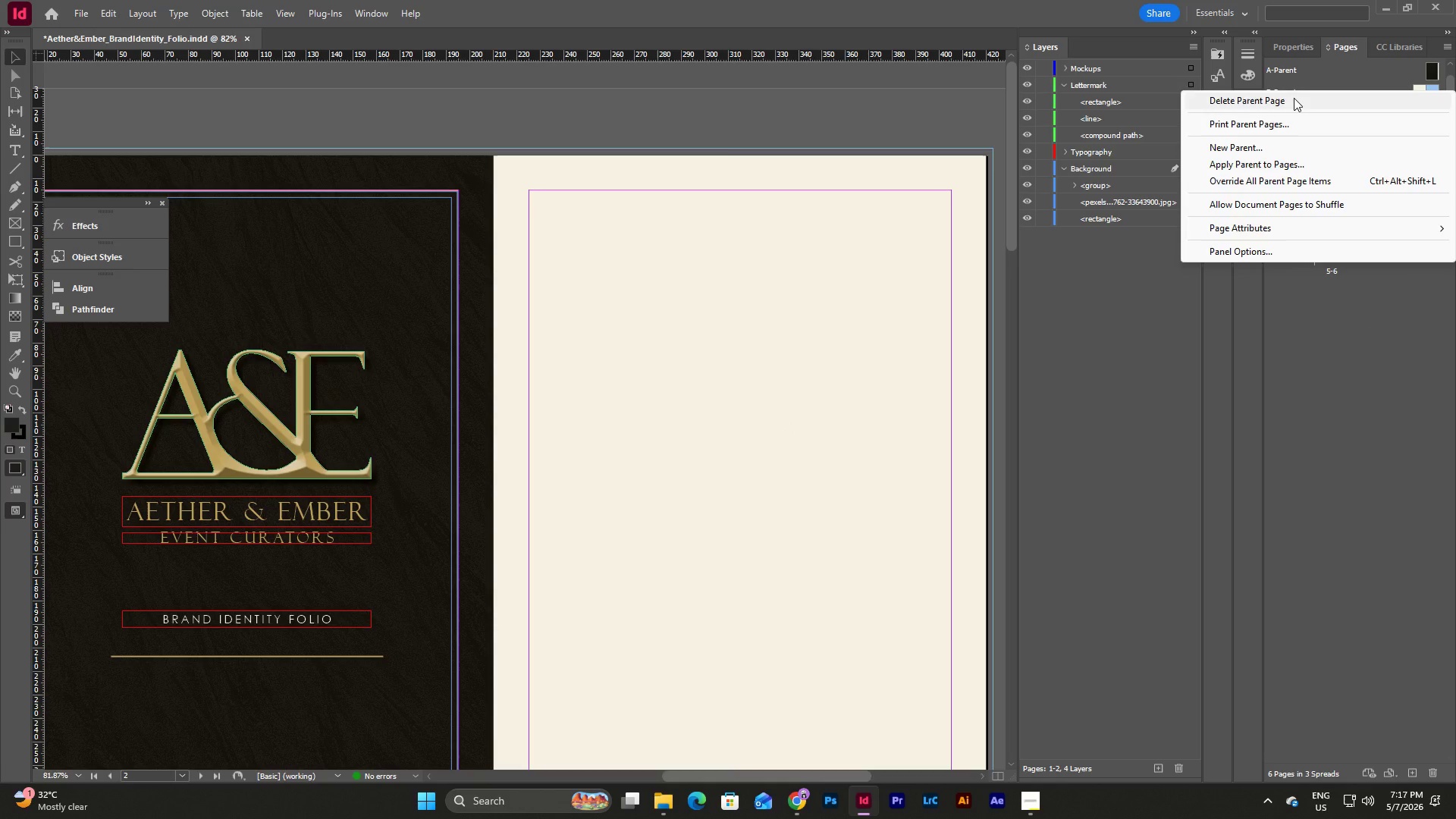 
left_click([1294, 98])
 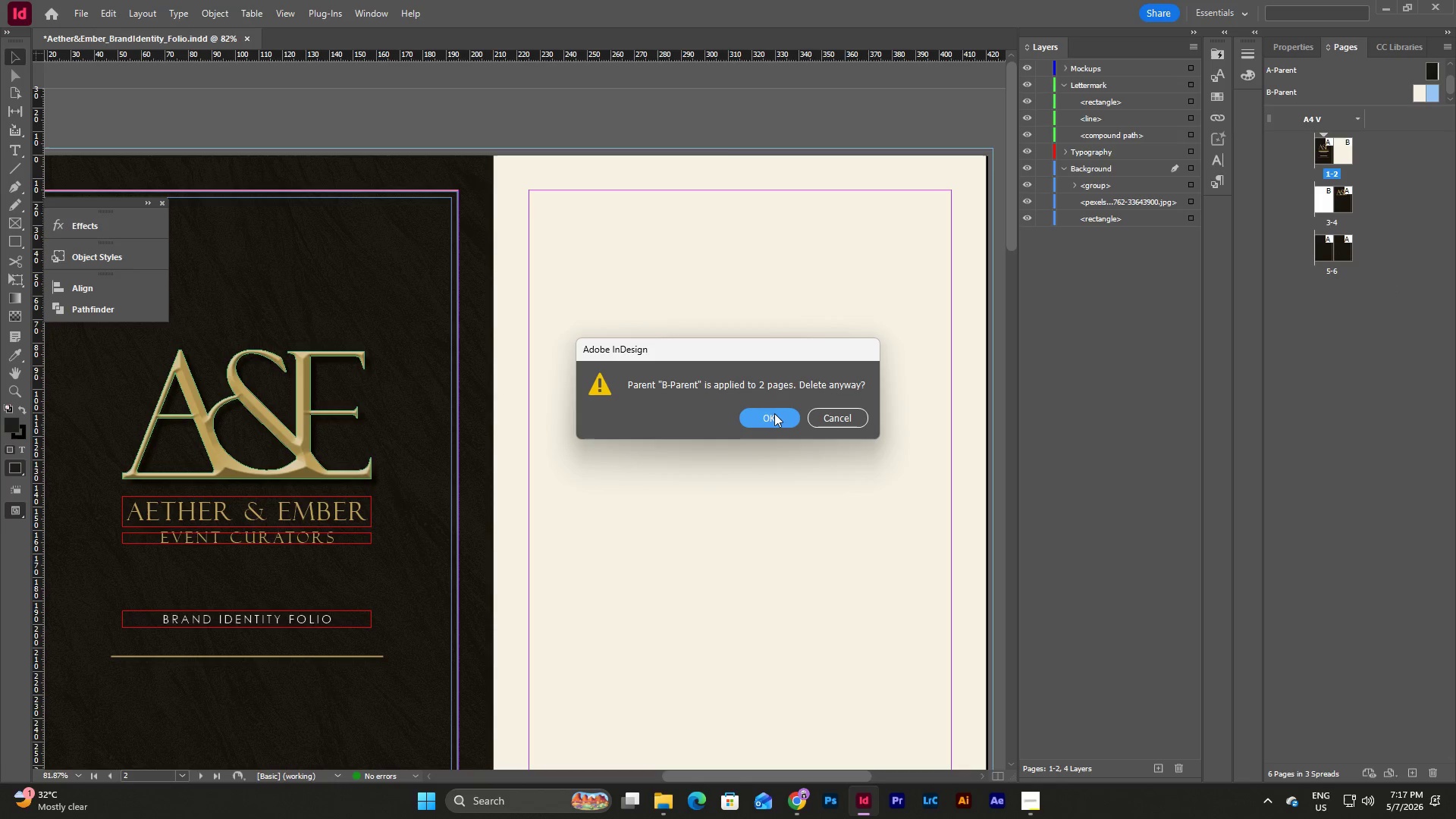 
left_click([774, 414])
 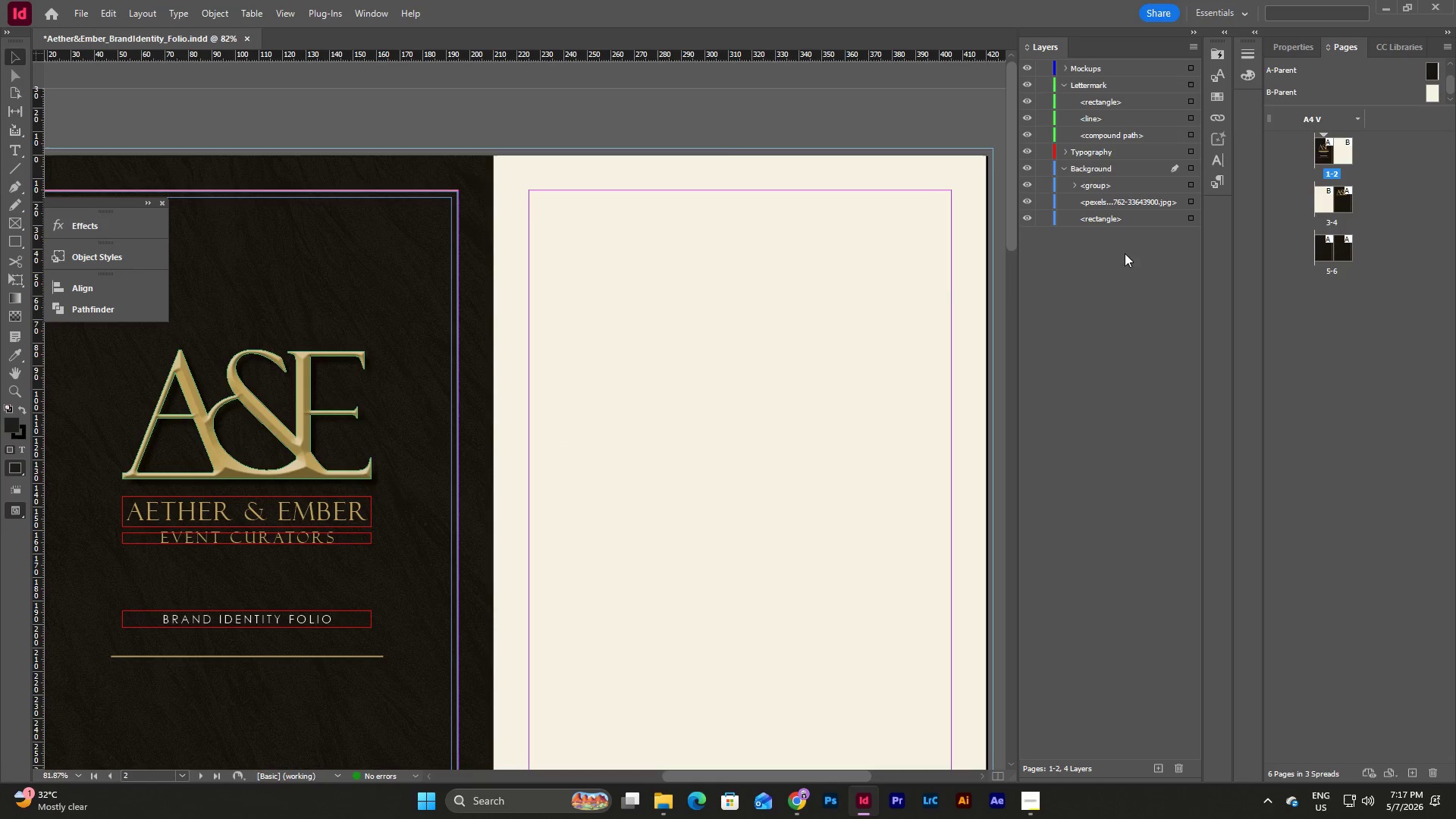 
scroll: coordinate [962, 296], scroll_direction: down, amount: 11.0
 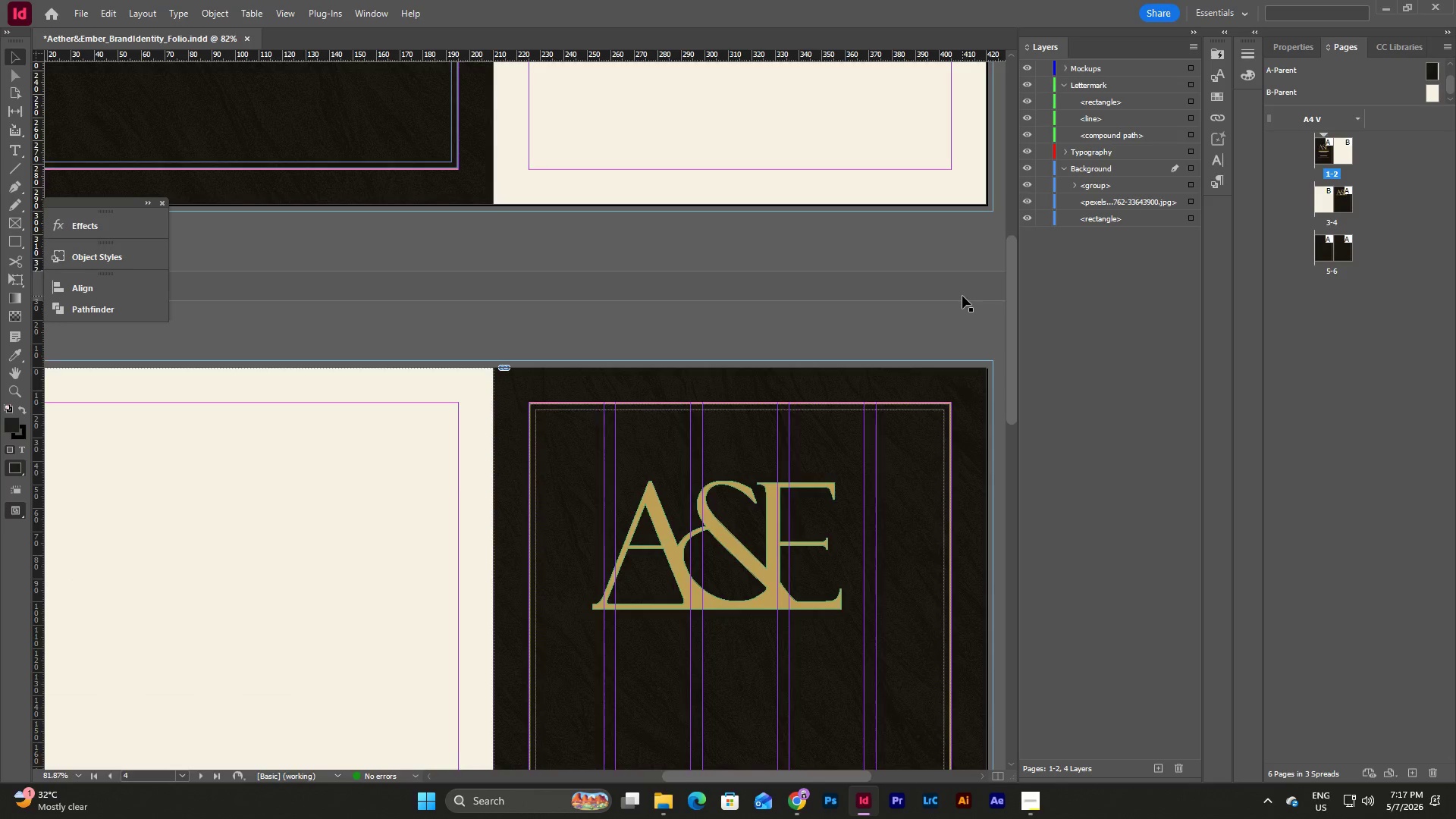 
scroll: coordinate [905, 318], scroll_direction: up, amount: 13.0
 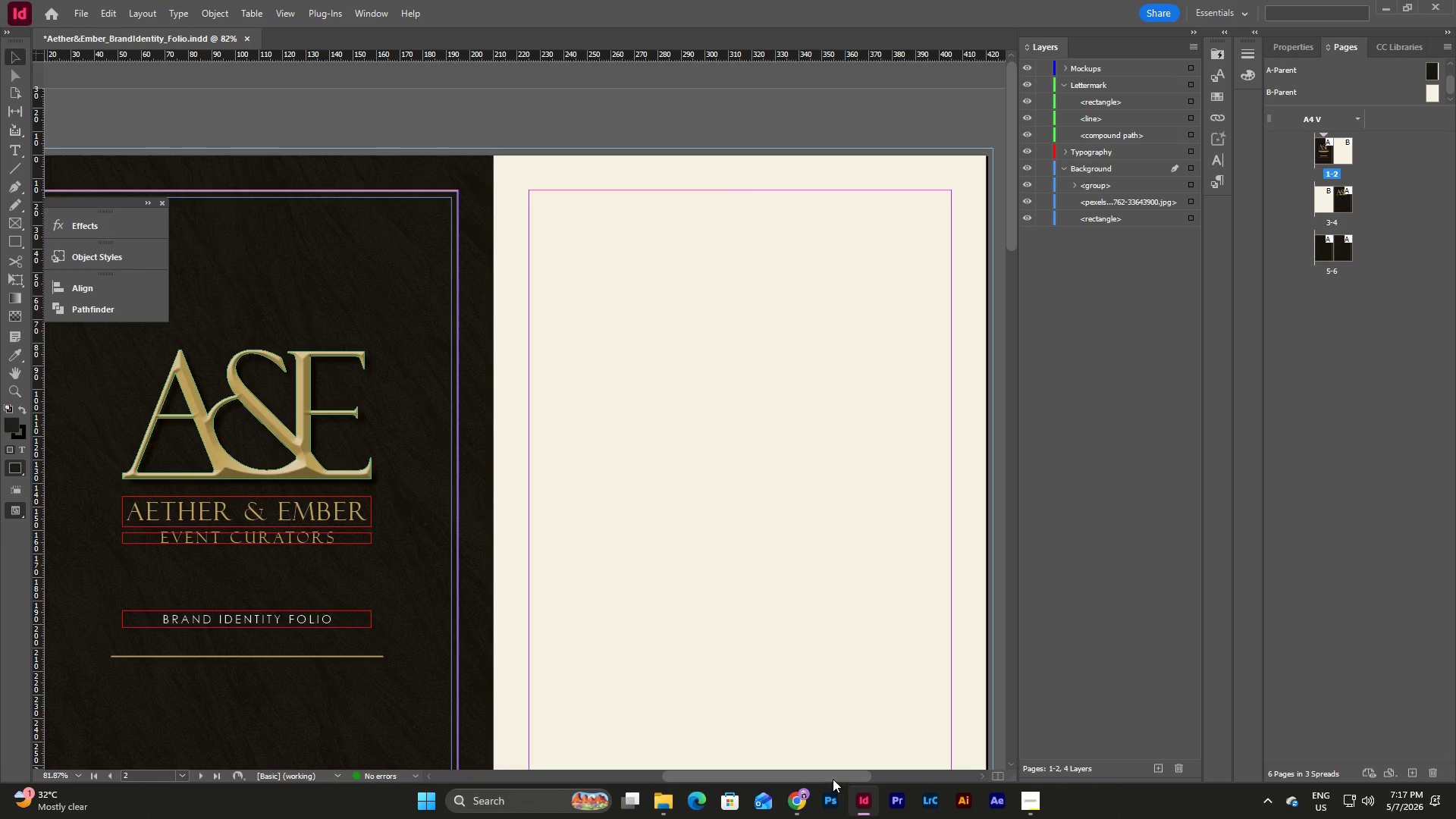 
left_click_drag(start_coordinate=[830, 770], to_coordinate=[774, 771])
 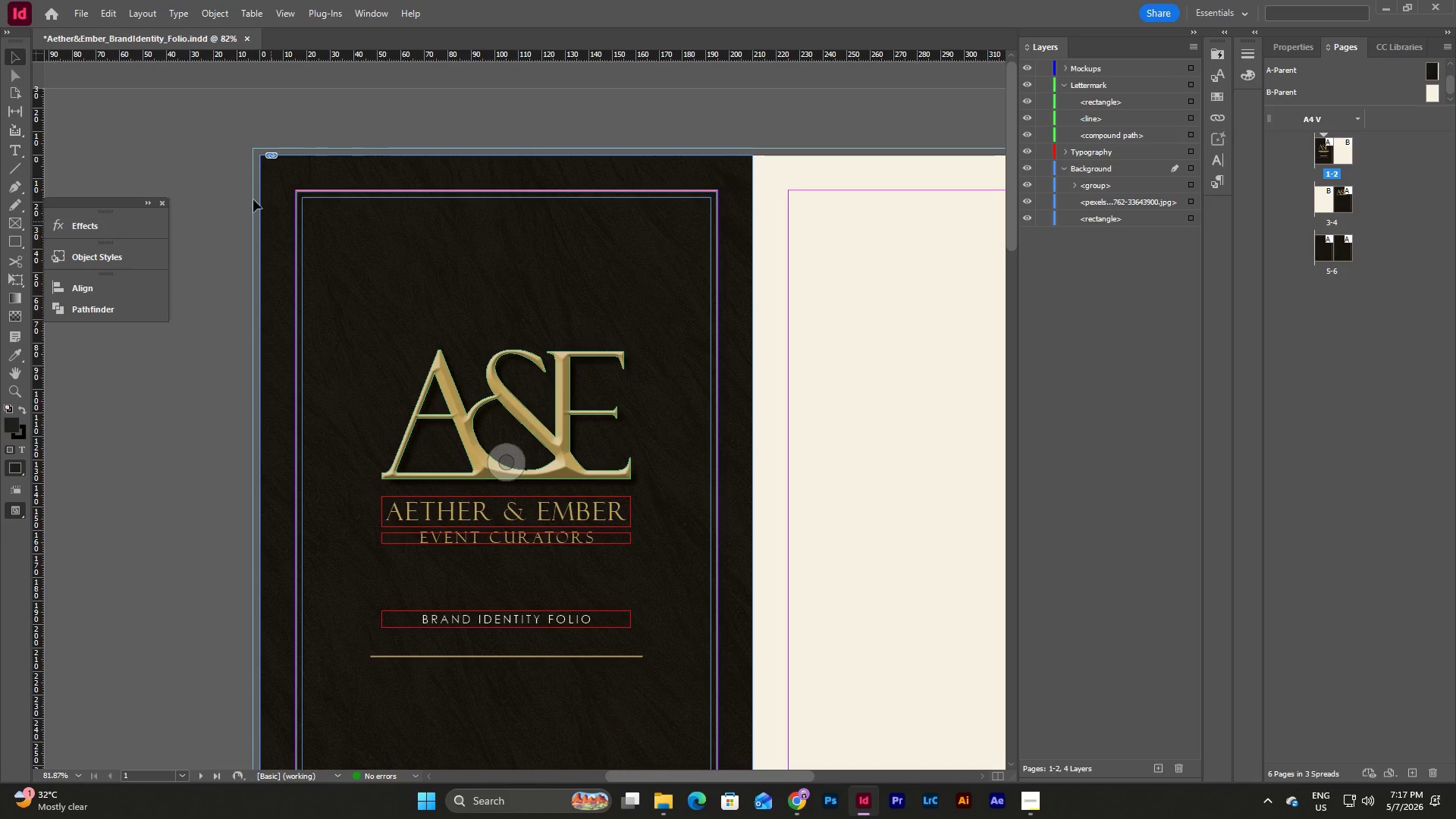 
left_click([234, 162])
 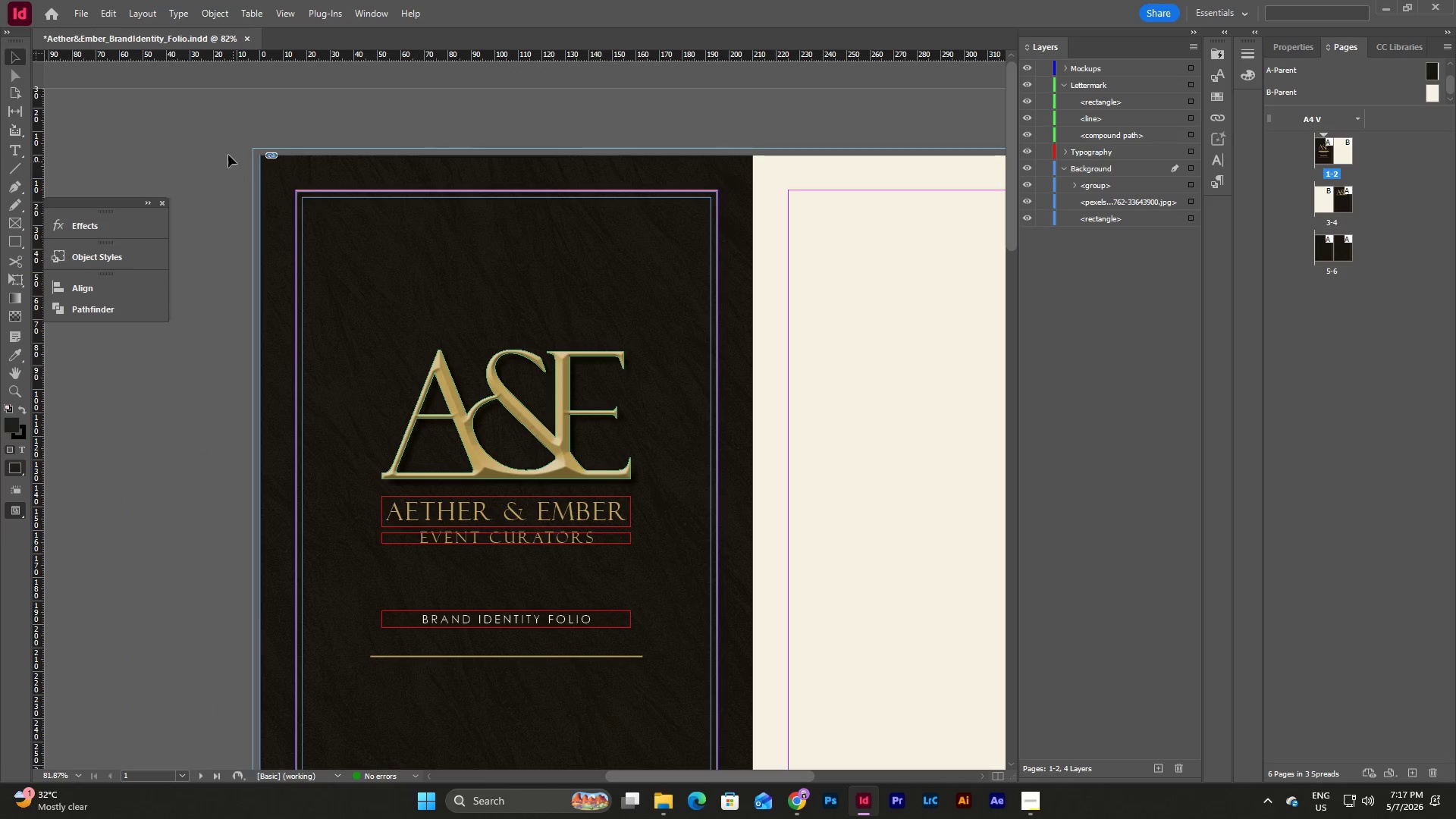 
left_click_drag(start_coordinate=[228, 153], to_coordinate=[408, 253])
 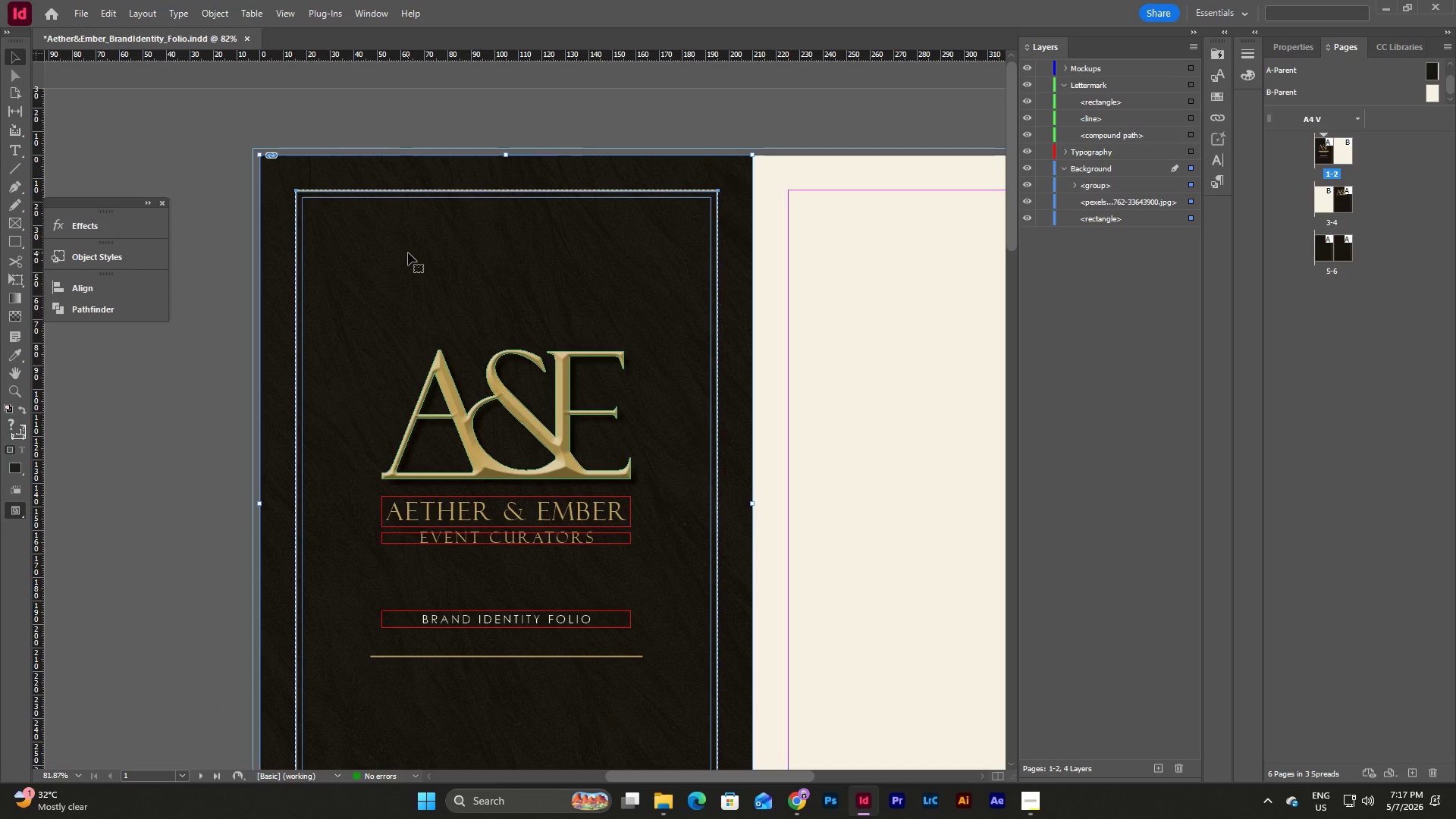 
key(Backspace)
 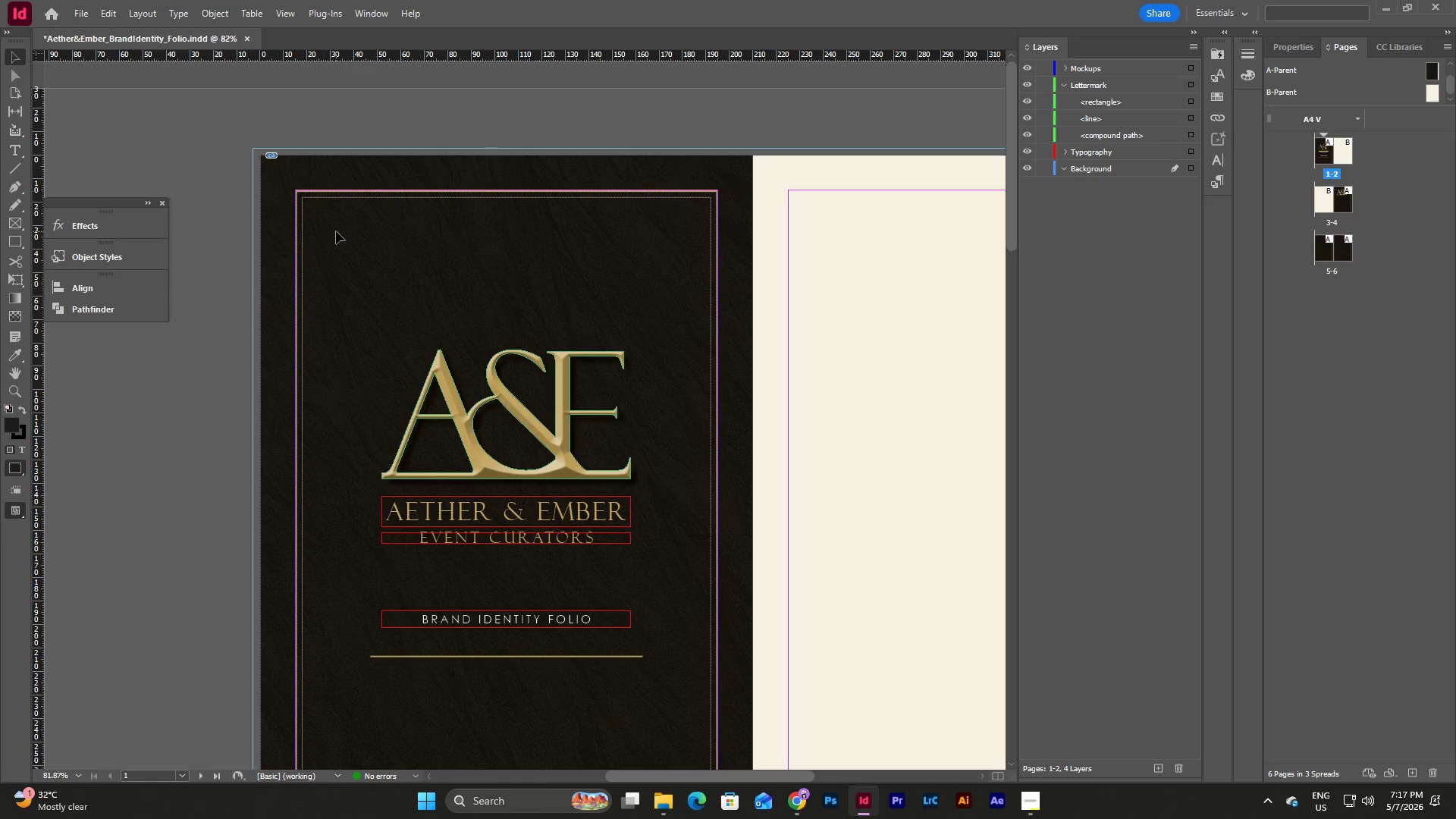 
left_click([236, 291])
 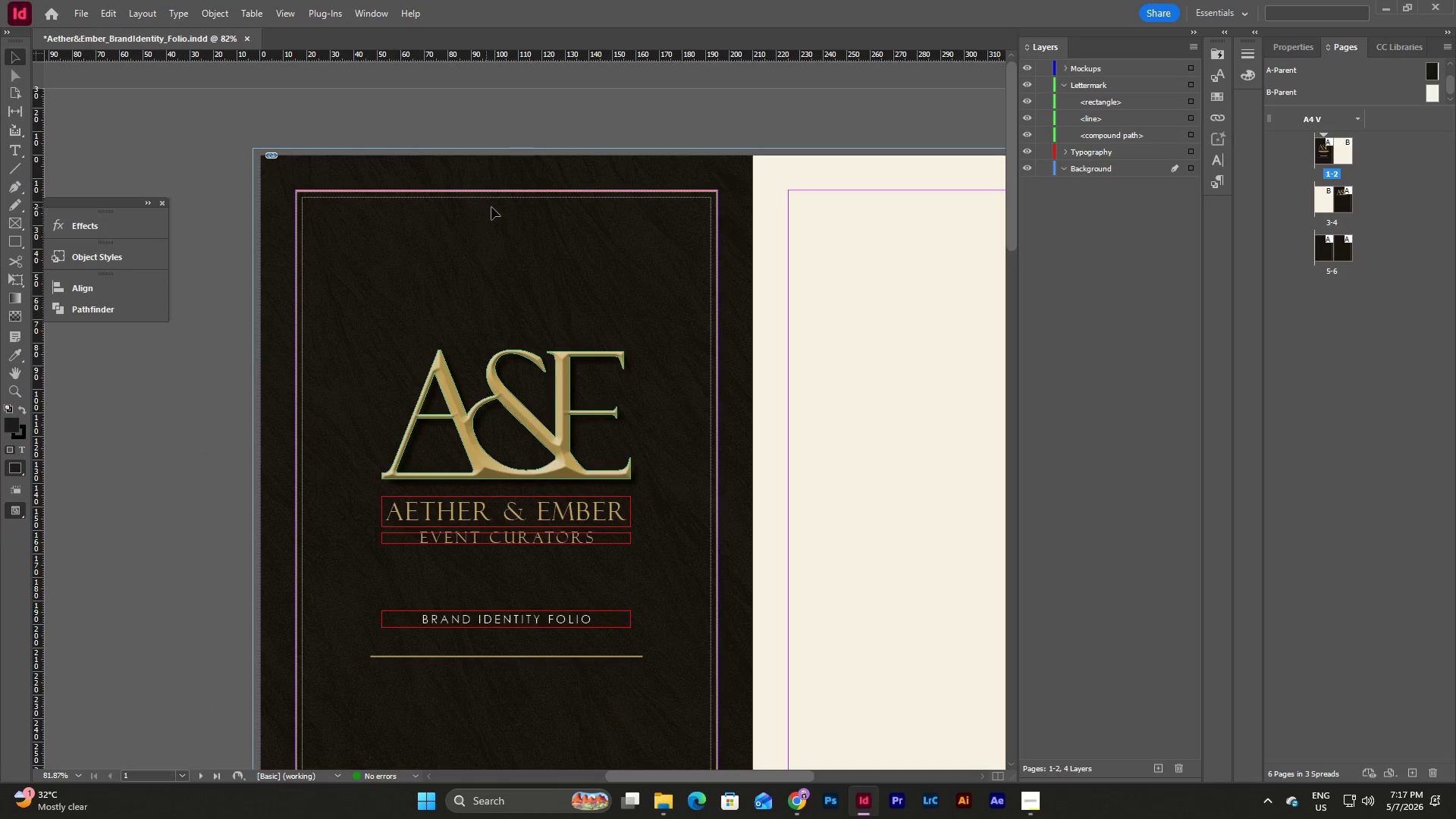 
left_click([736, 273])
 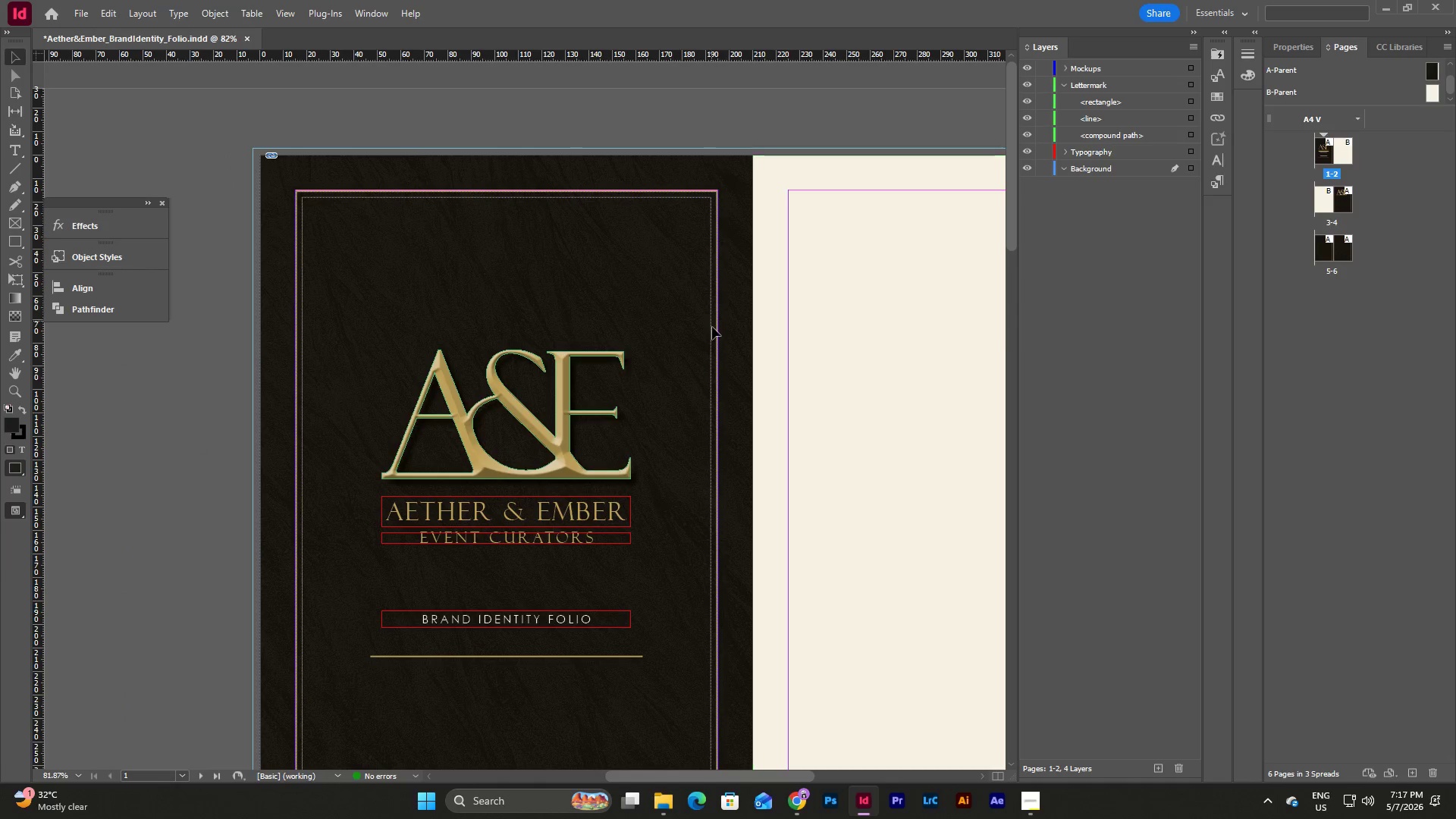 
scroll: coordinate [491, 207], scroll_direction: up, amount: 3.0
 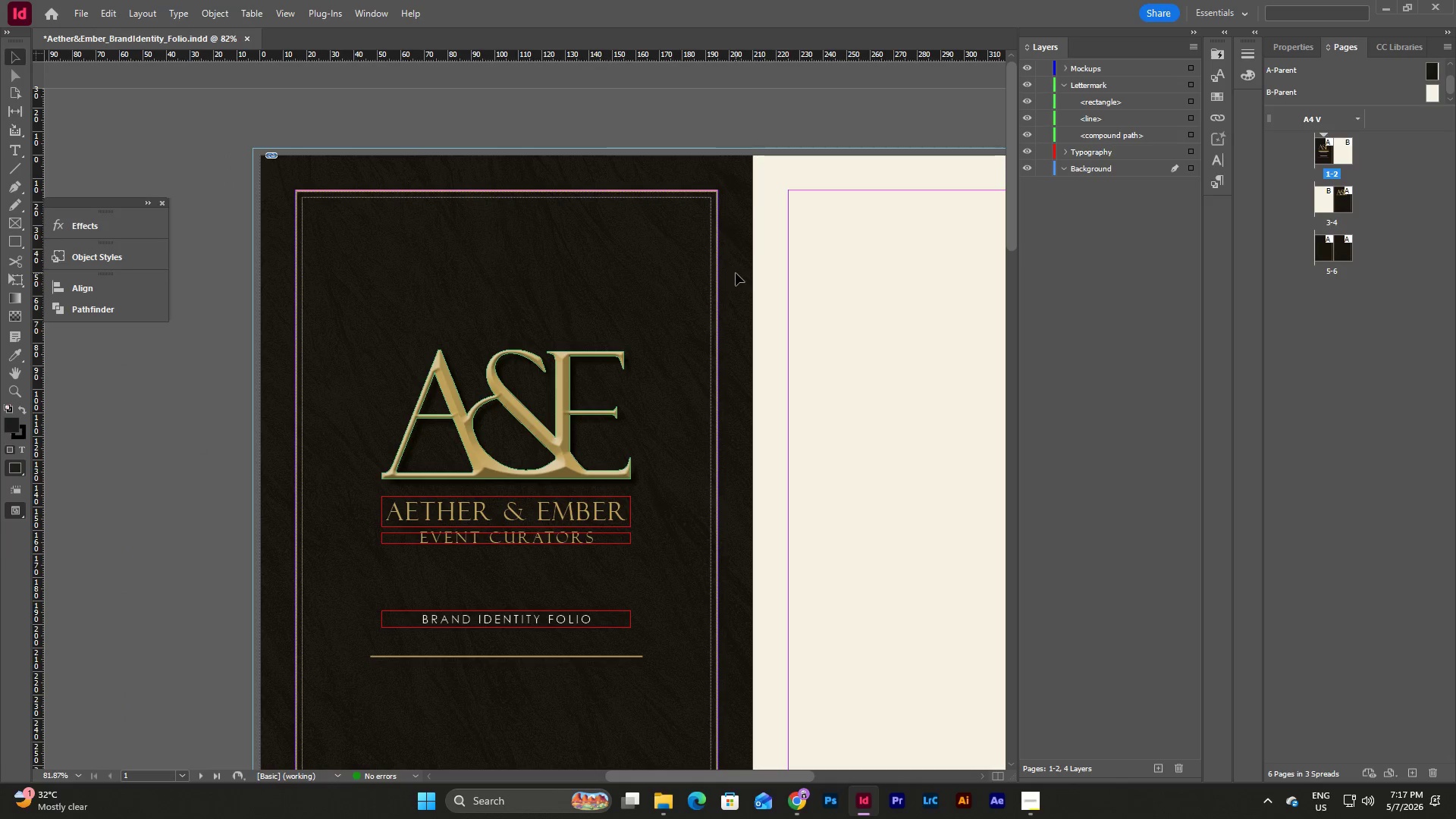 
scroll: coordinate [715, 327], scroll_direction: down, amount: 1.0
 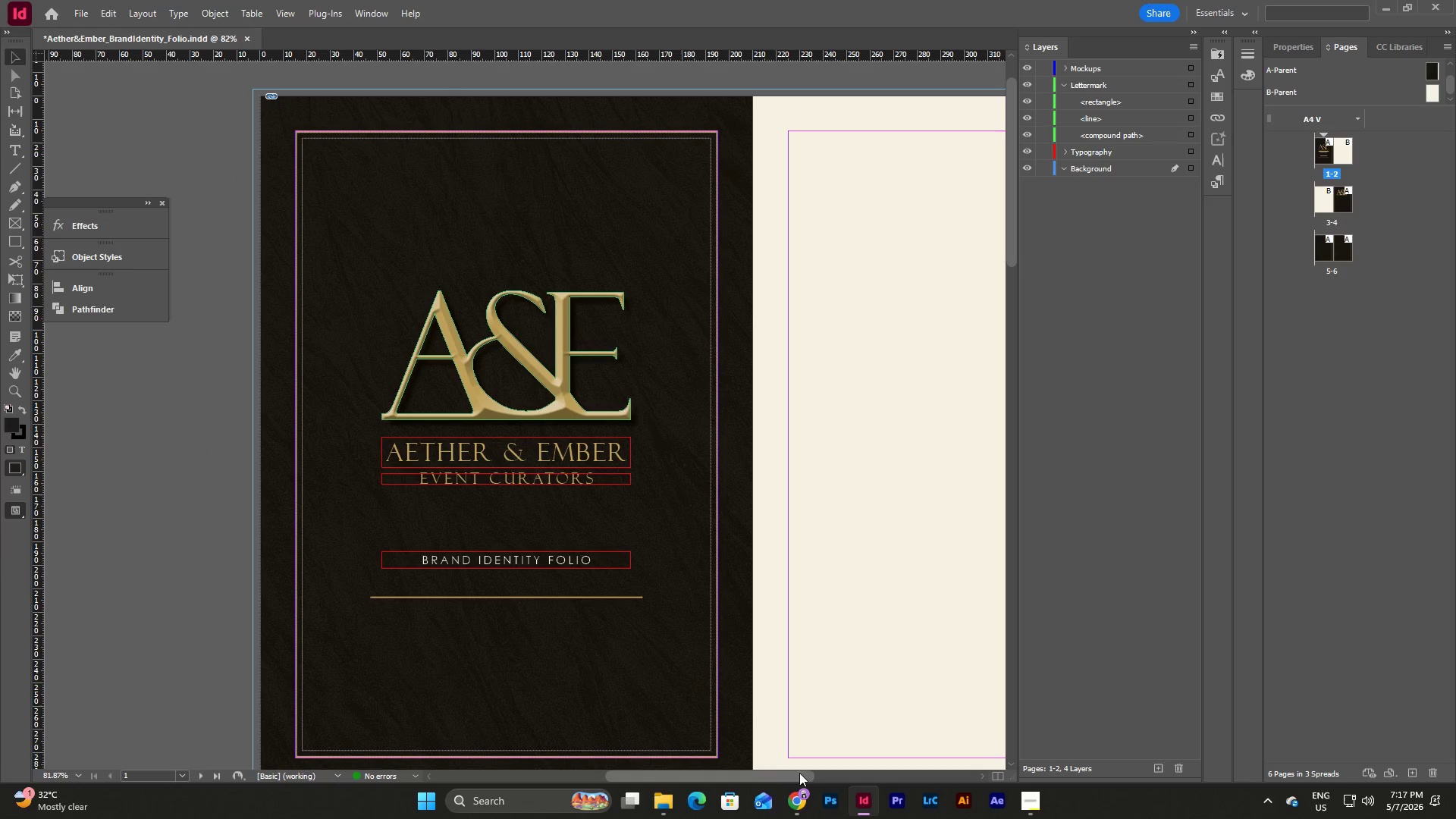 
left_click_drag(start_coordinate=[784, 775], to_coordinate=[807, 776])
 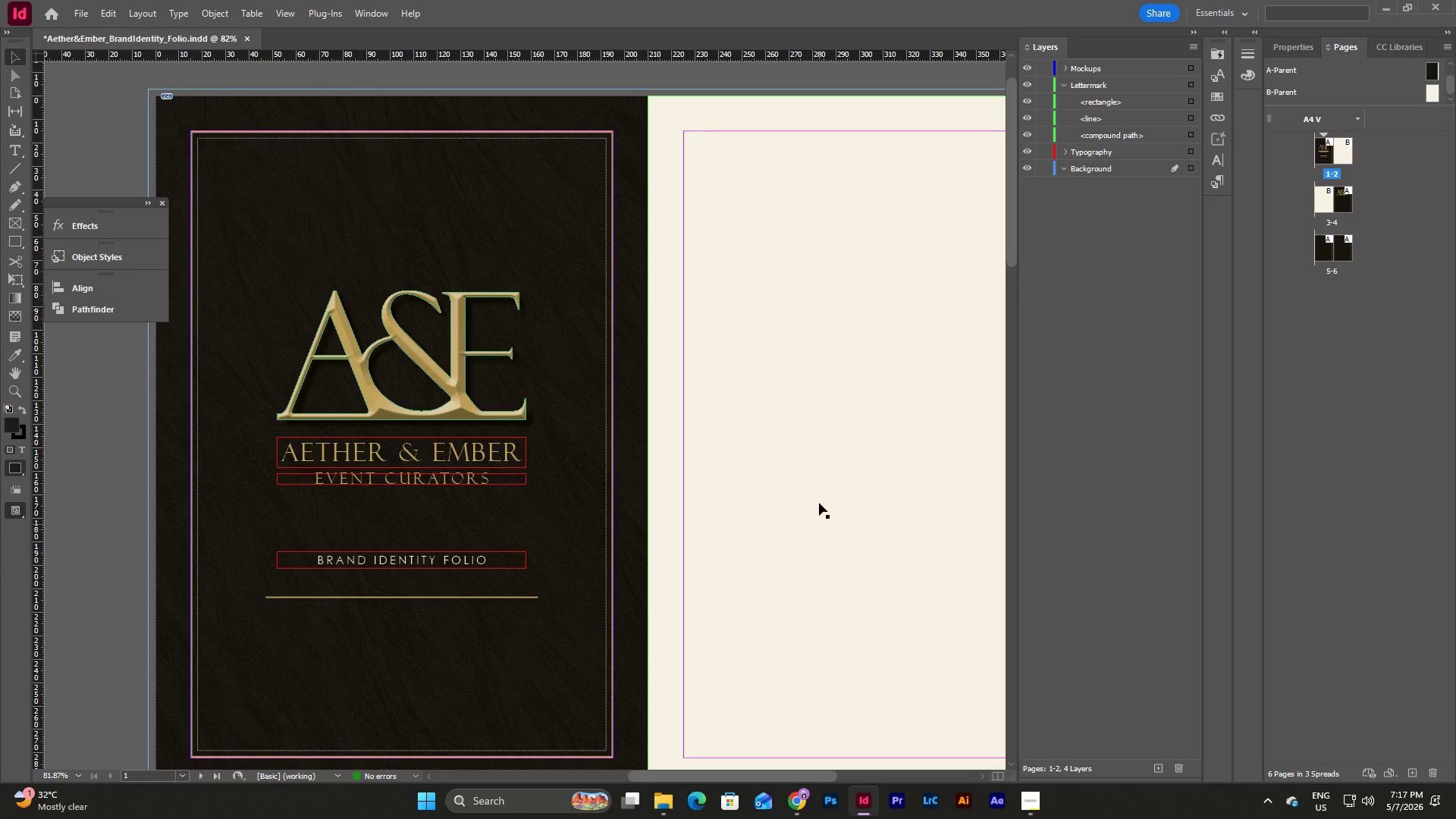 
left_click([819, 502])
 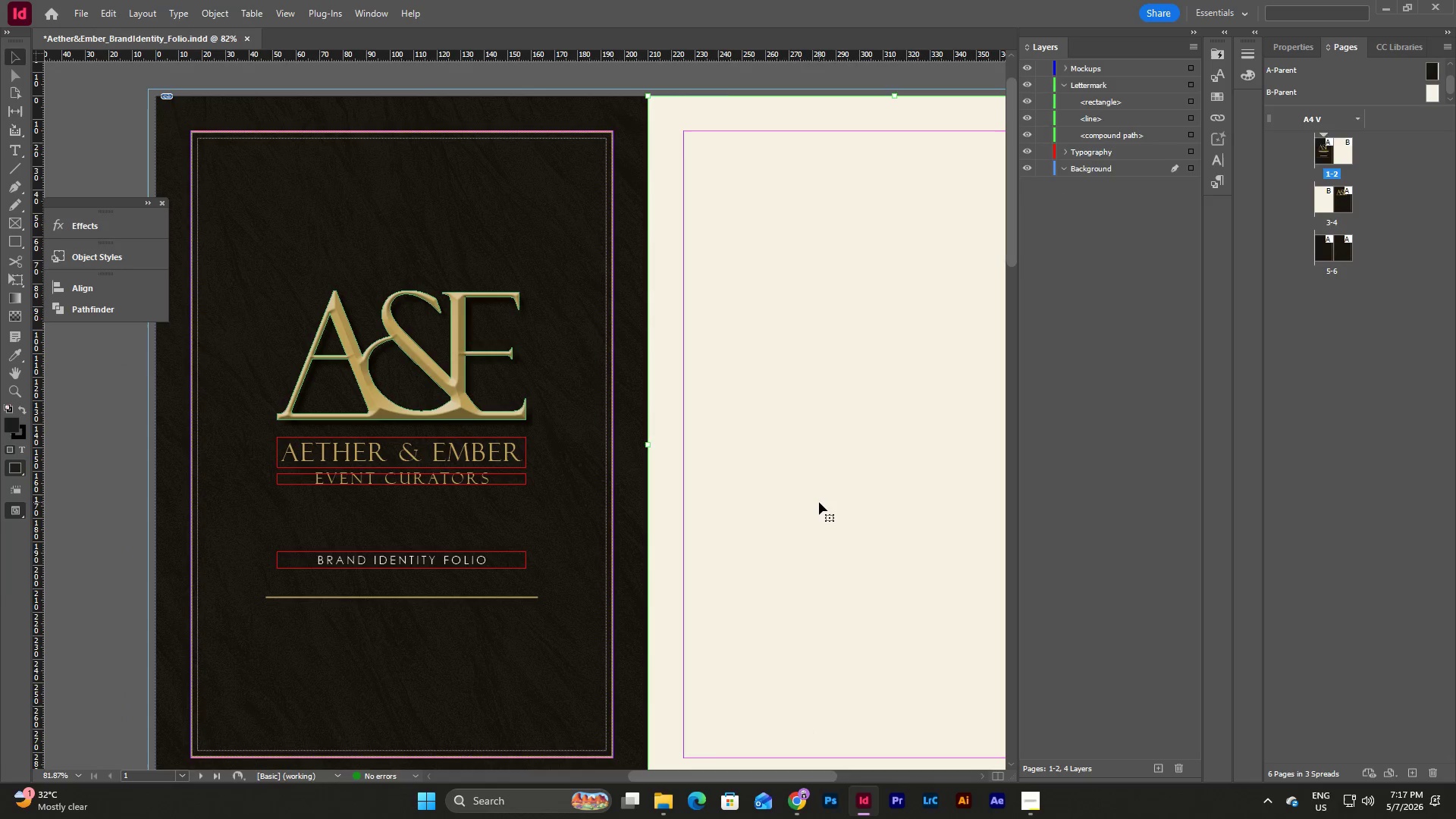 
key(Backspace)
 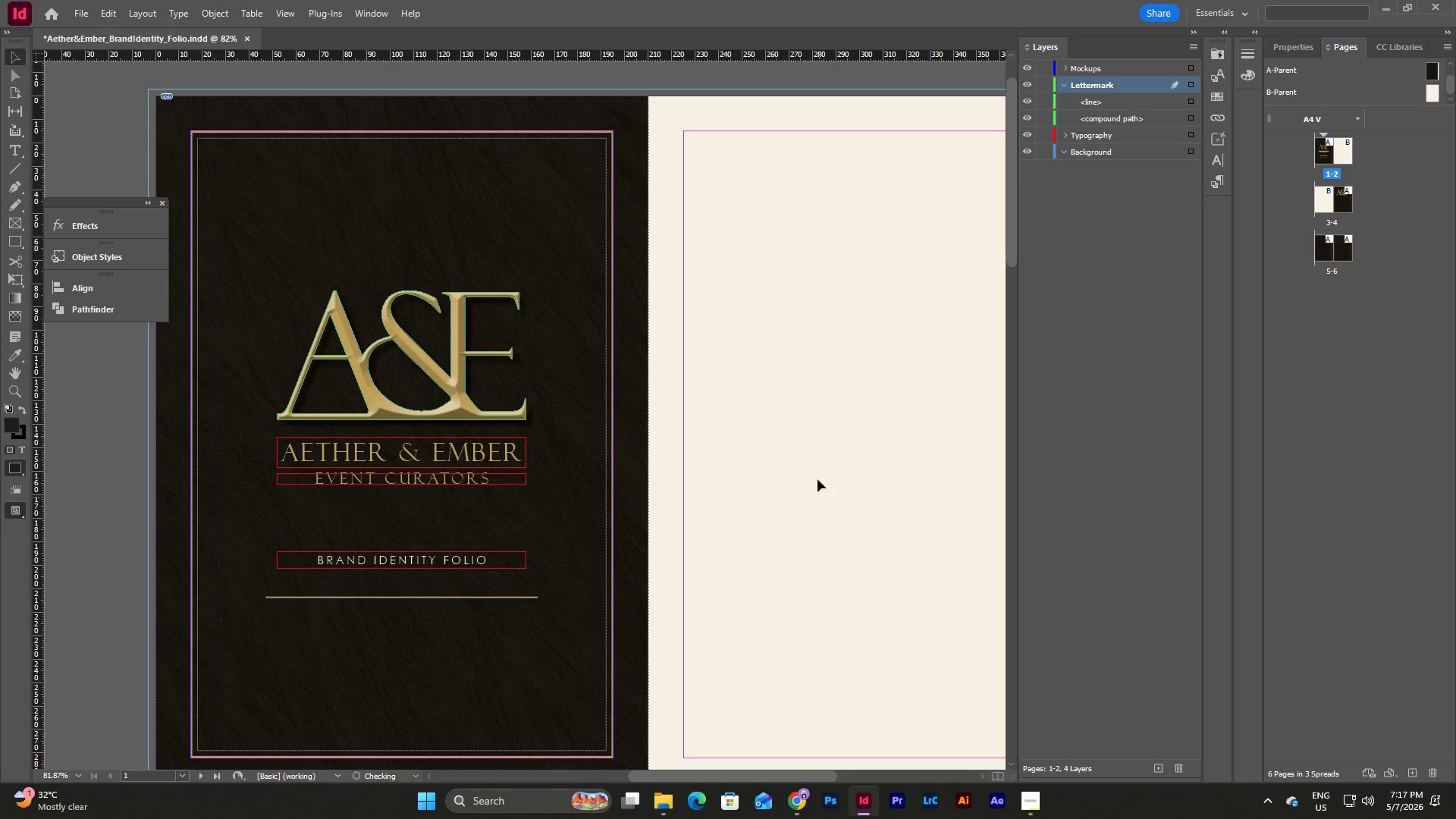 
key(Backspace)
 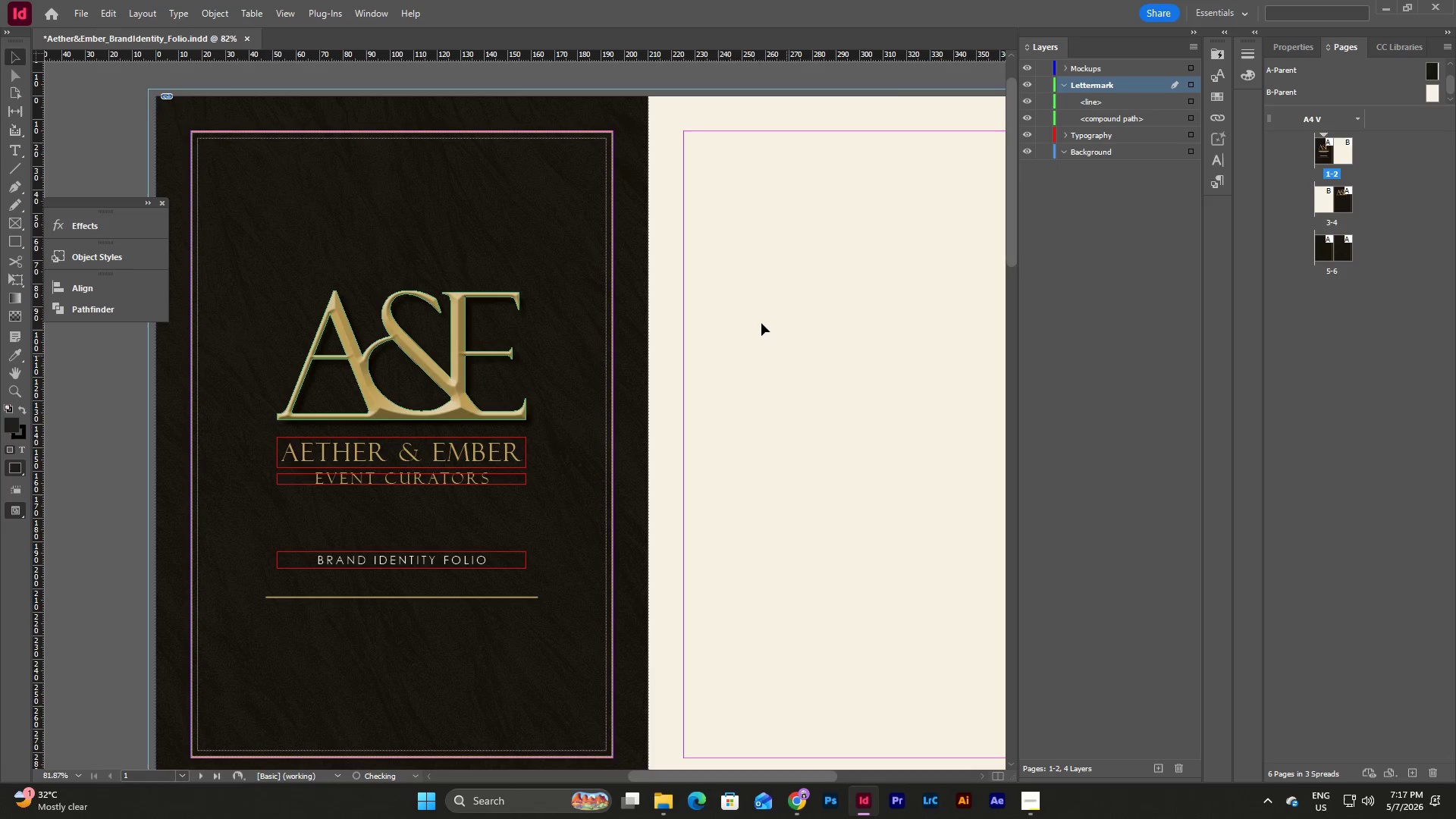 
left_click([759, 315])
 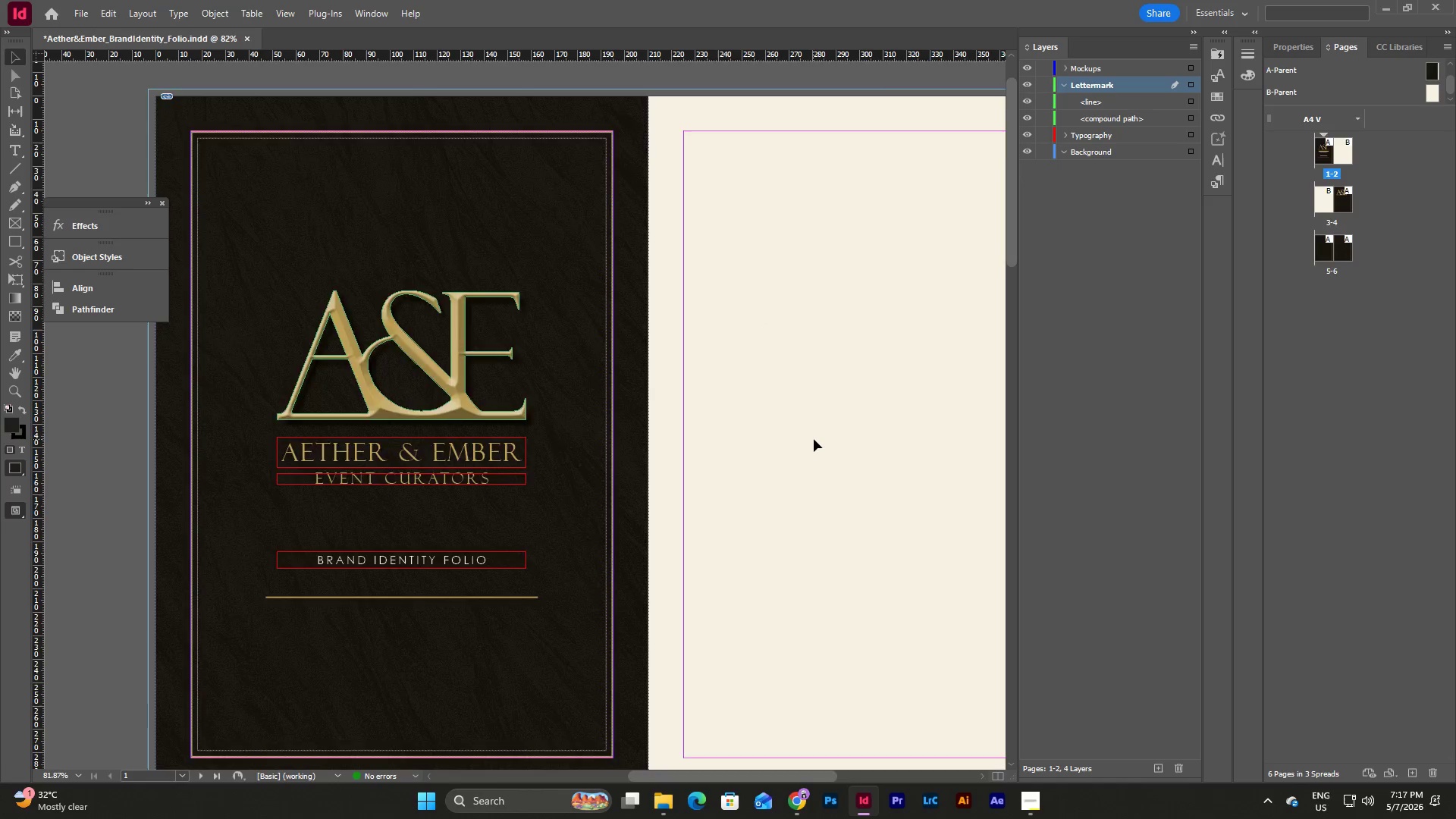 
scroll: coordinate [820, 437], scroll_direction: down, amount: 6.0
 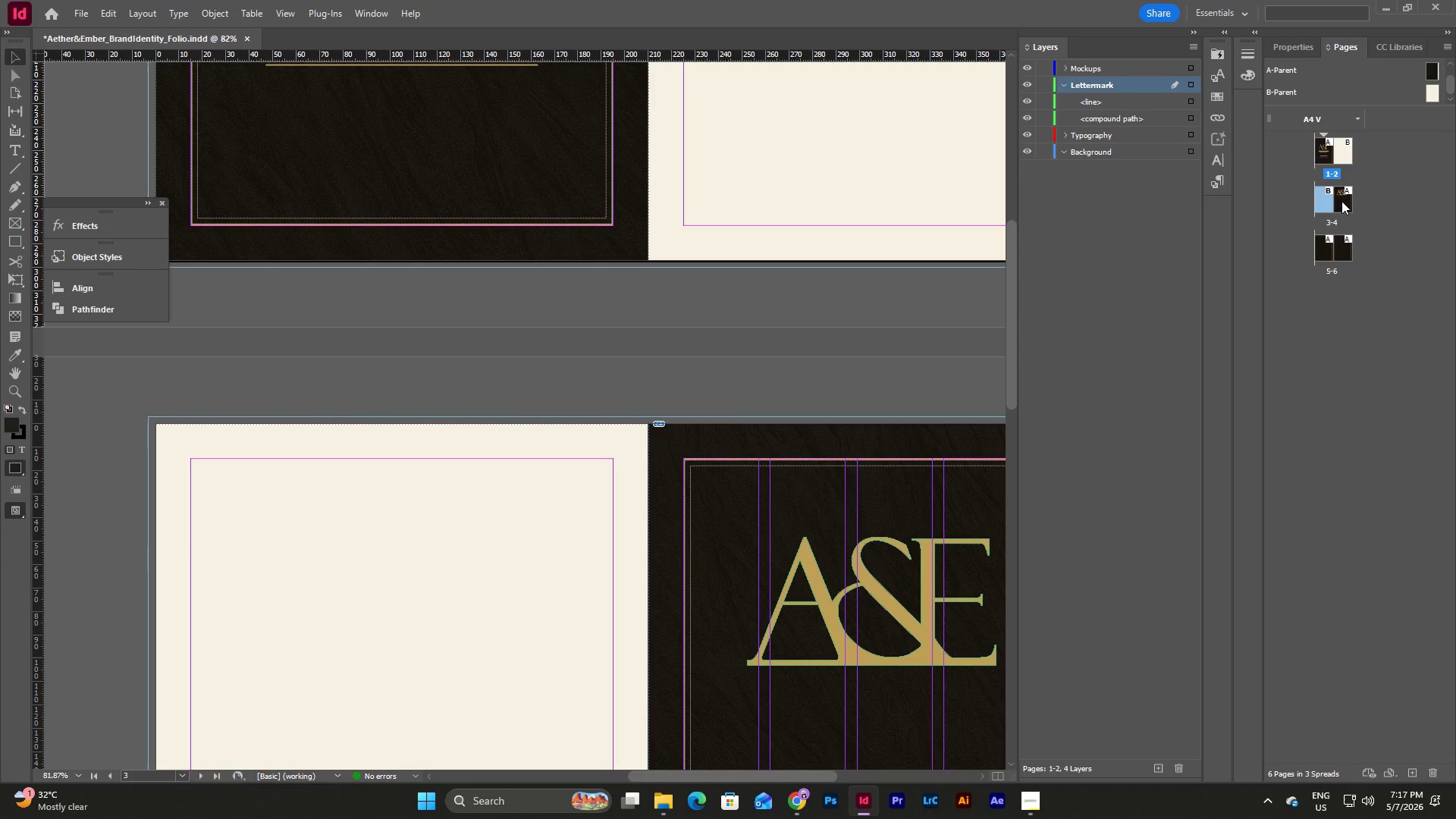 
double_click([1344, 201])
 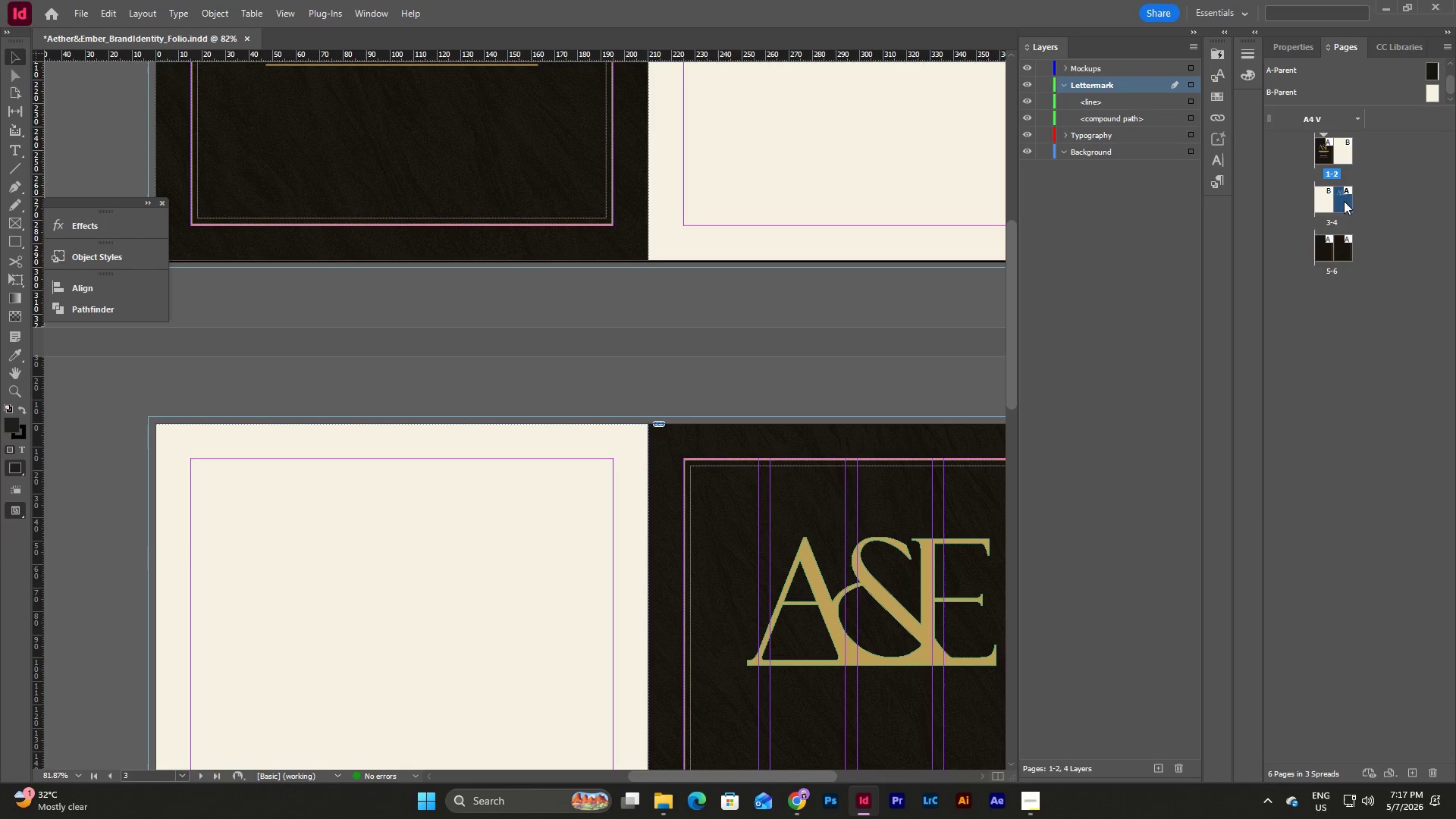 
right_click([1344, 201])
 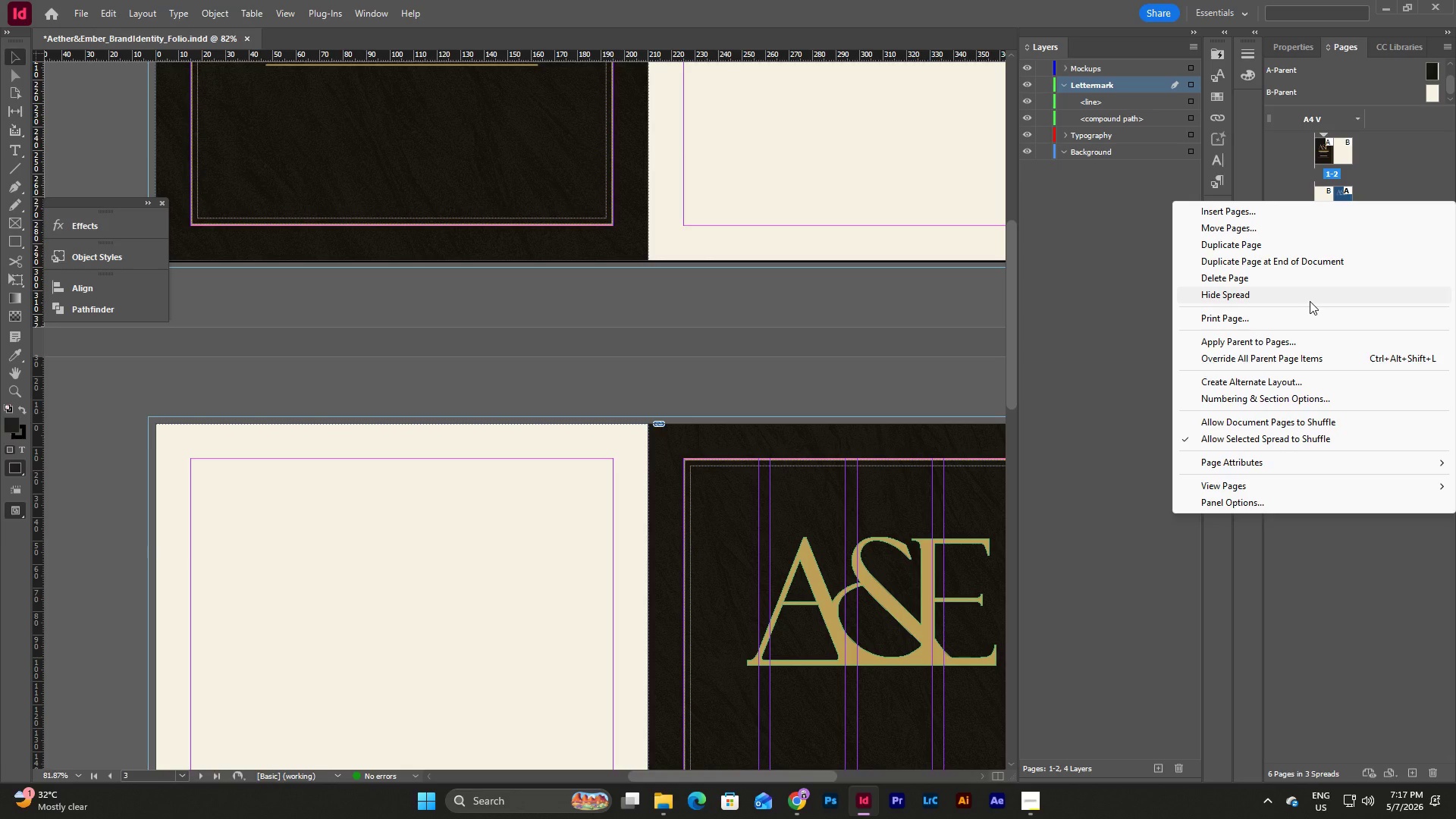 
left_click([1307, 337])
 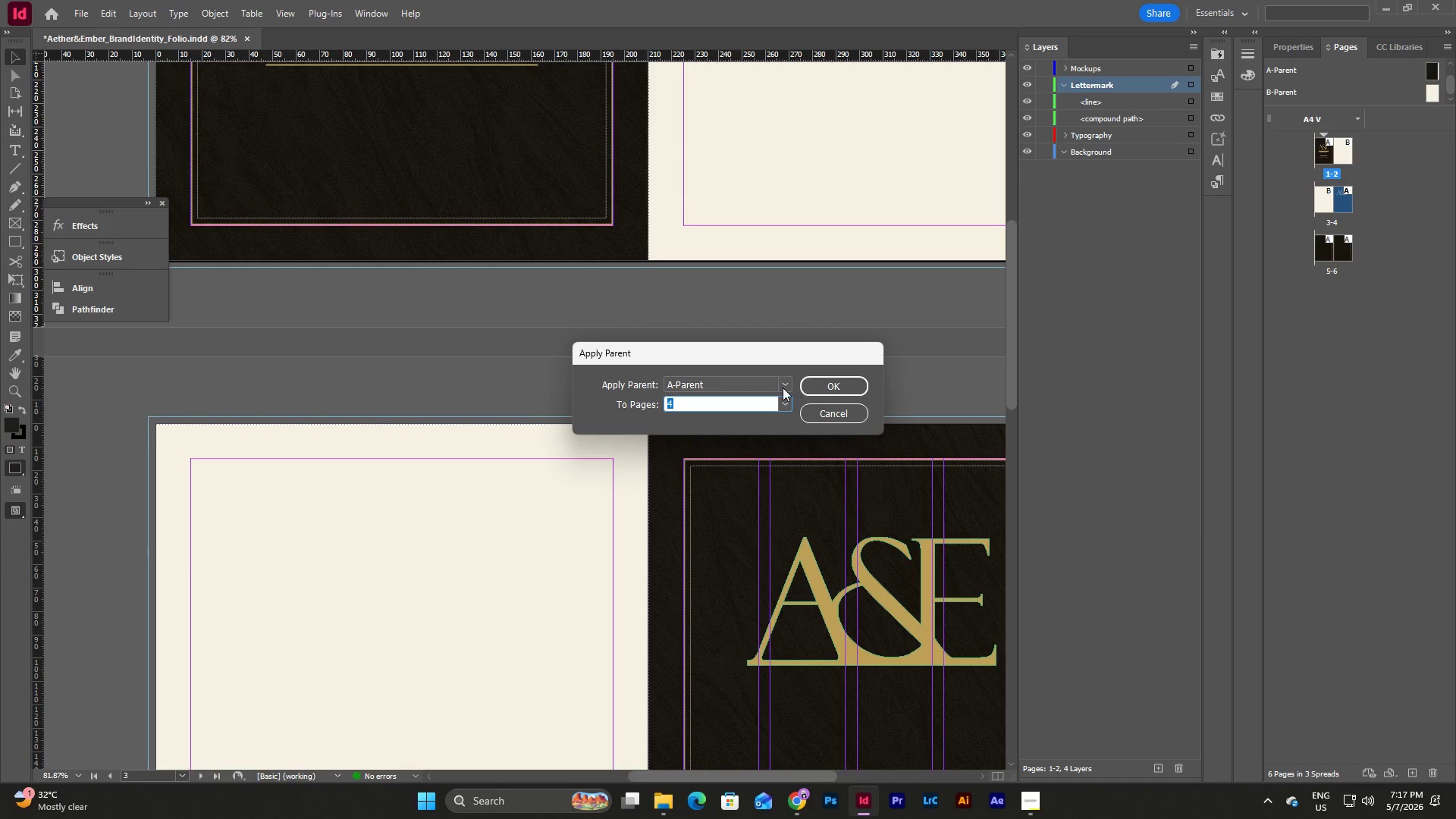 
left_click([783, 388])
 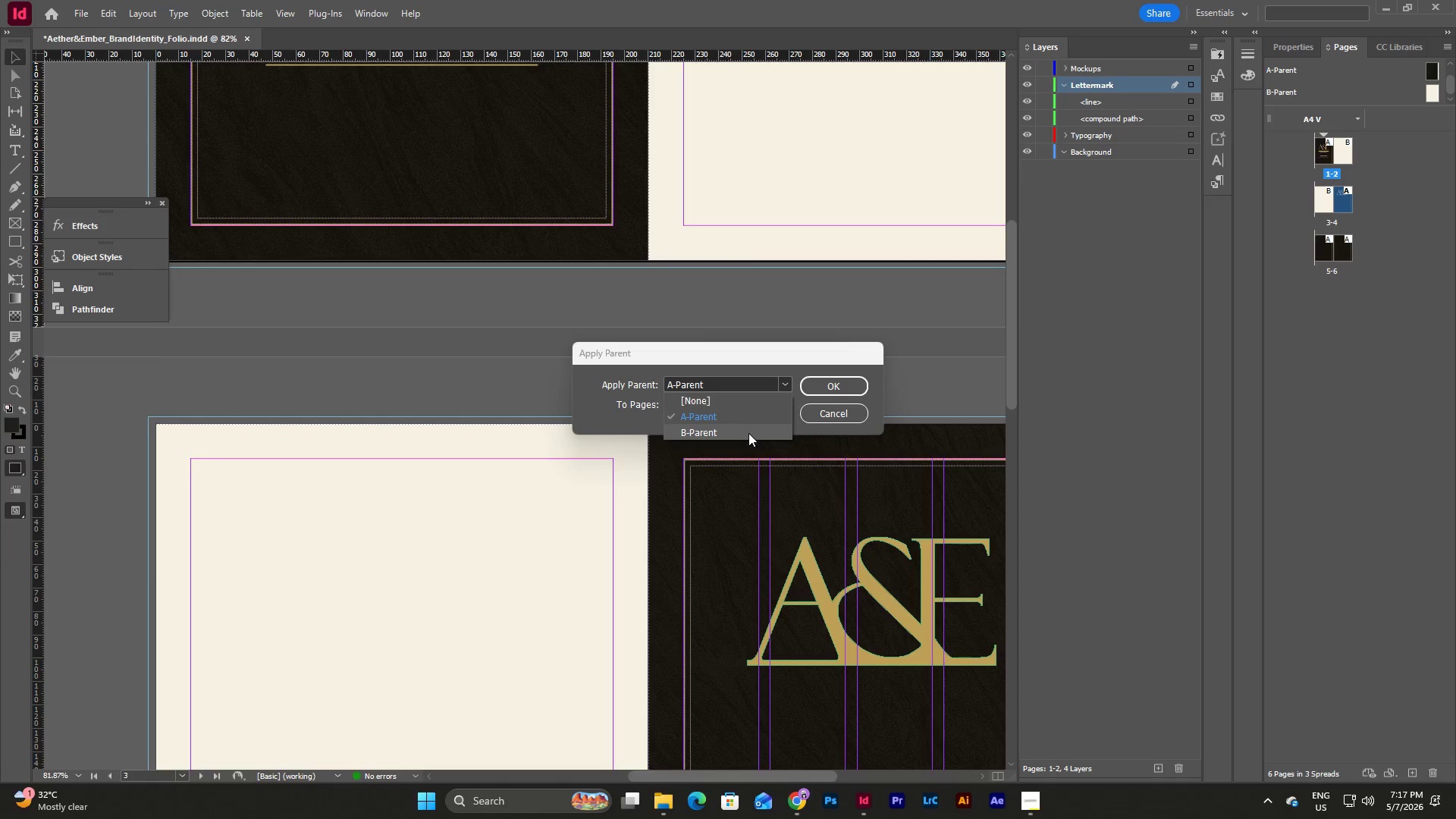 
left_click([748, 433])
 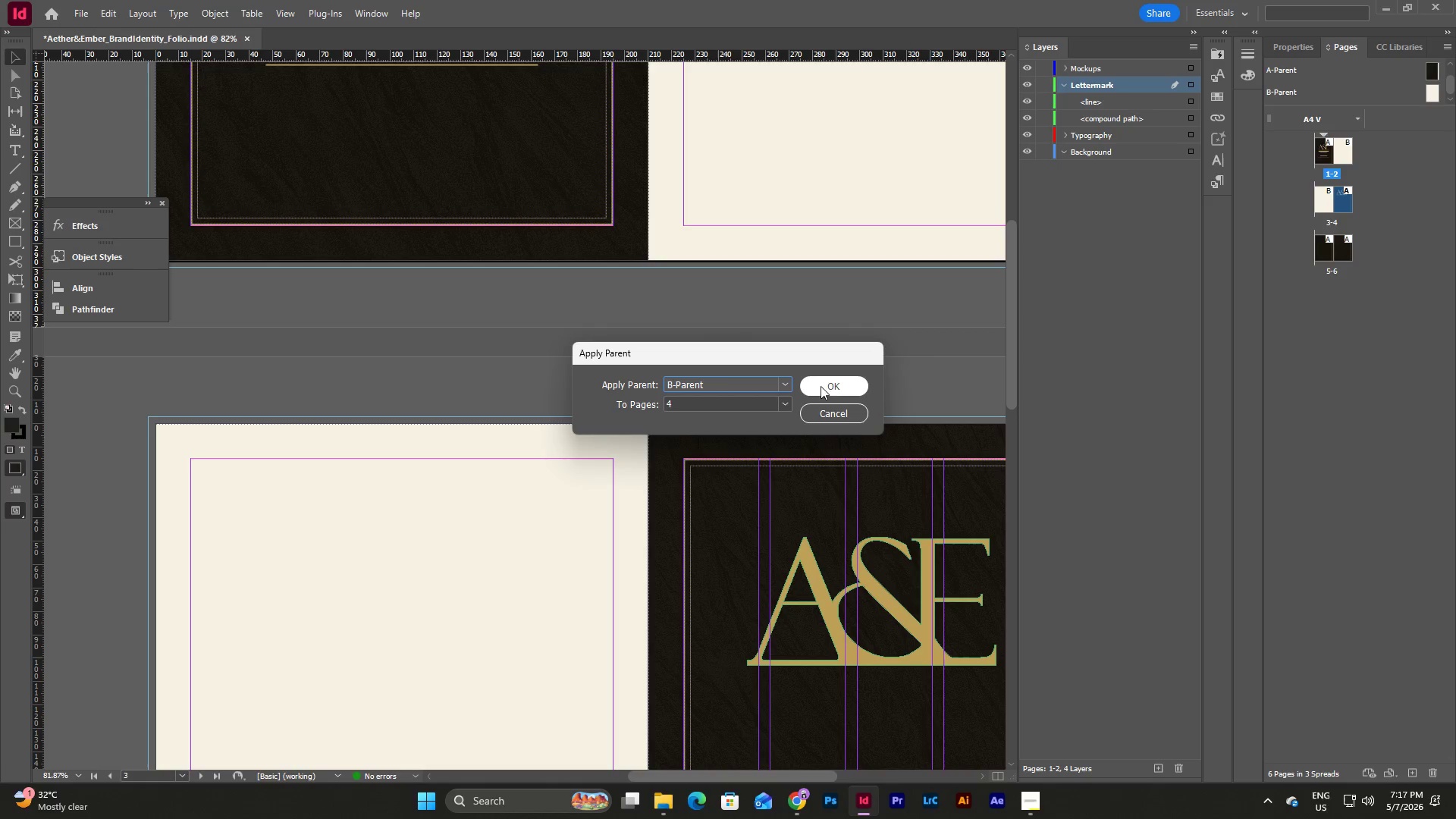 
left_click([828, 382])
 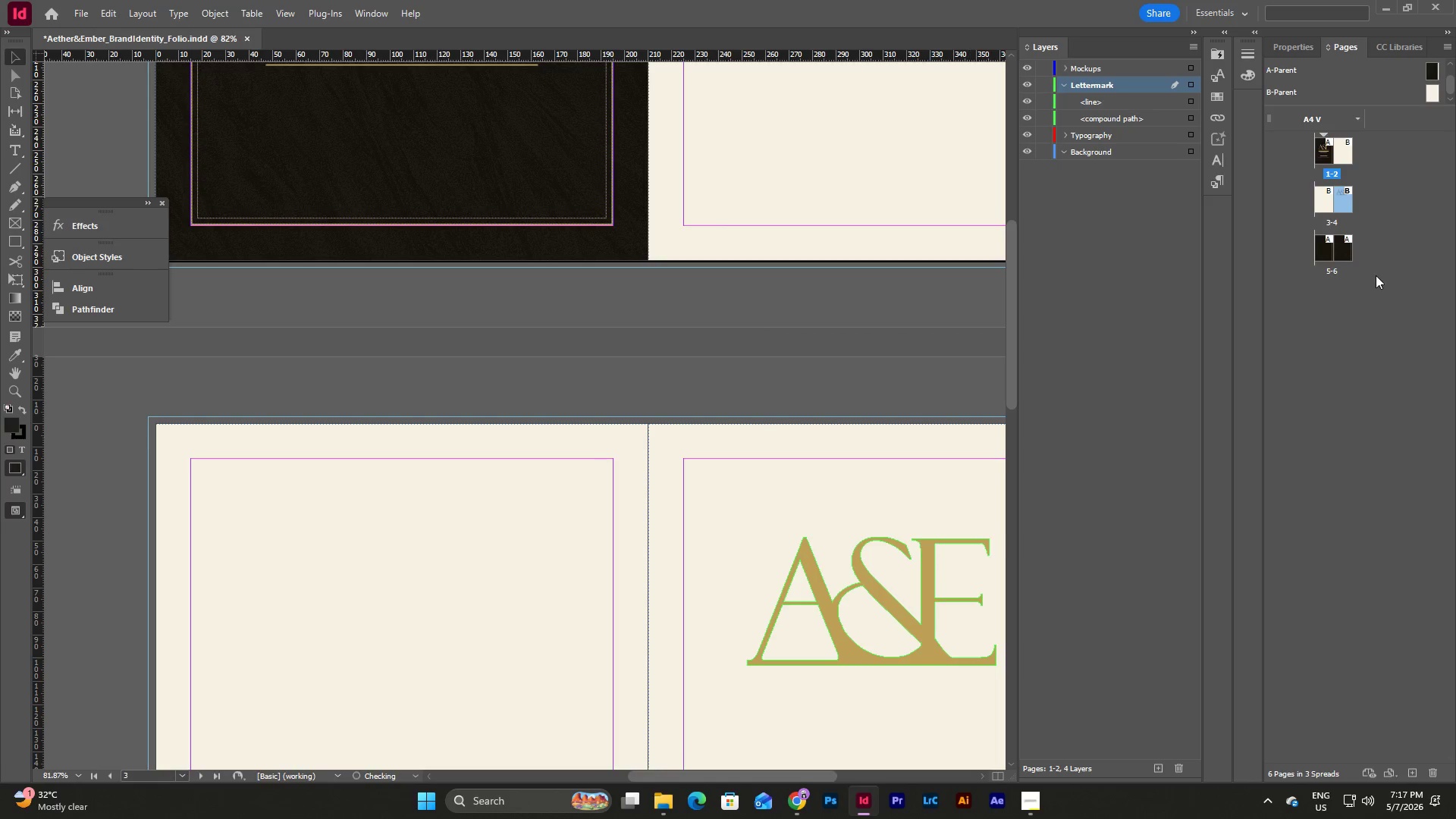 
left_click([1376, 275])
 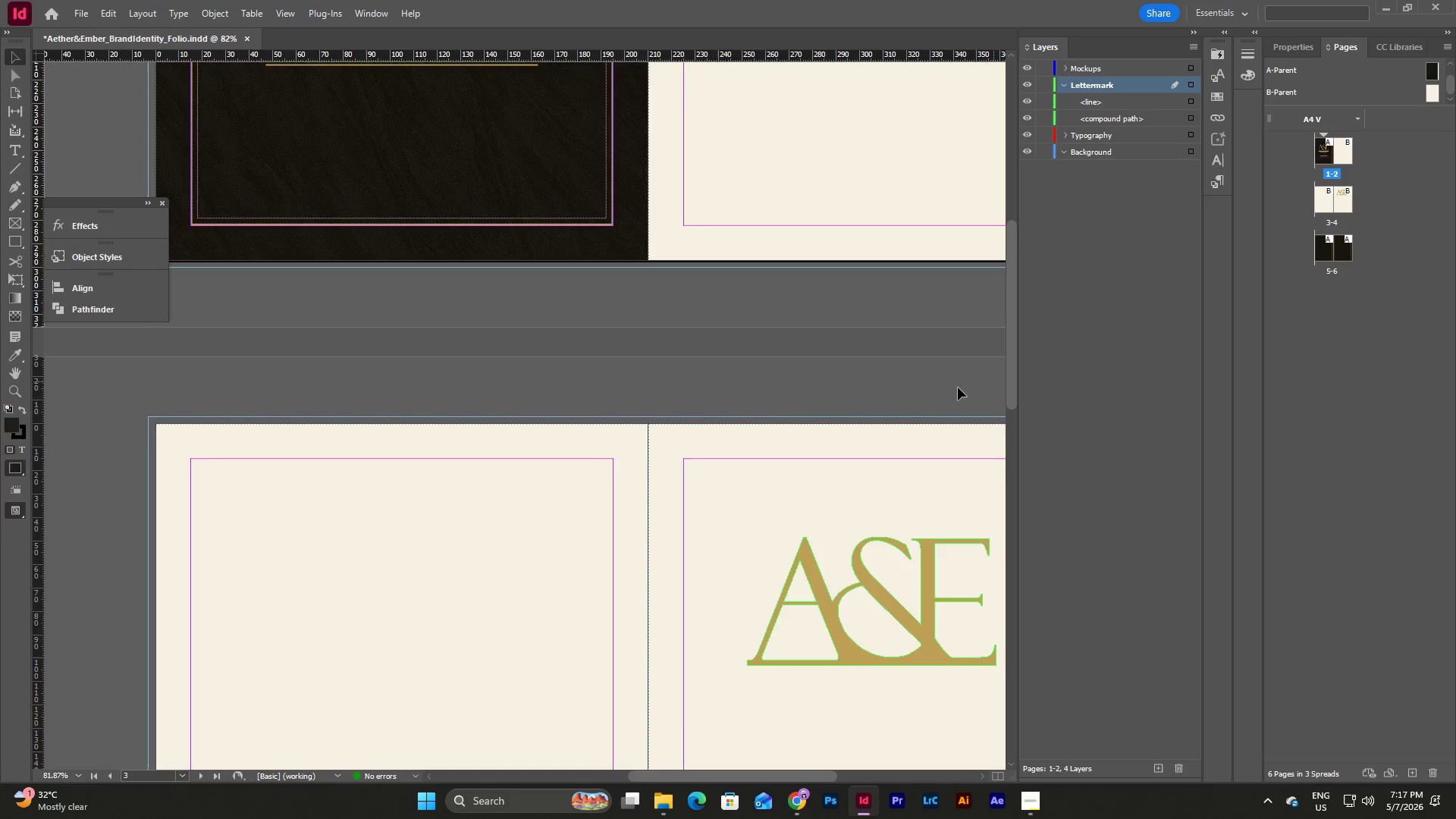 
left_click([535, 333])
 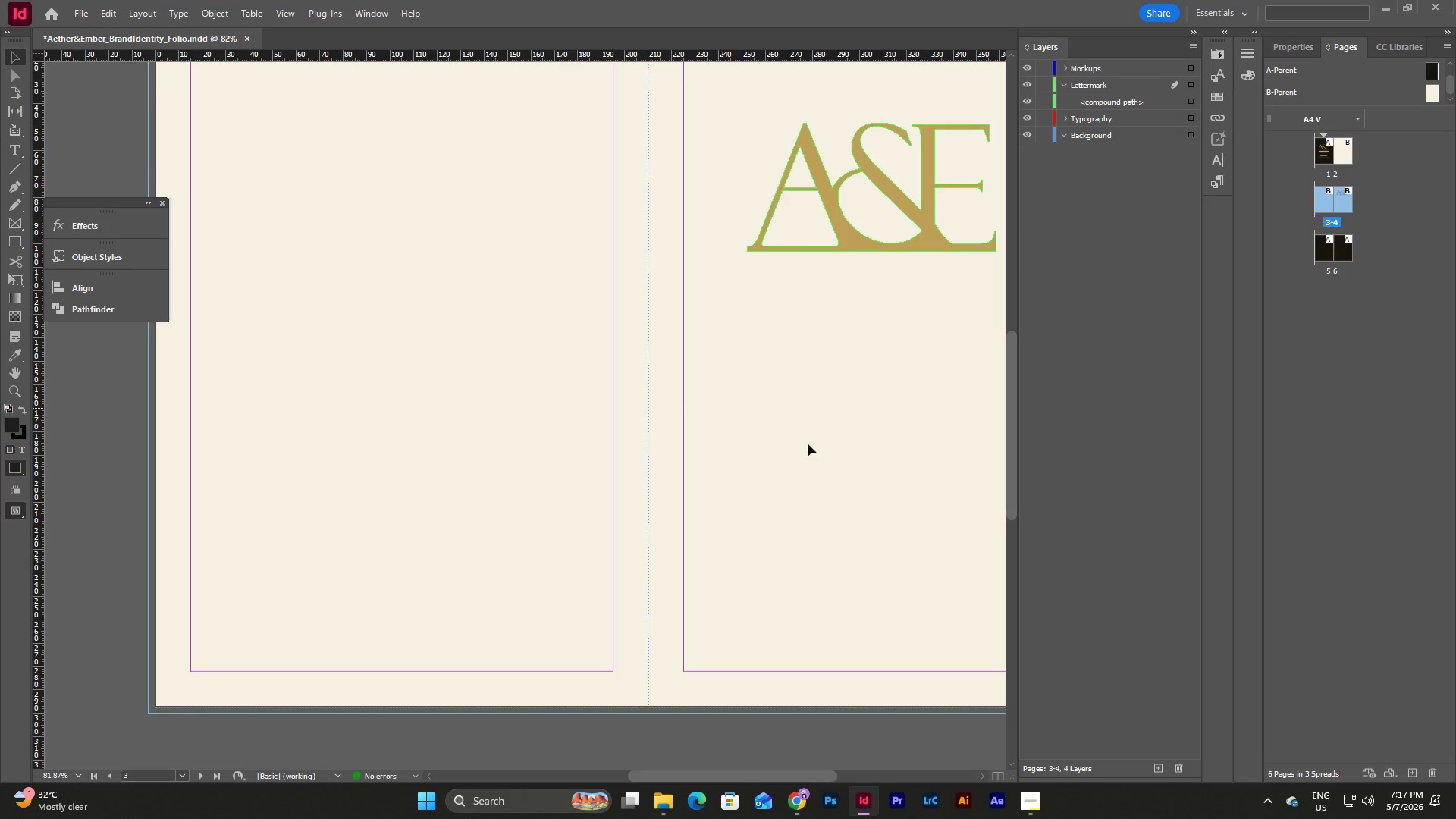 
scroll: coordinate [904, 368], scroll_direction: down, amount: 7.0
 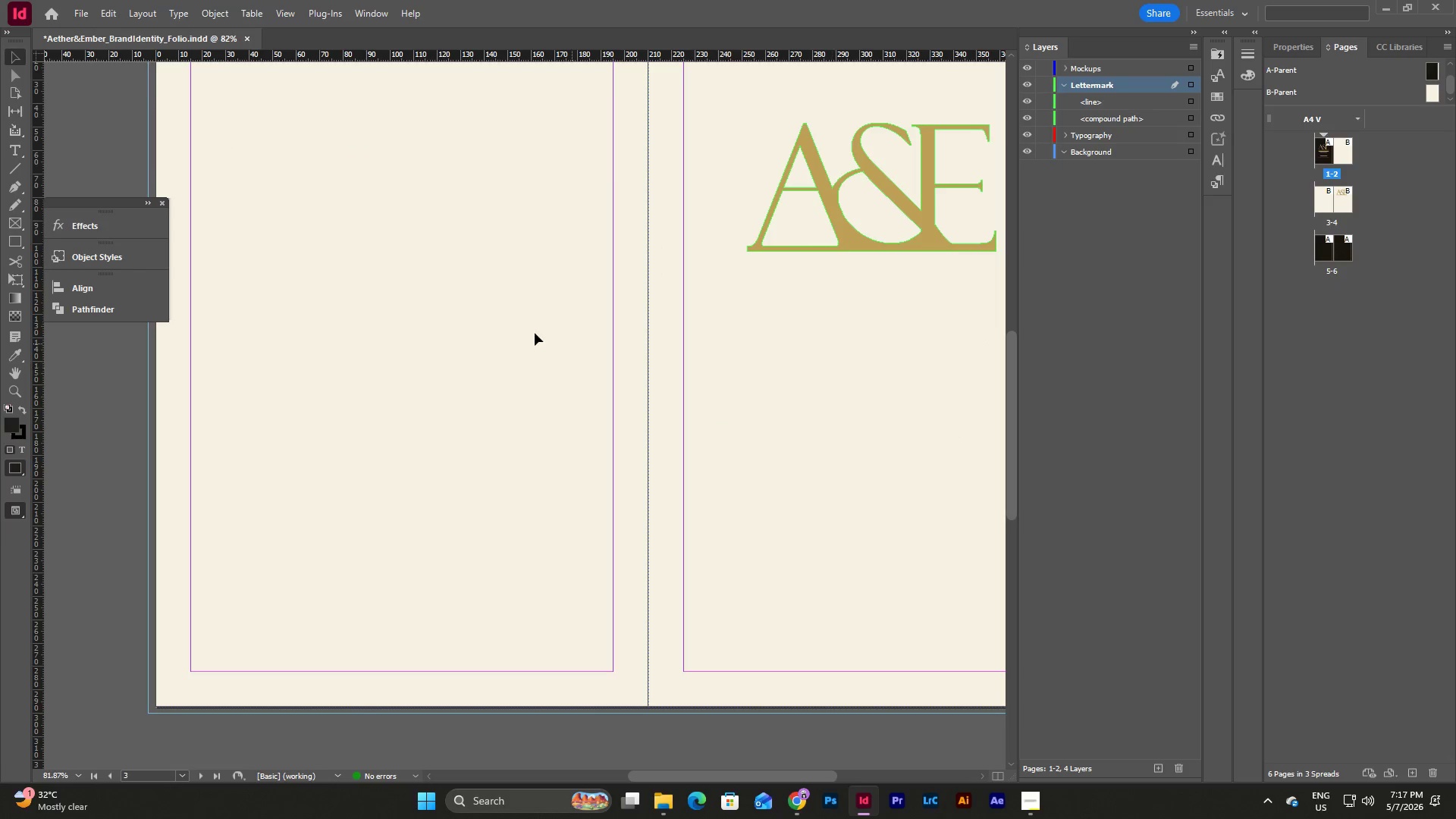 
left_click_drag(start_coordinate=[819, 447], to_coordinate=[457, 338])
 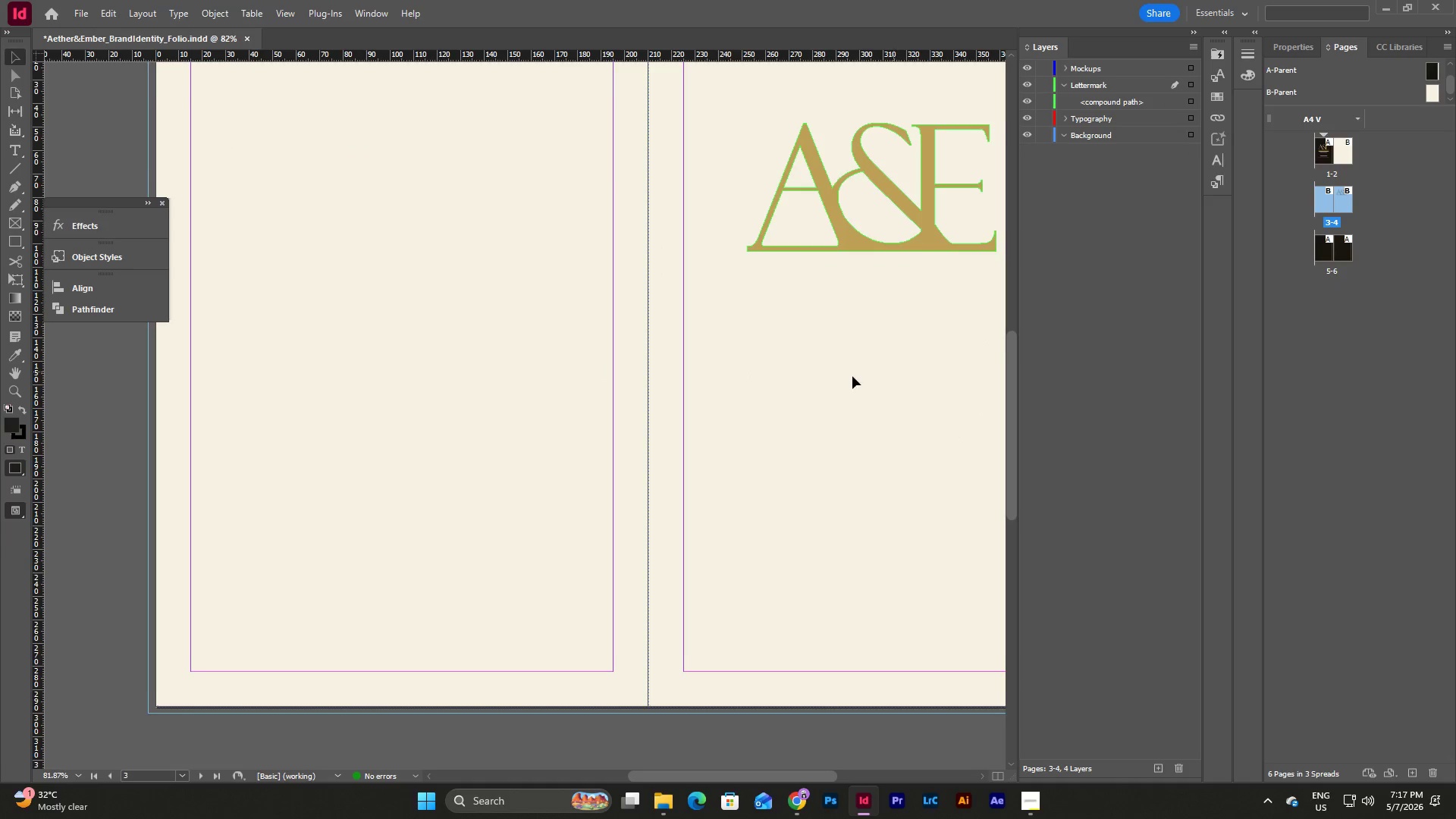 
scroll: coordinate [817, 383], scroll_direction: down, amount: 9.0
 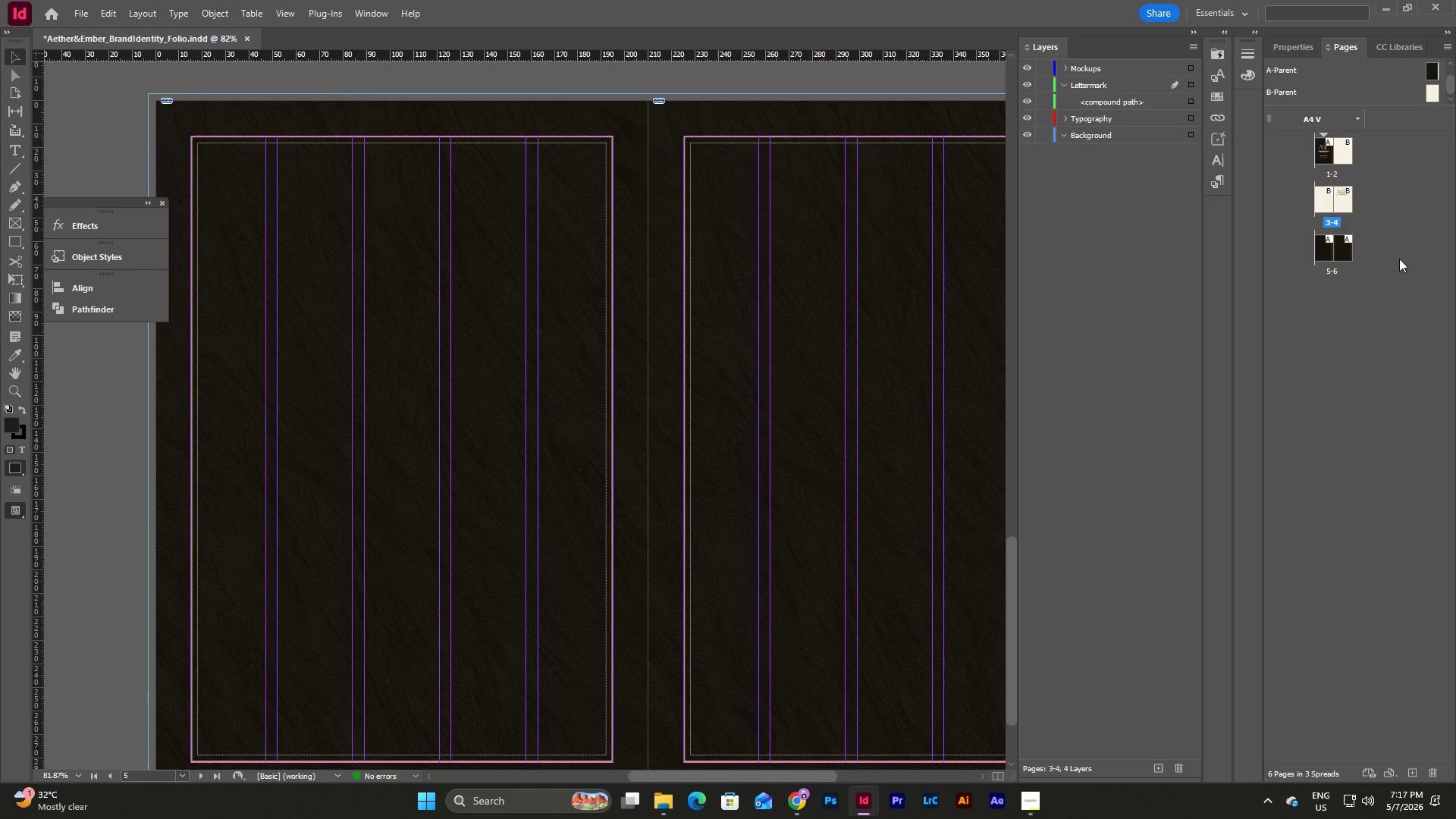 
double_click([1324, 249])
 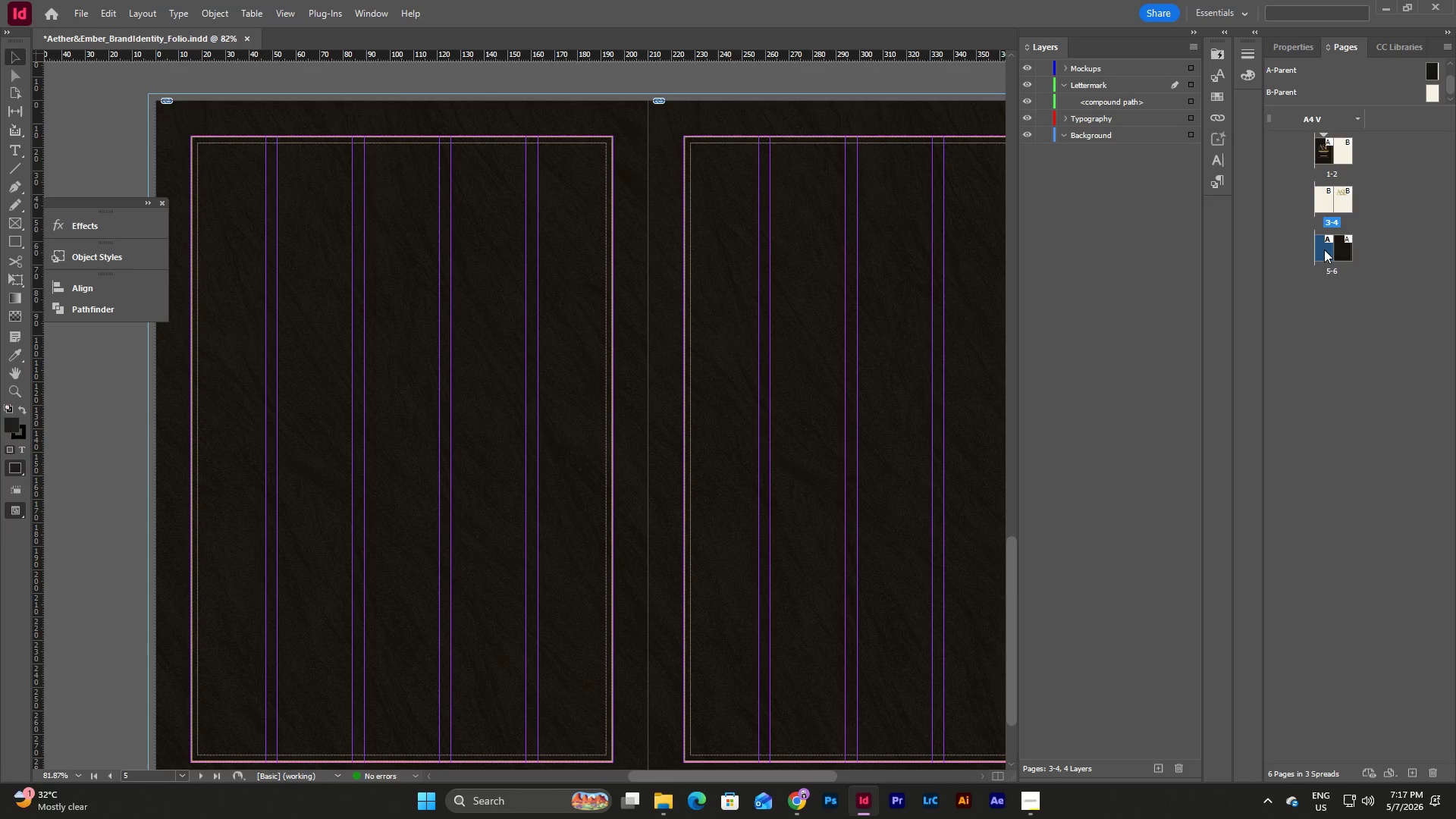 
right_click([1324, 249])
 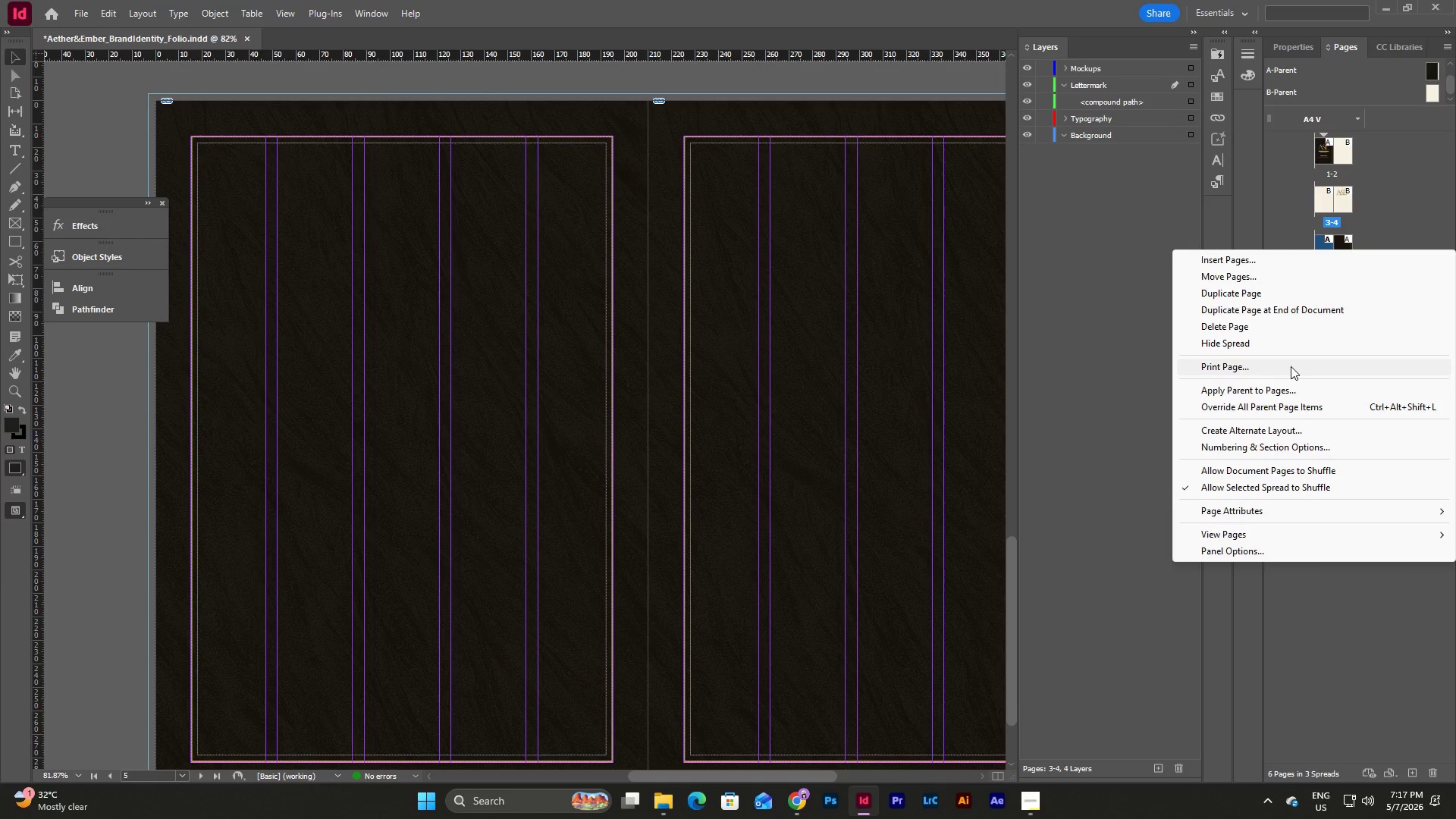 
left_click([1291, 385])
 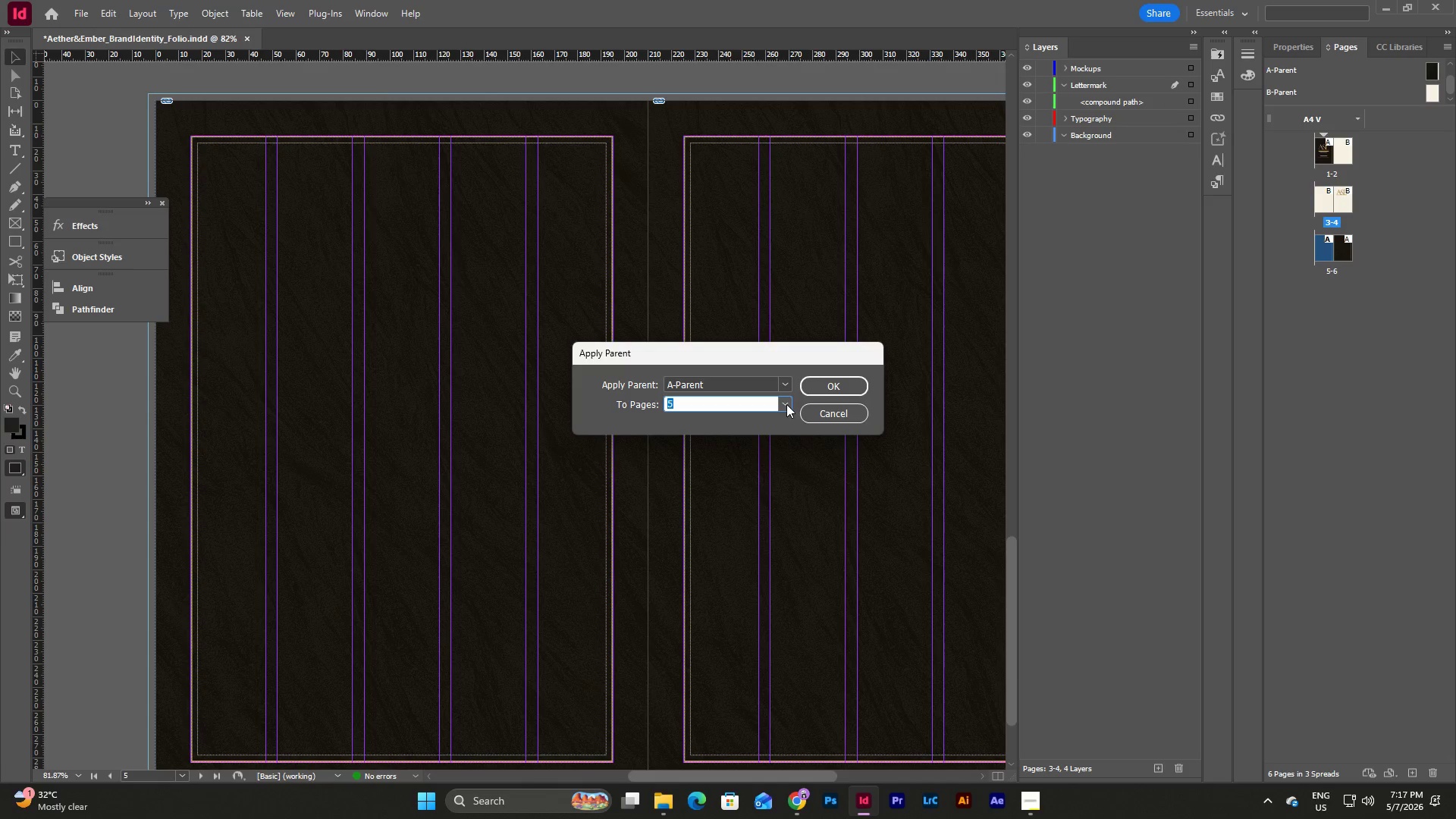 
left_click([787, 401])
 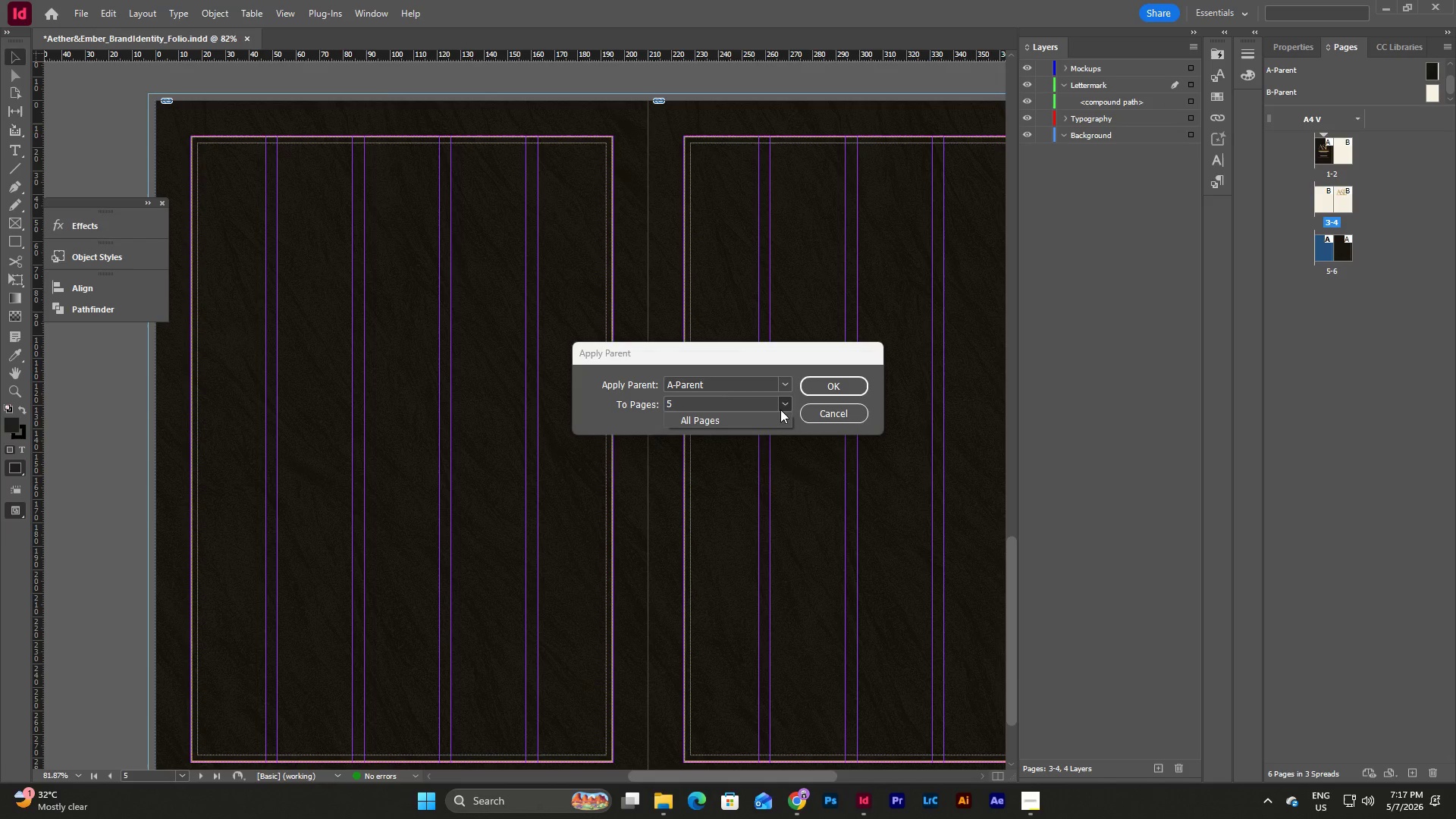 
left_click([783, 403])
 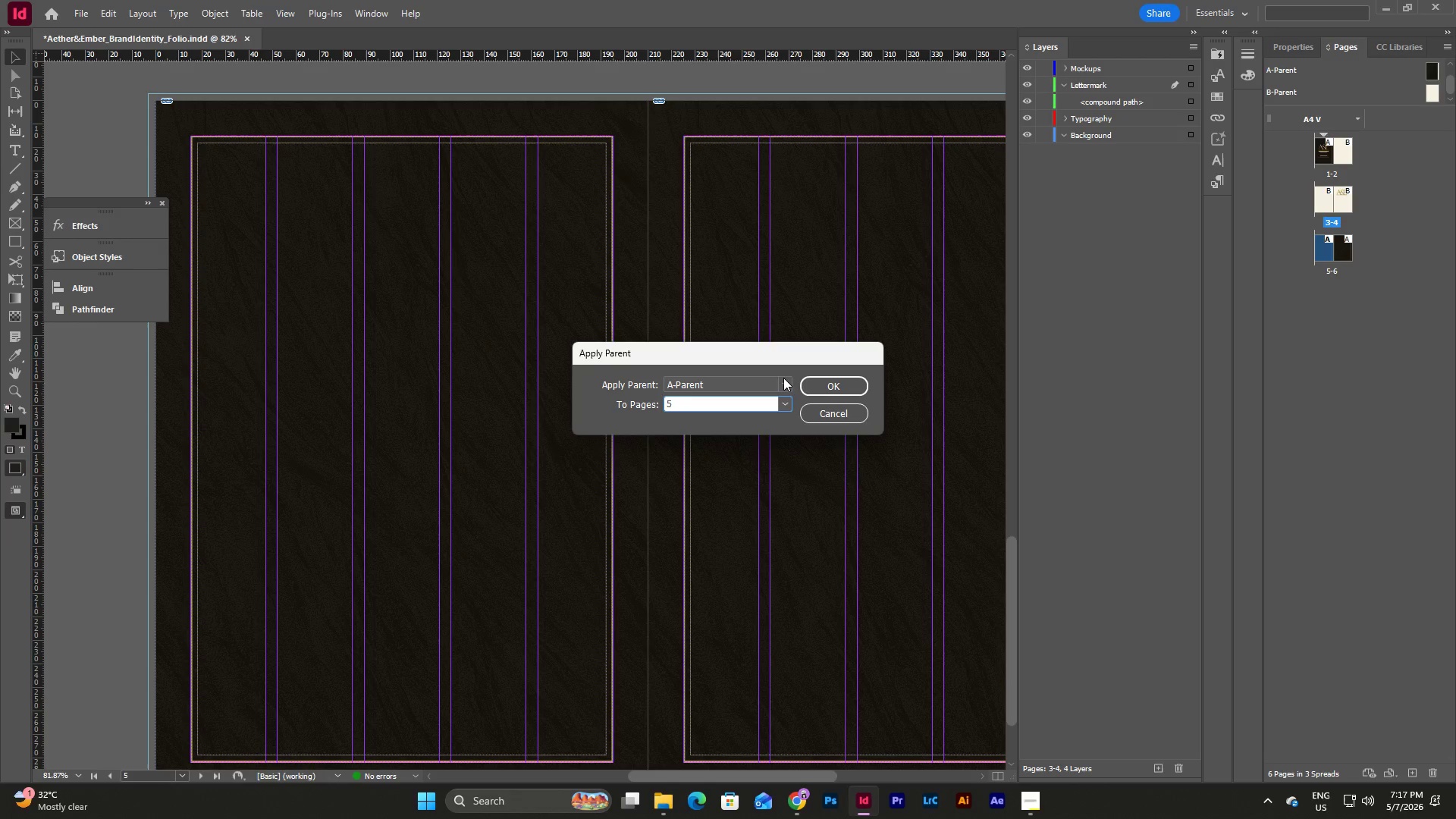 
left_click([783, 378])
 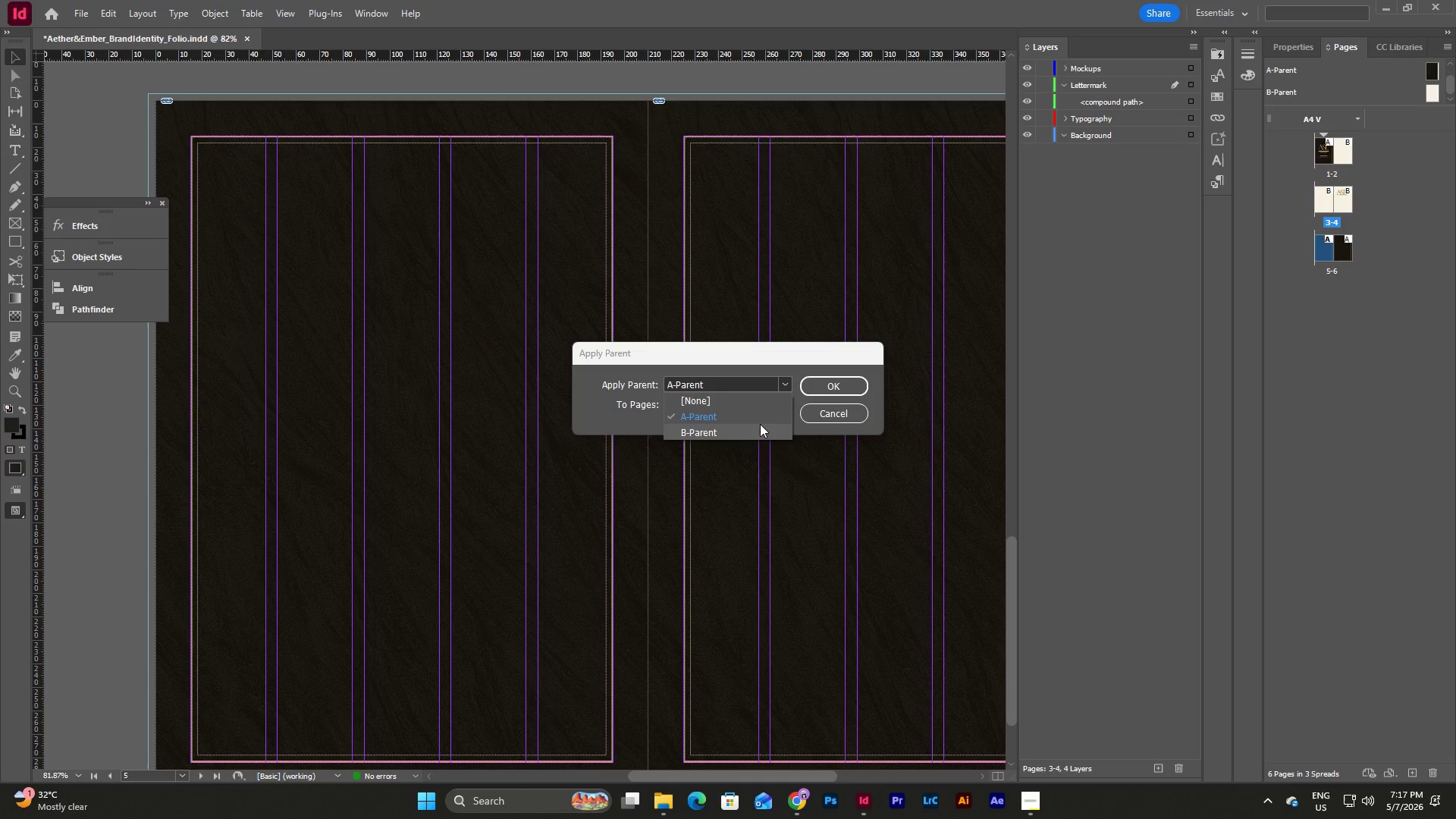 
left_click([760, 424])
 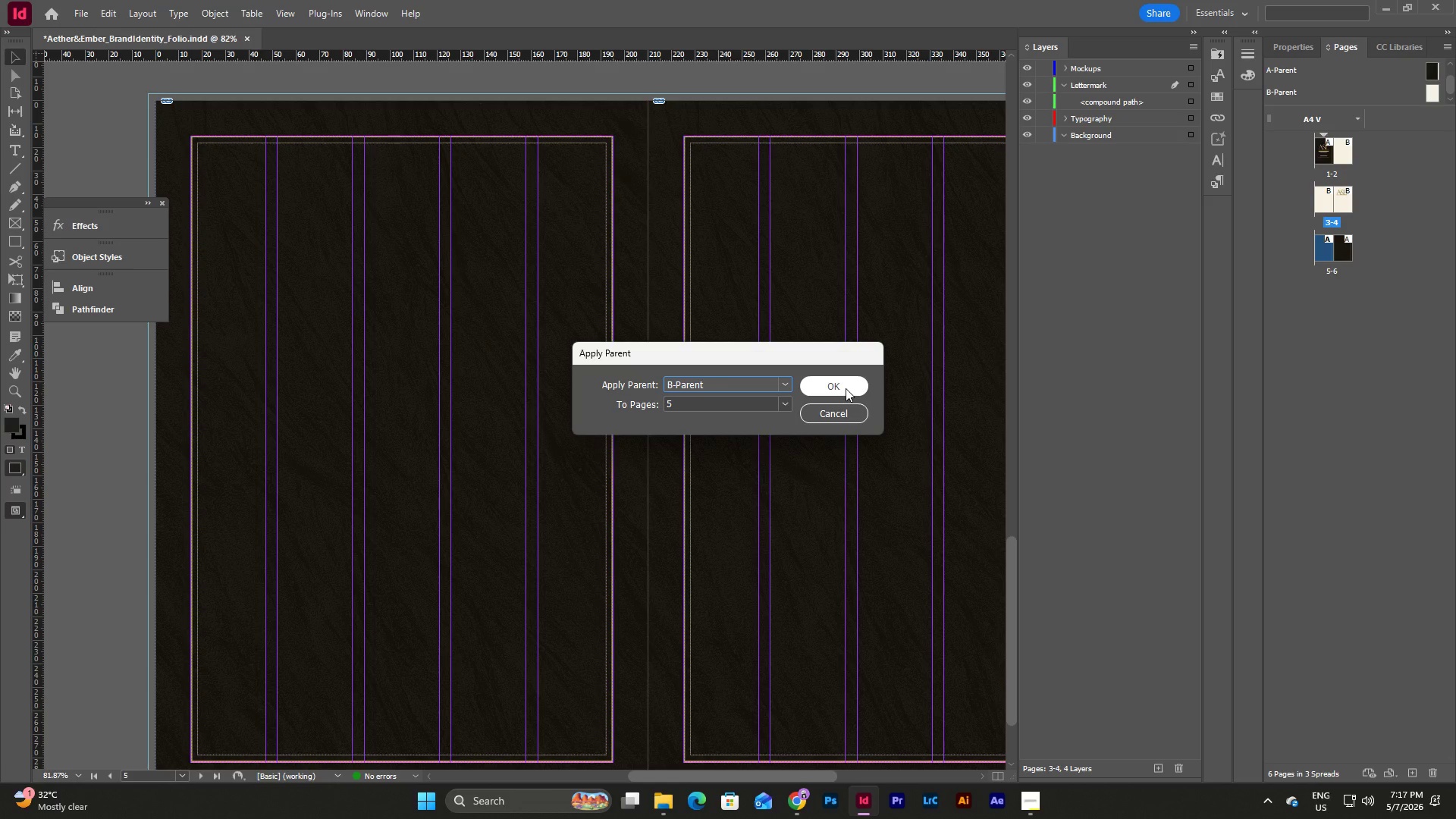 
left_click([846, 388])
 